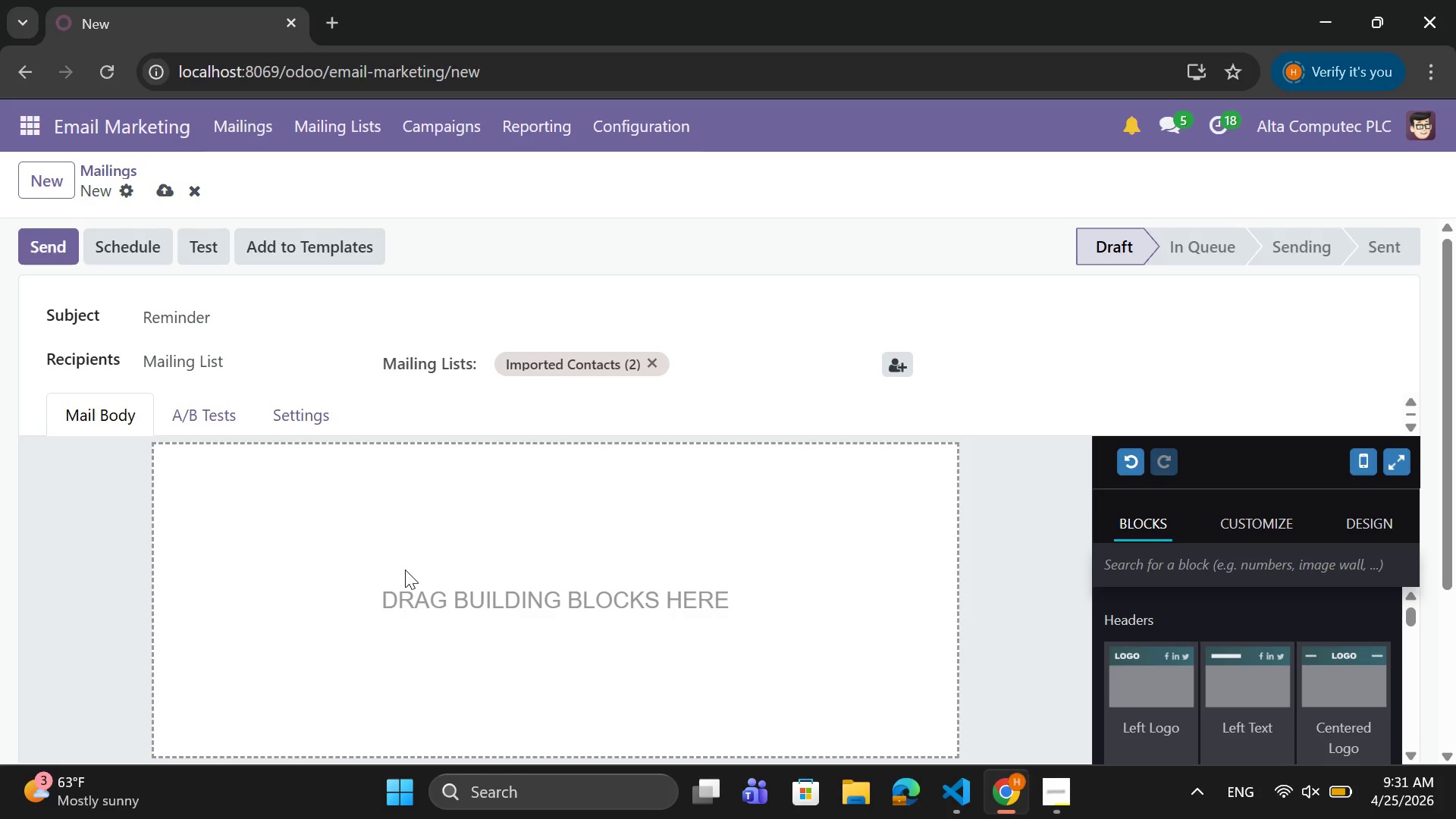 
scroll: coordinate [1299, 622], scroll_direction: down, amount: 1.0
 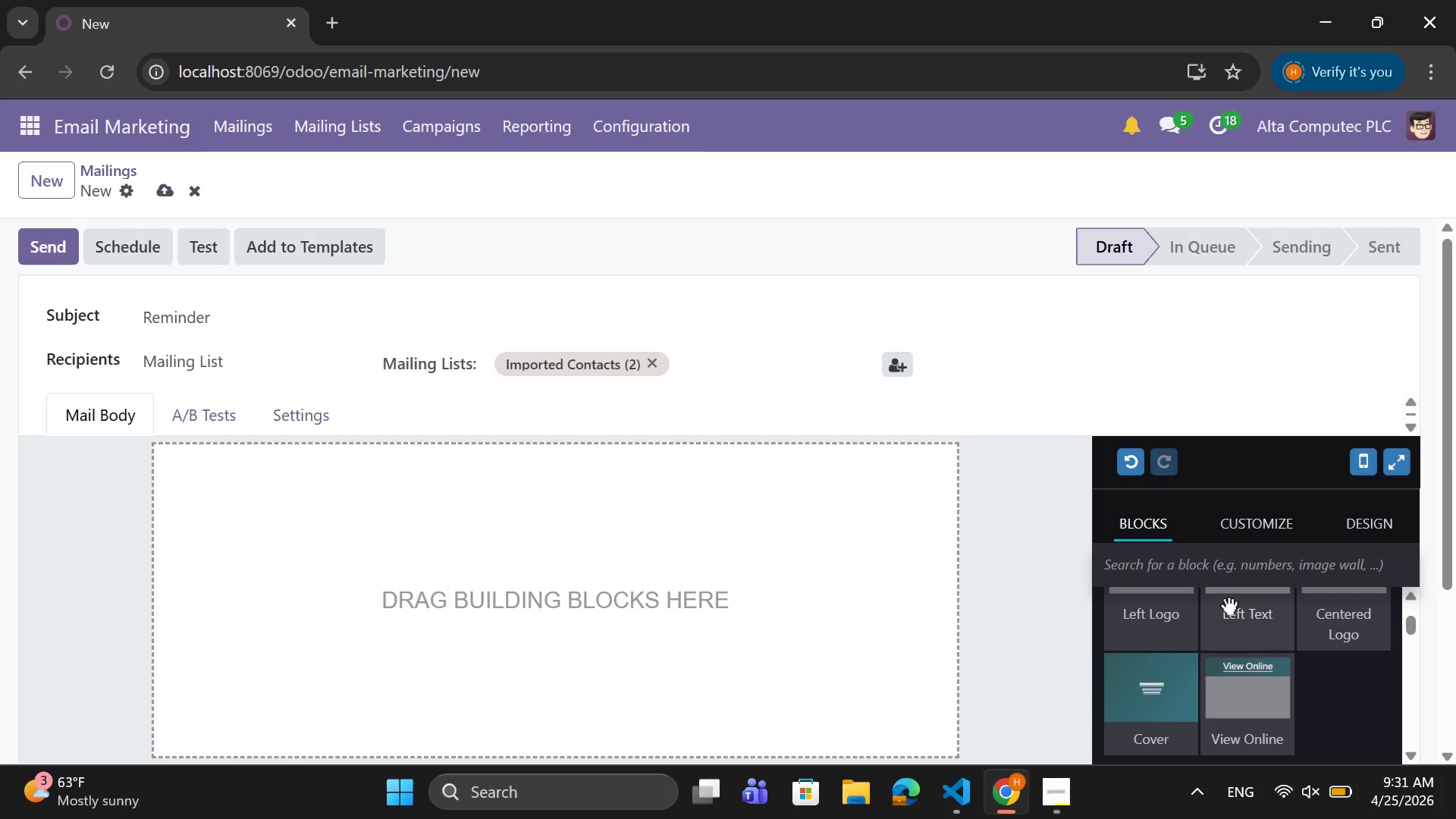 
left_click_drag(start_coordinate=[1230, 602], to_coordinate=[663, 573])
 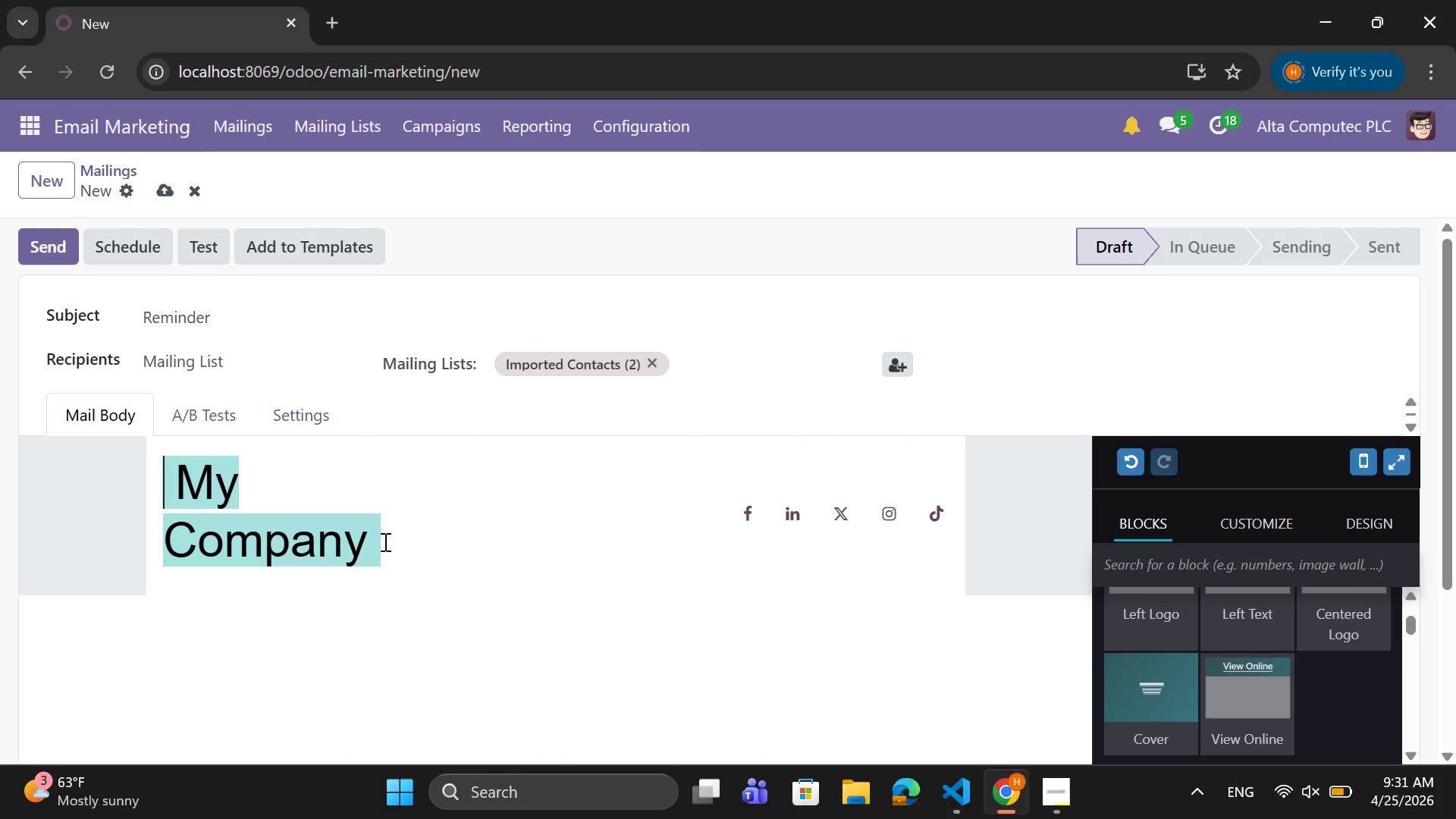 
left_click([381, 541])
 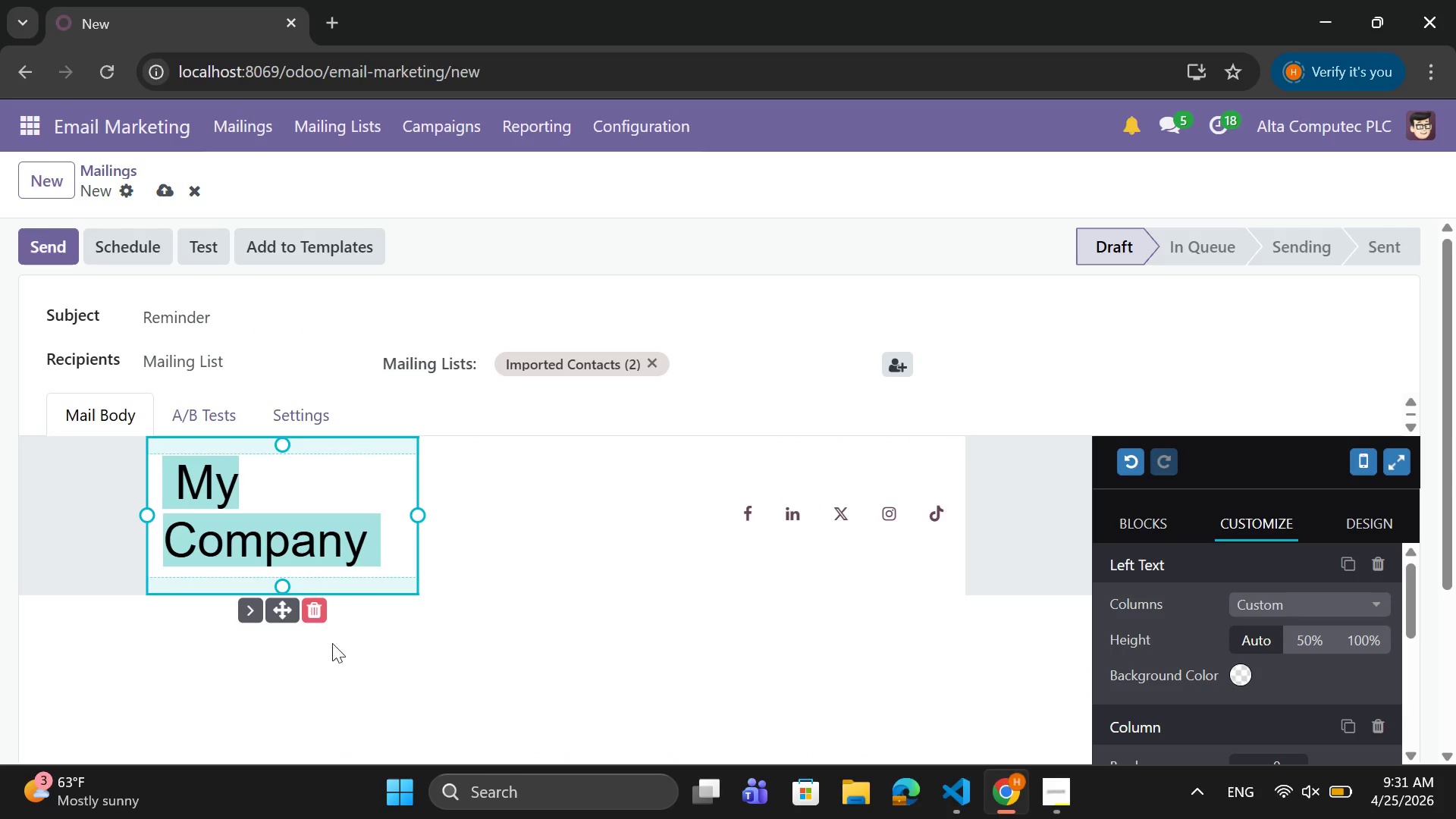 
left_click_drag(start_coordinate=[375, 538], to_coordinate=[173, 486])
 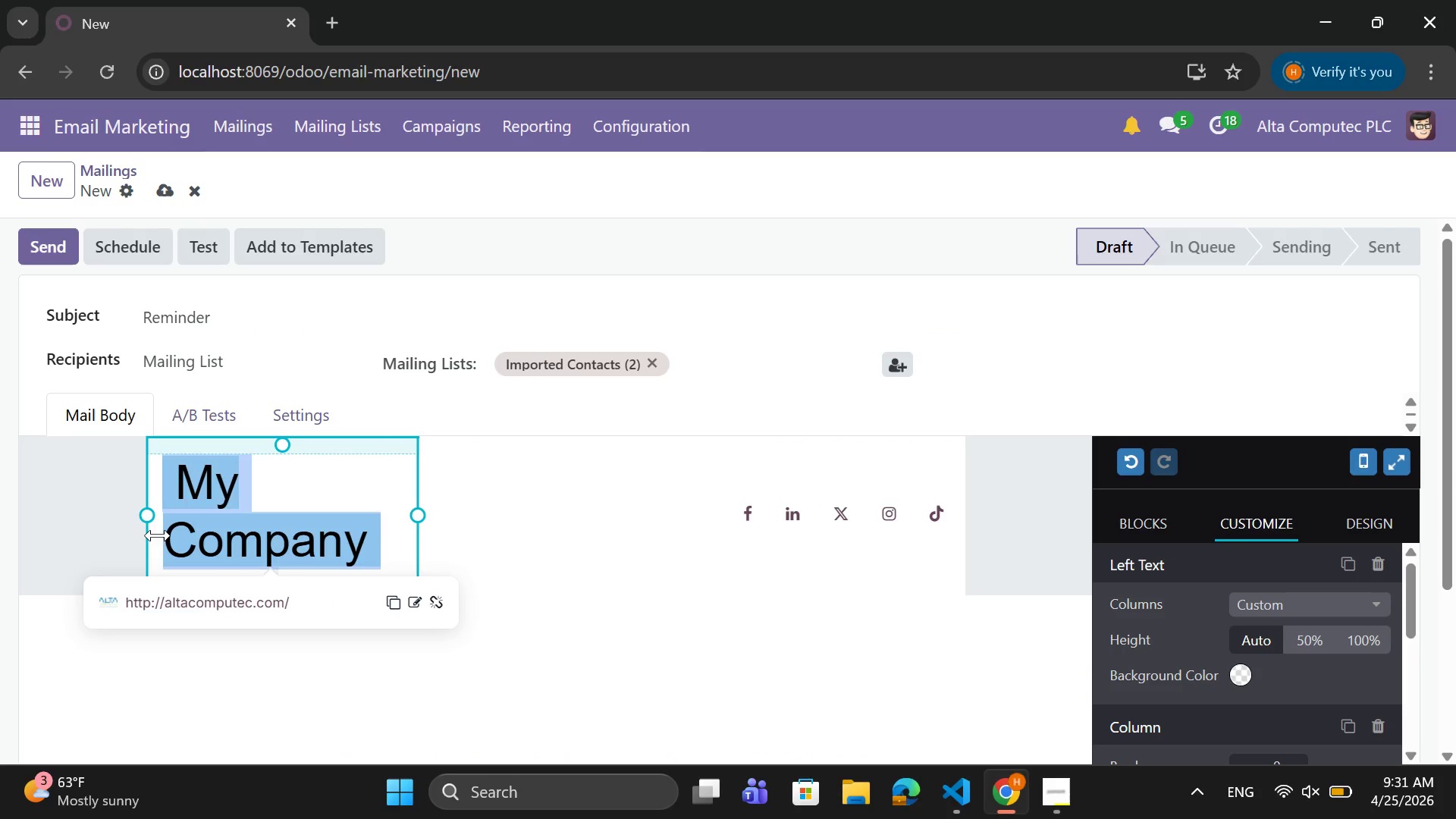 
key(CapsLock)
 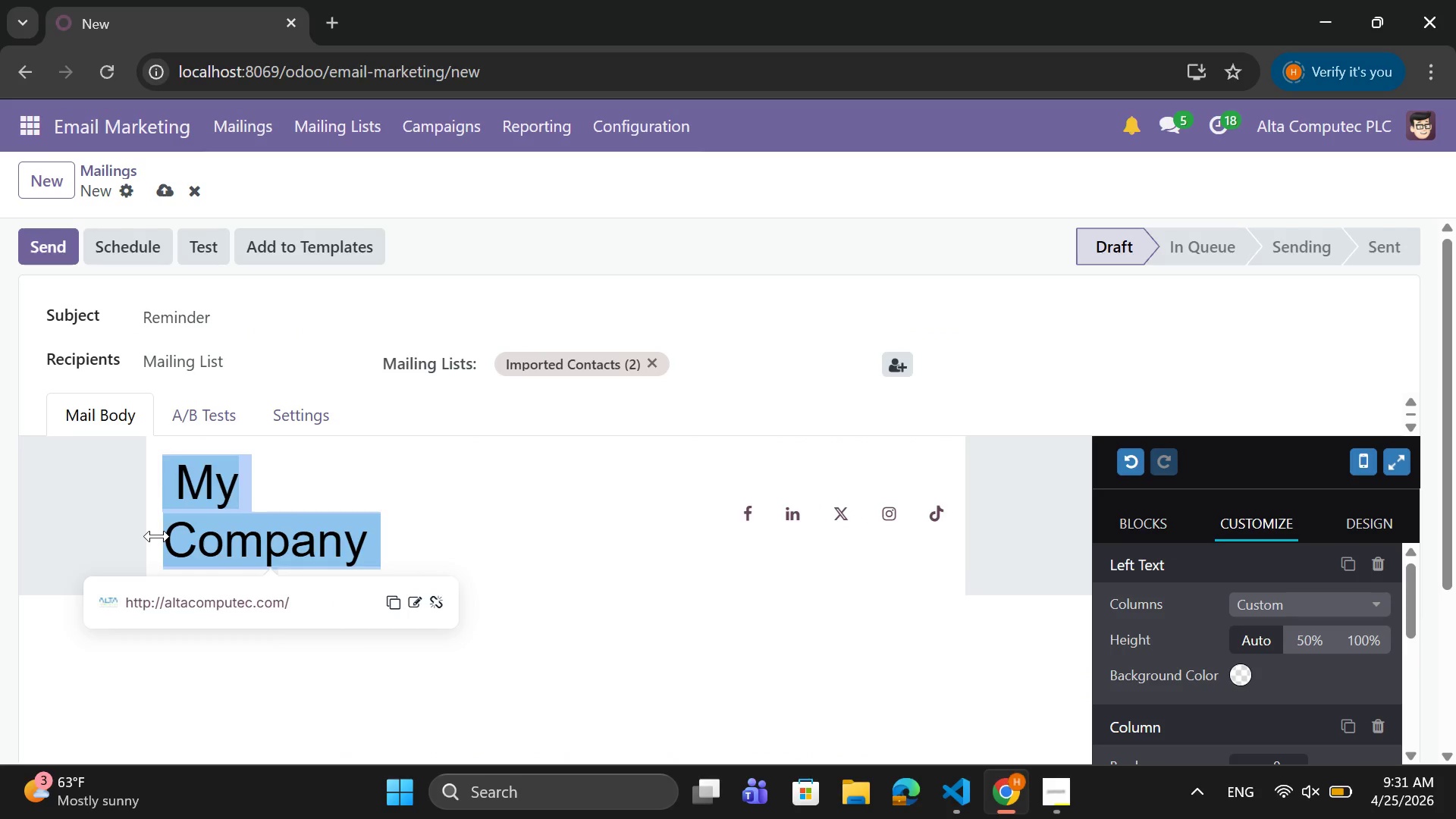 
key(S)
 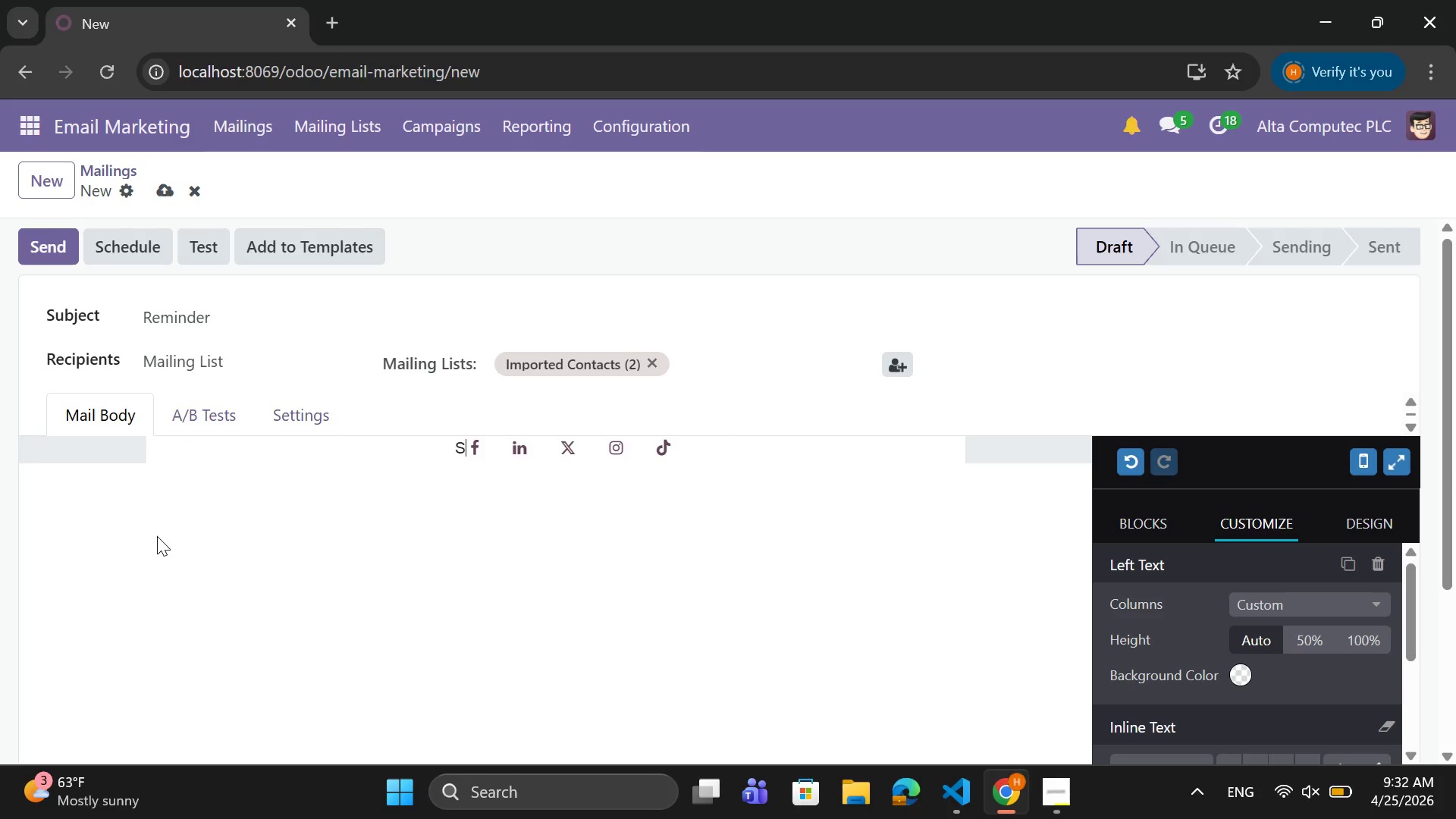 
key(Control+Z)
 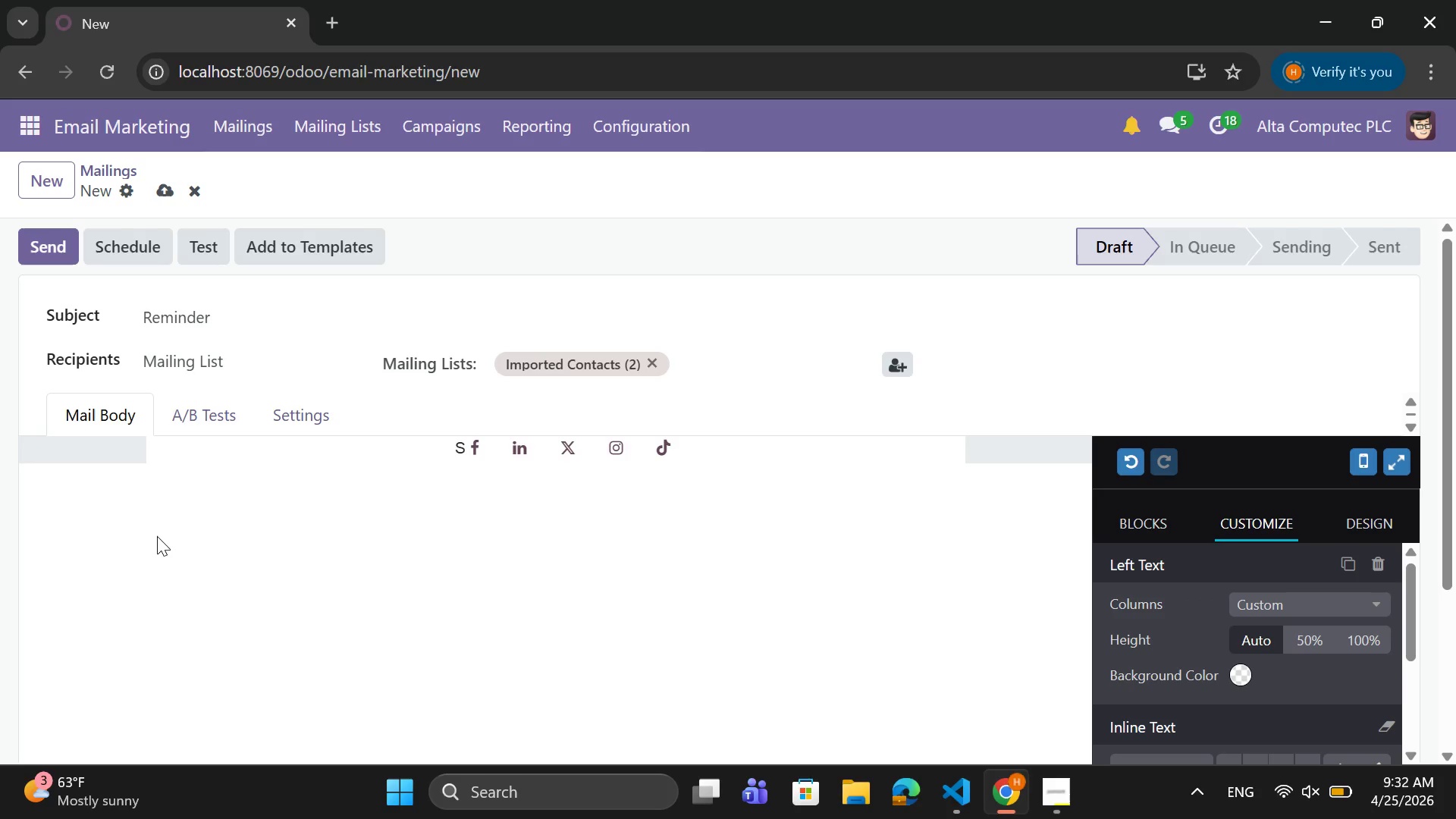 
key(Control+Z)
 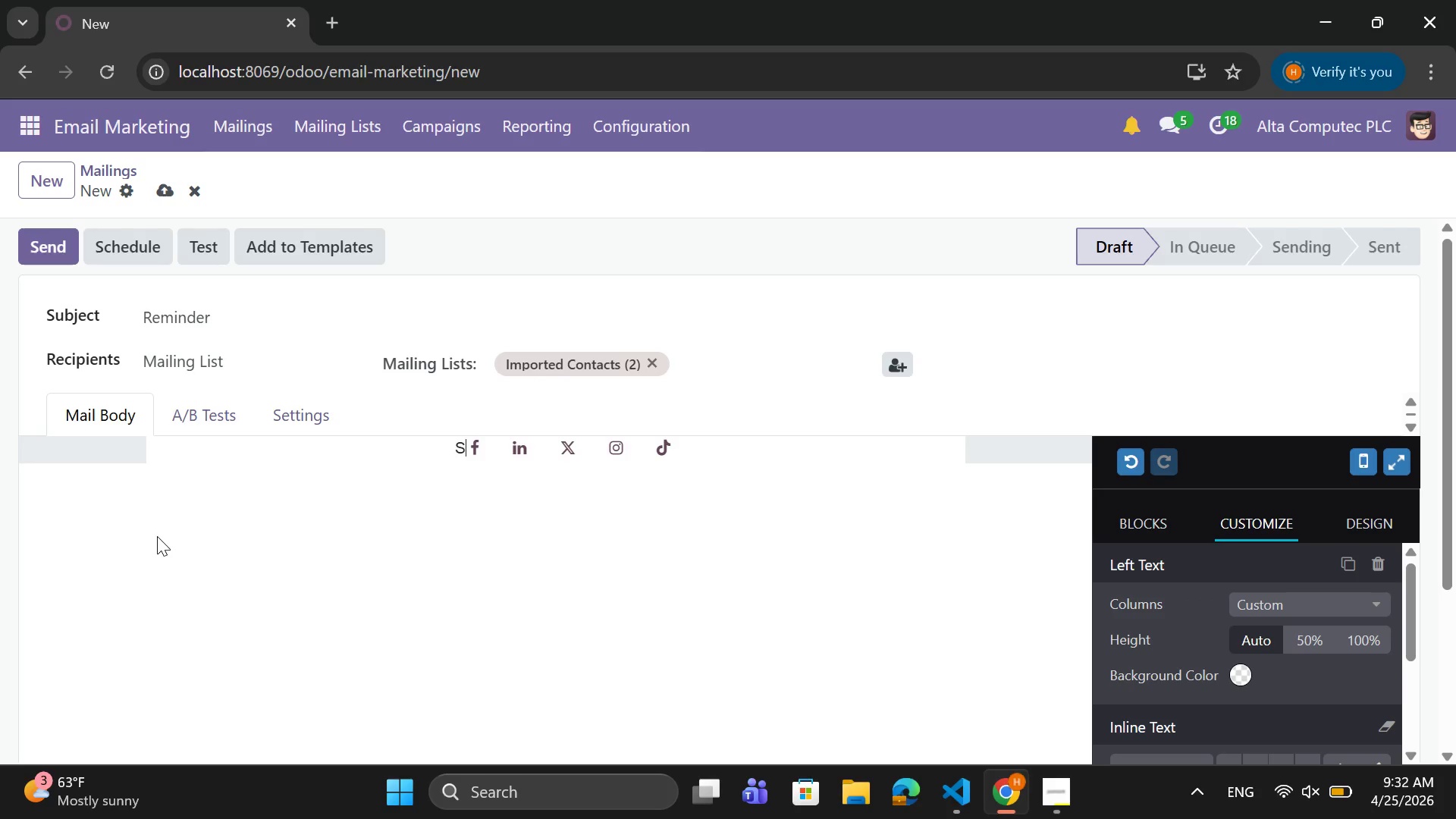 
key(Control+Z)
 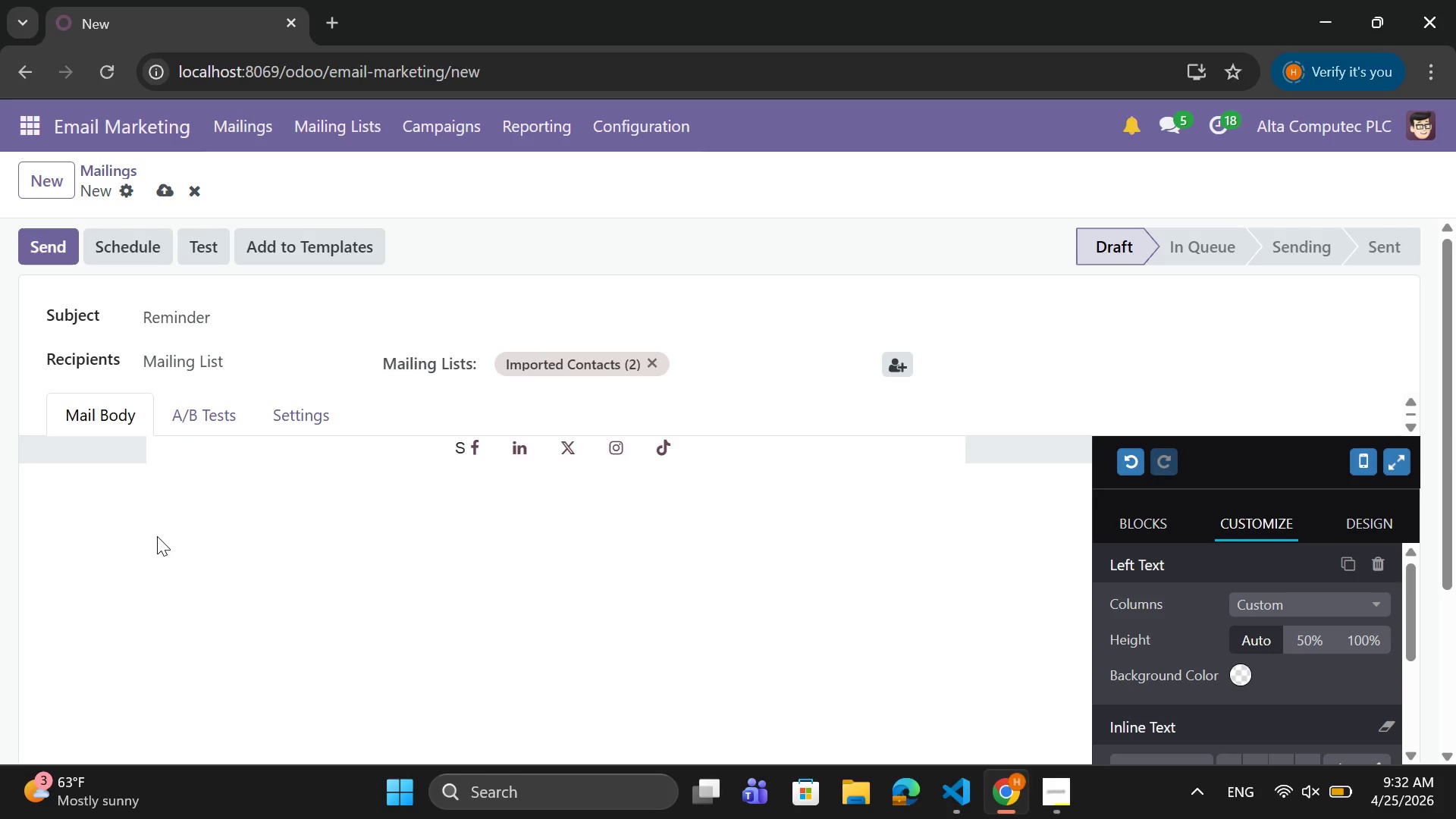 
key(Control+Z)
 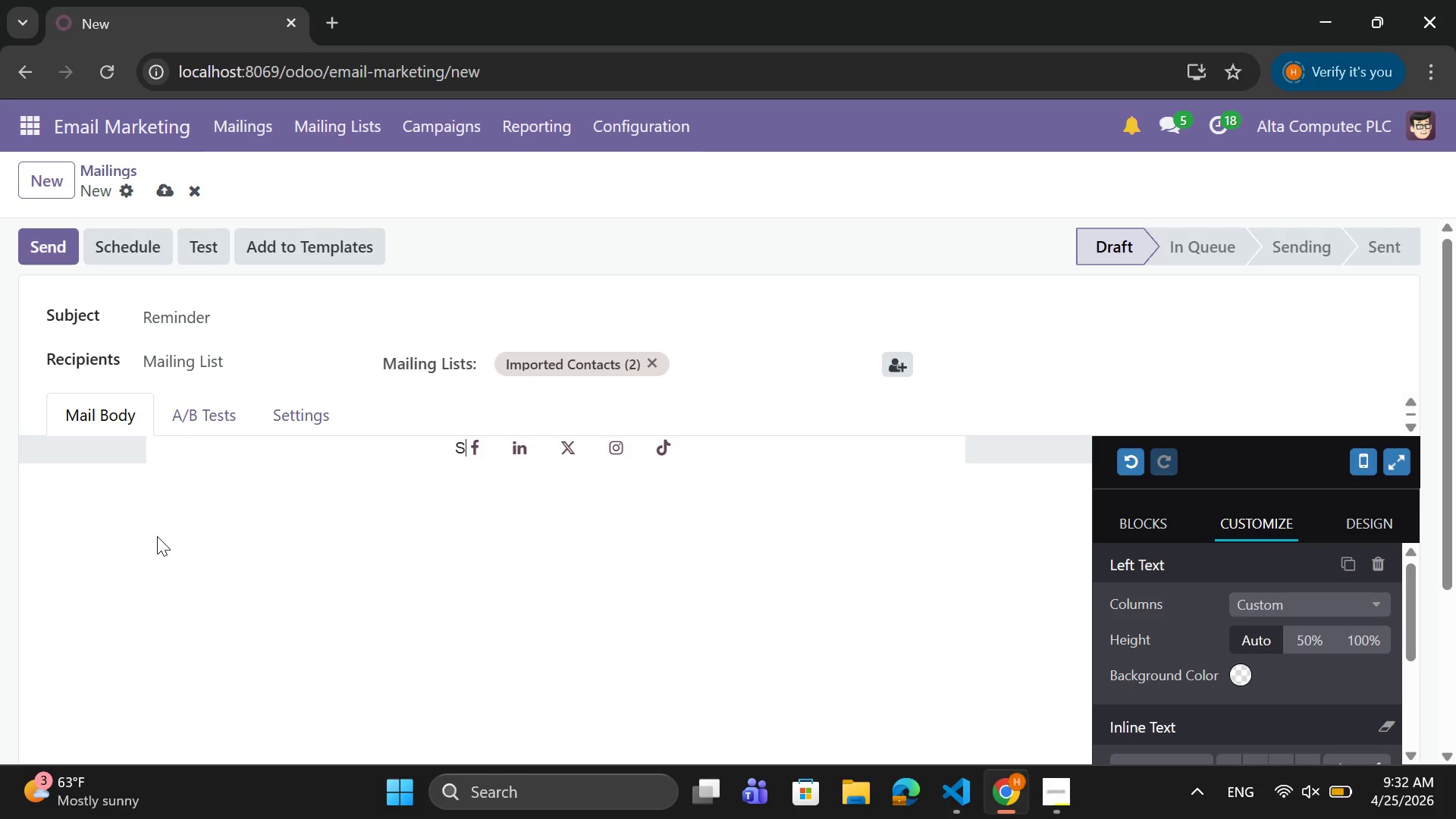 
key(Control+Z)
 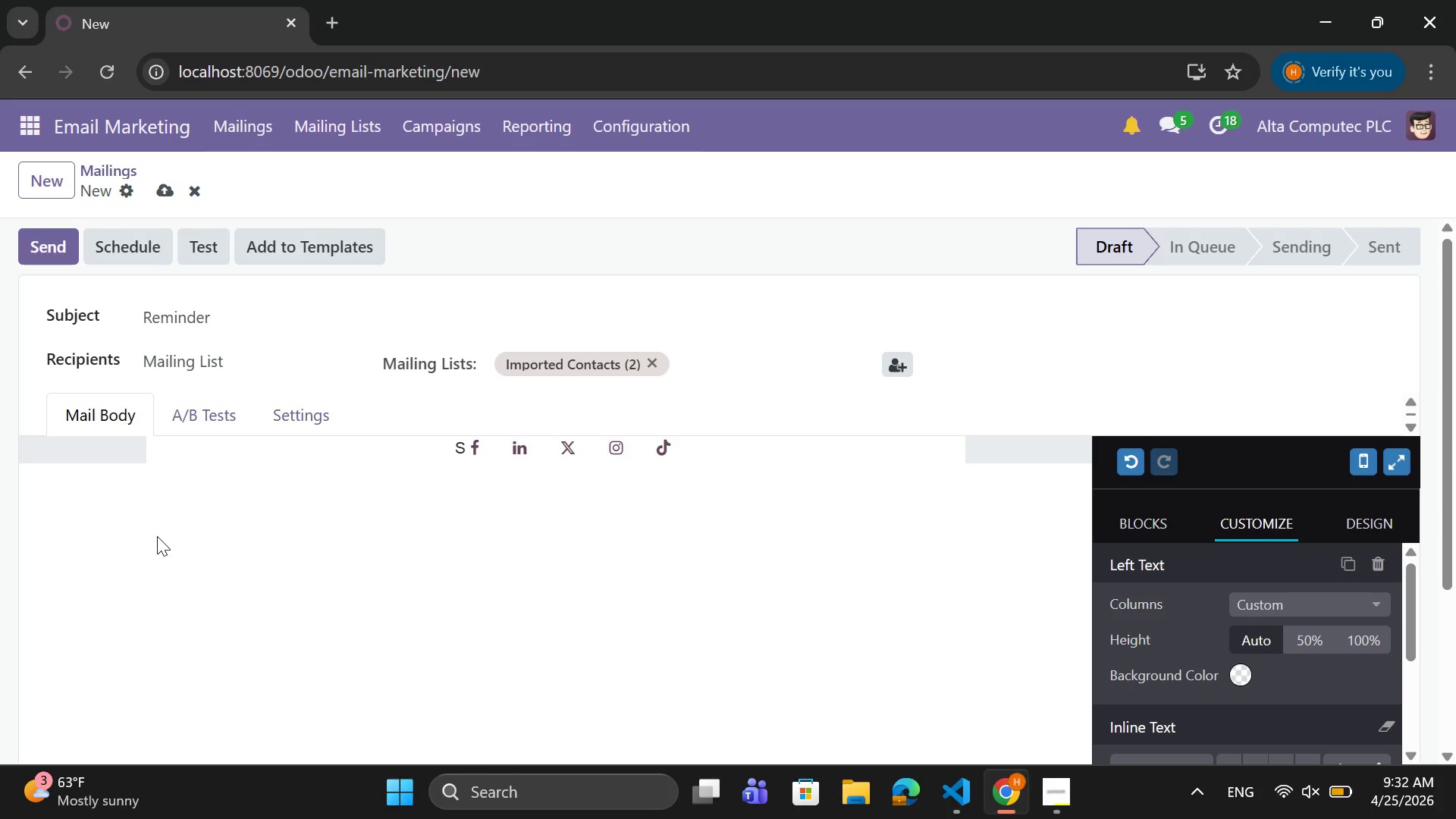 
key(Control+Z)
 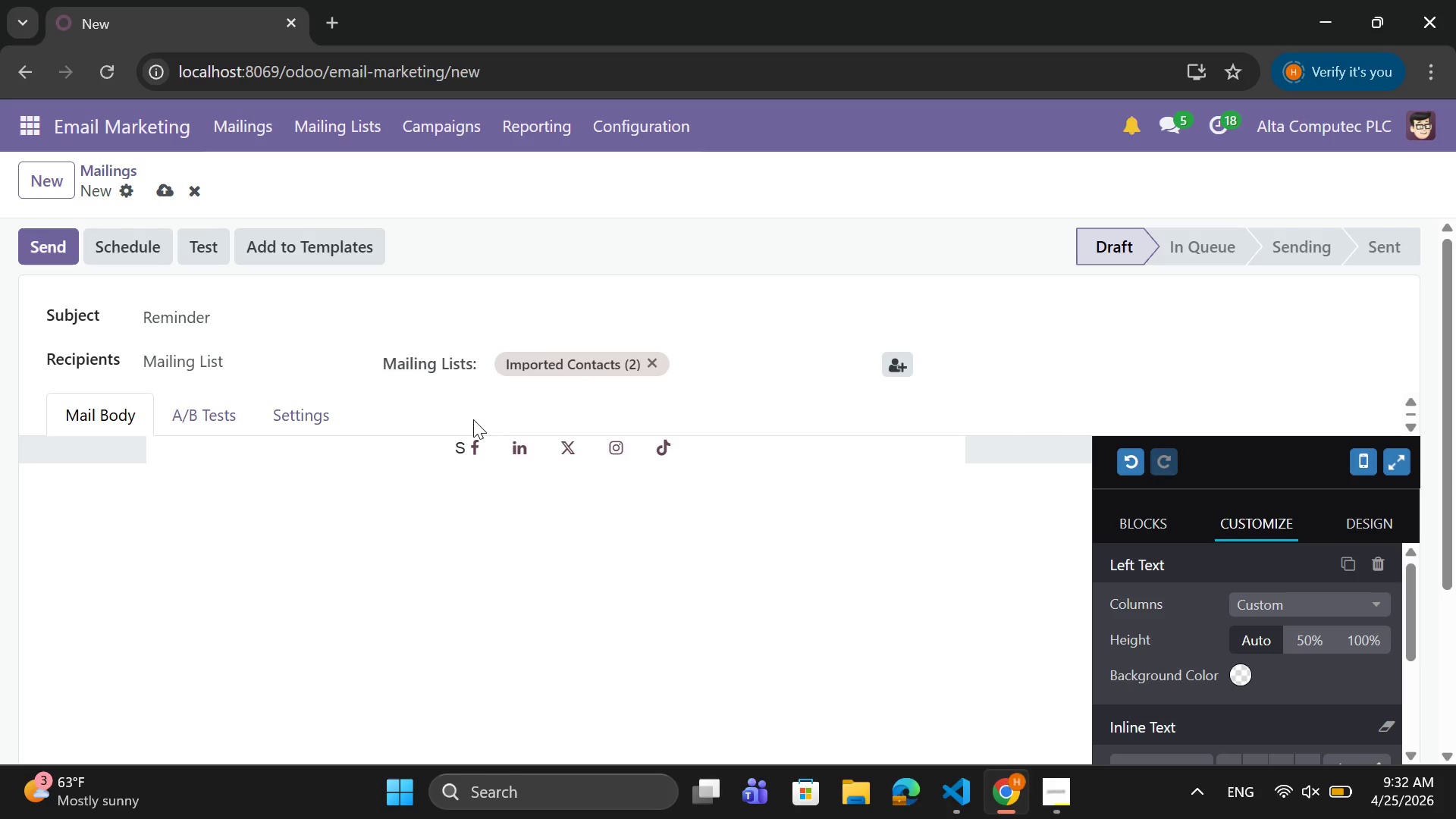 
key(Control+ControlLeft)
 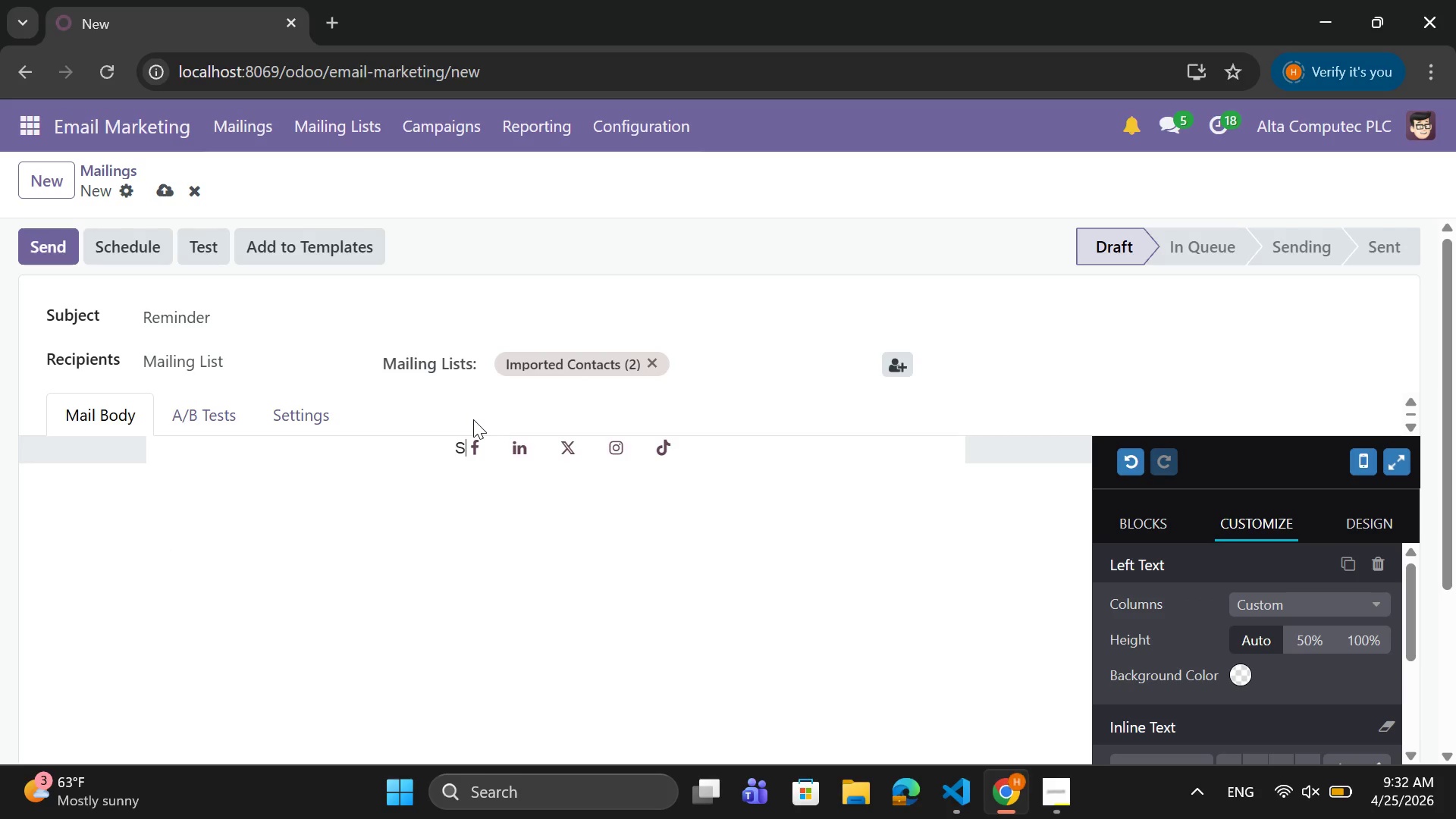 
key(Control+Z)
 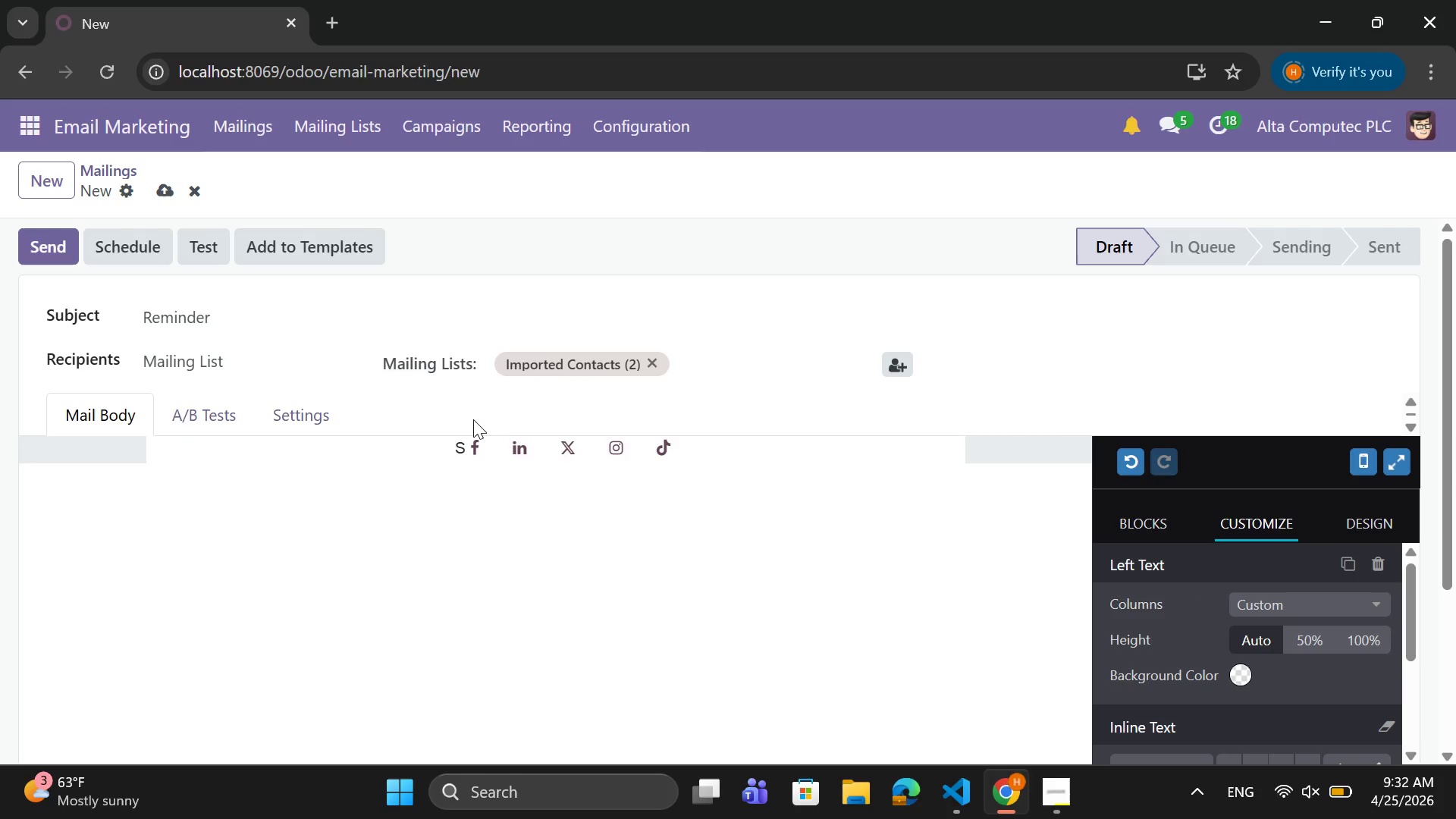 
key(Control+Z)
 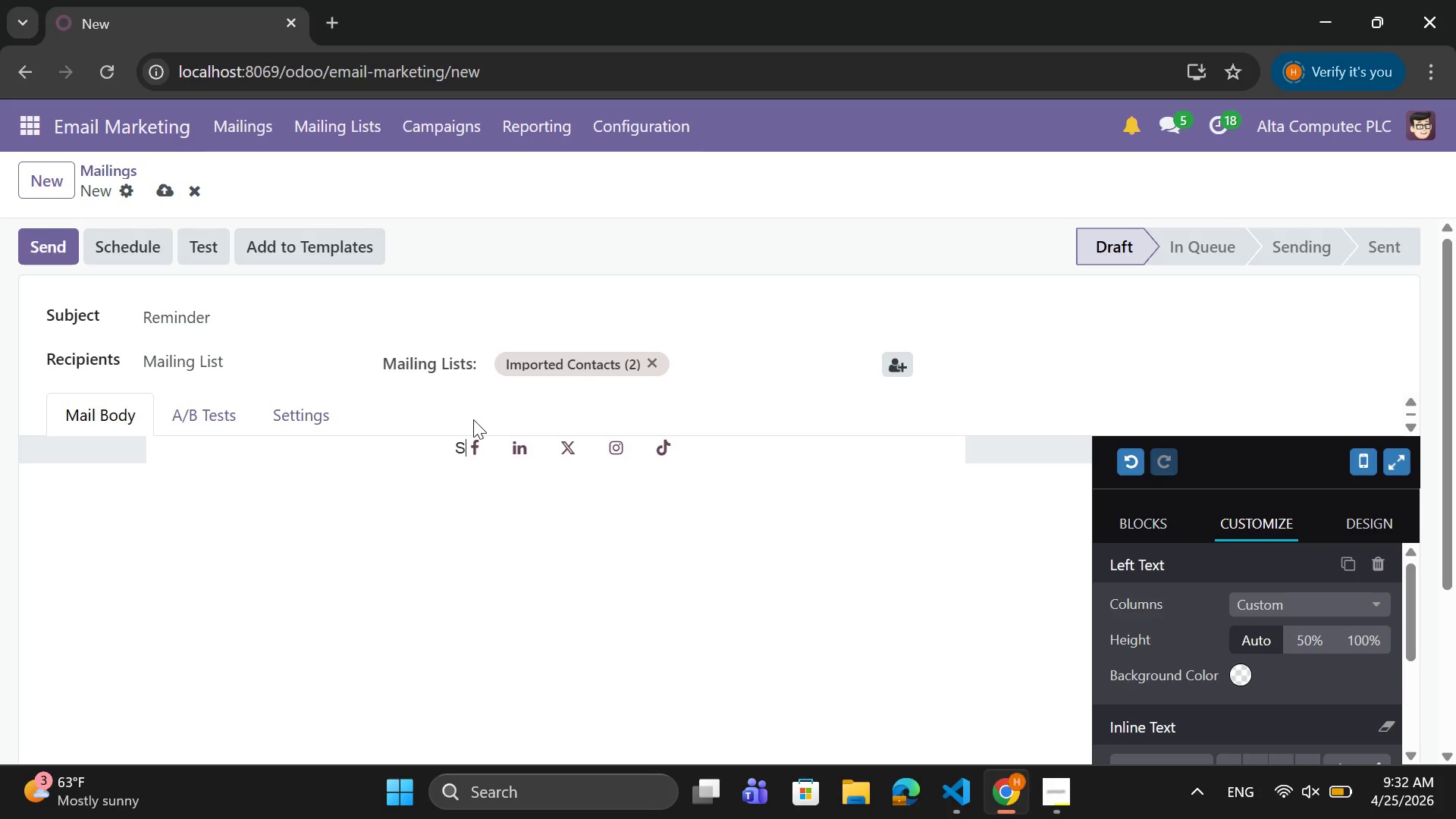 
key(Control+Z)
 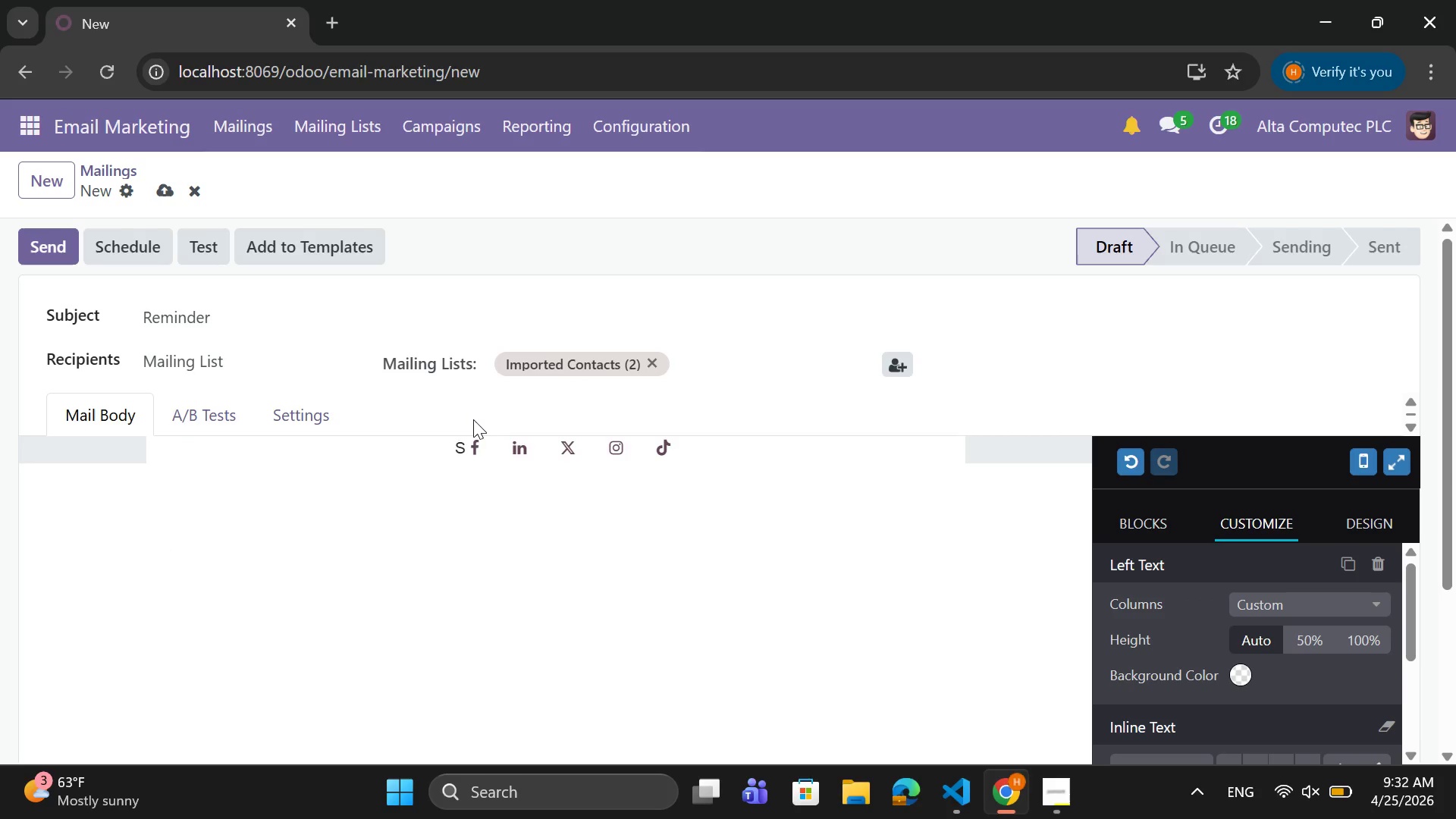 
key(Backspace)
 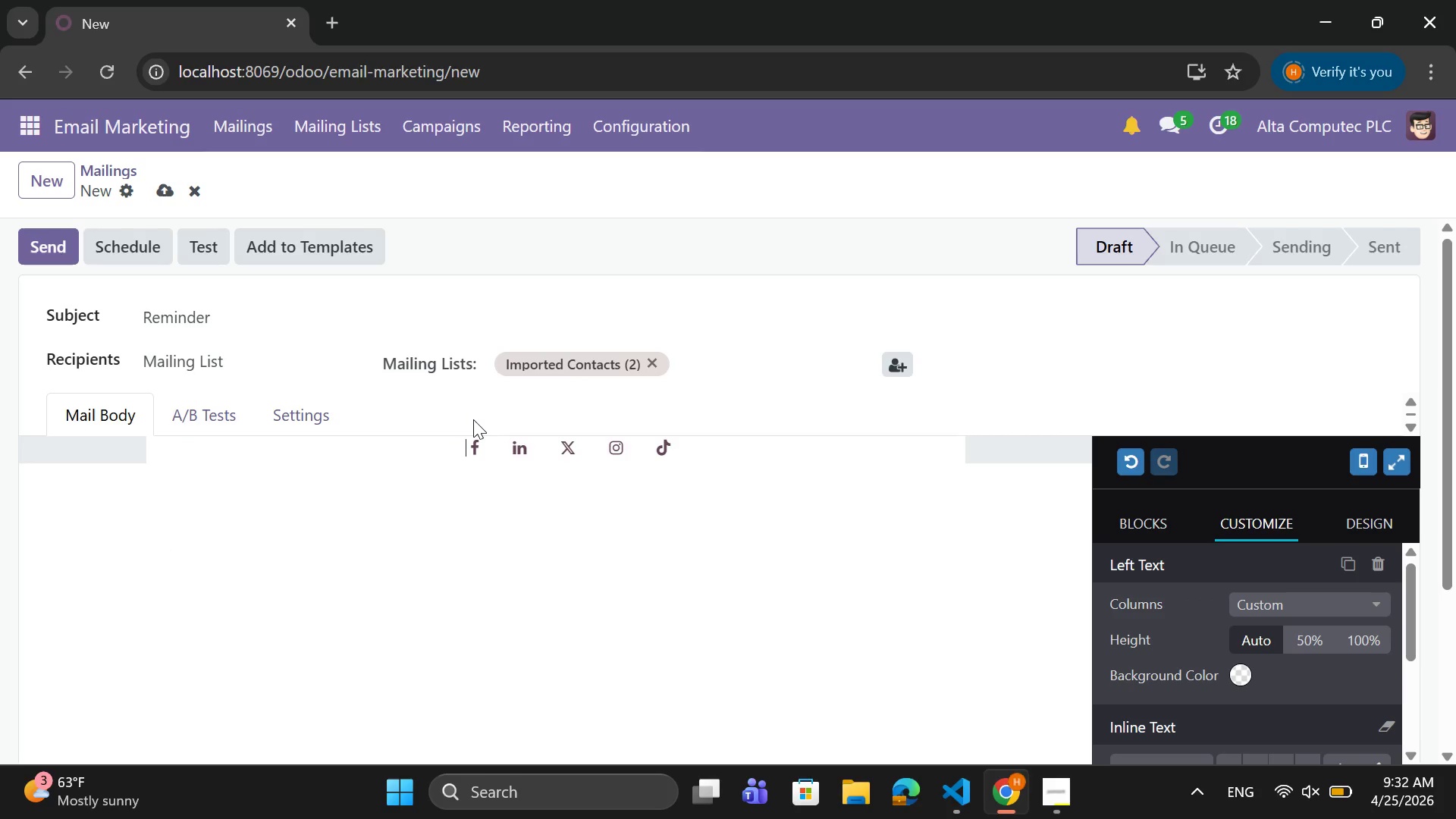 
key(Backspace)
 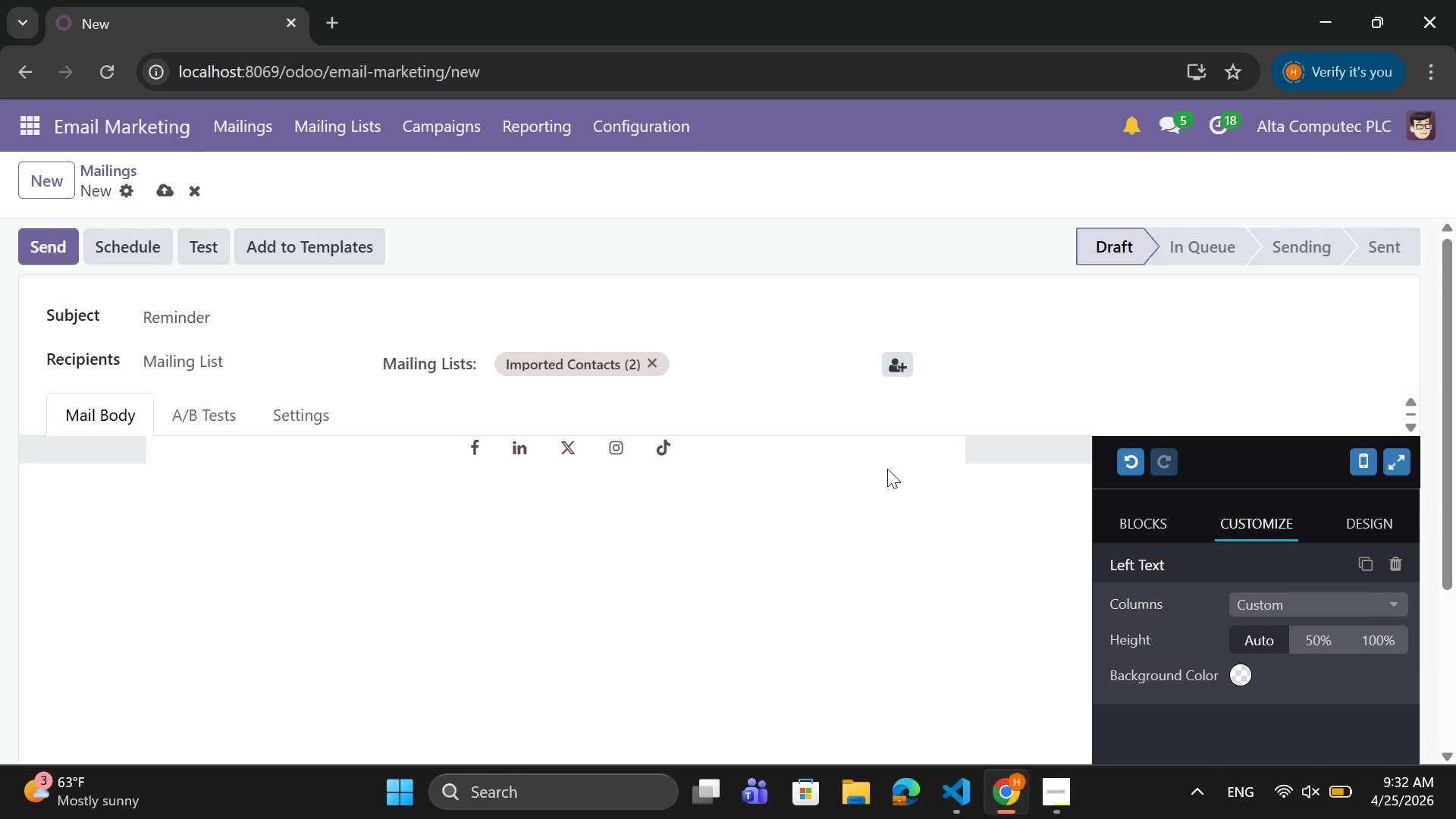 
left_click([639, 452])
 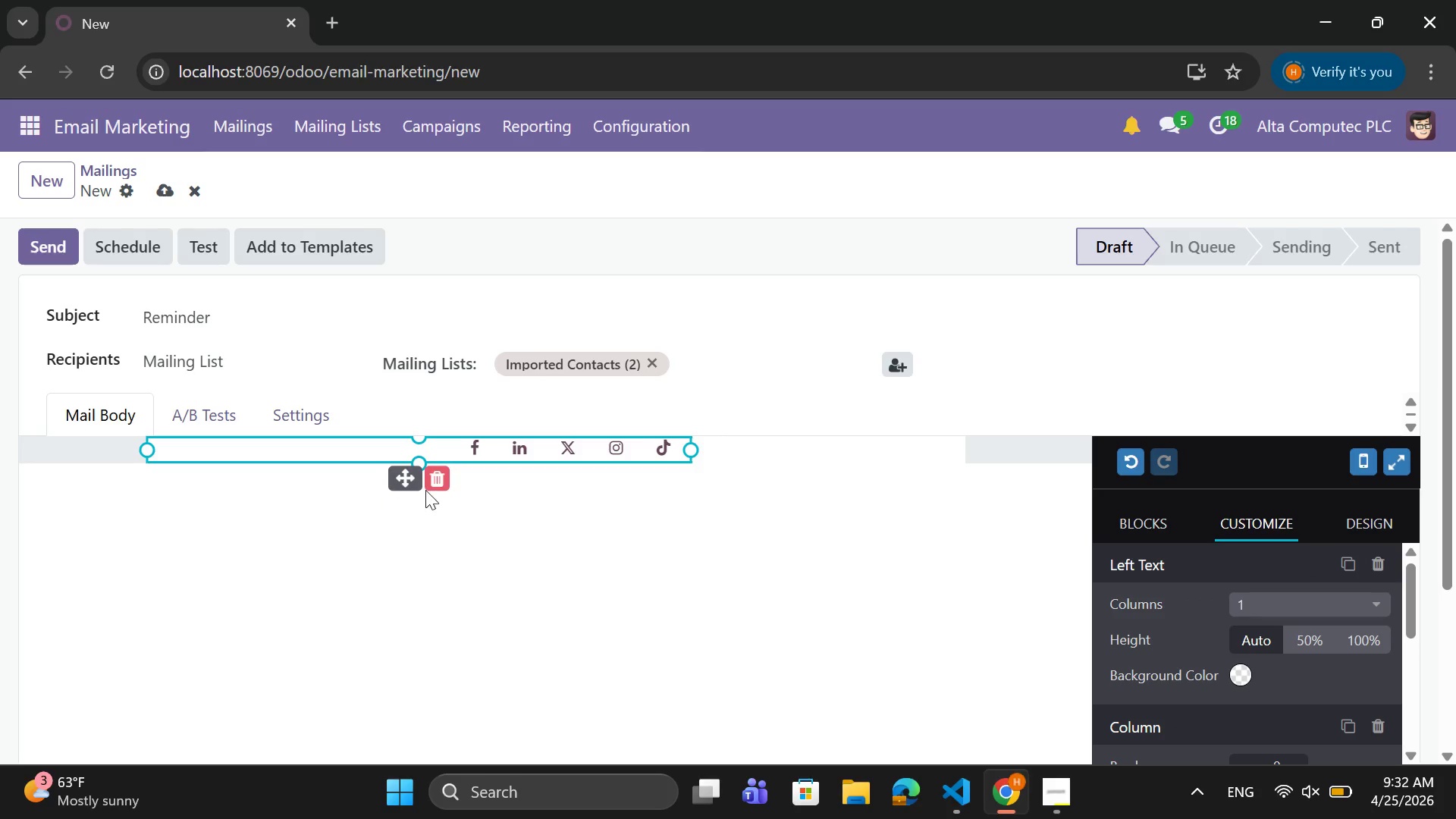 
left_click([441, 482])
 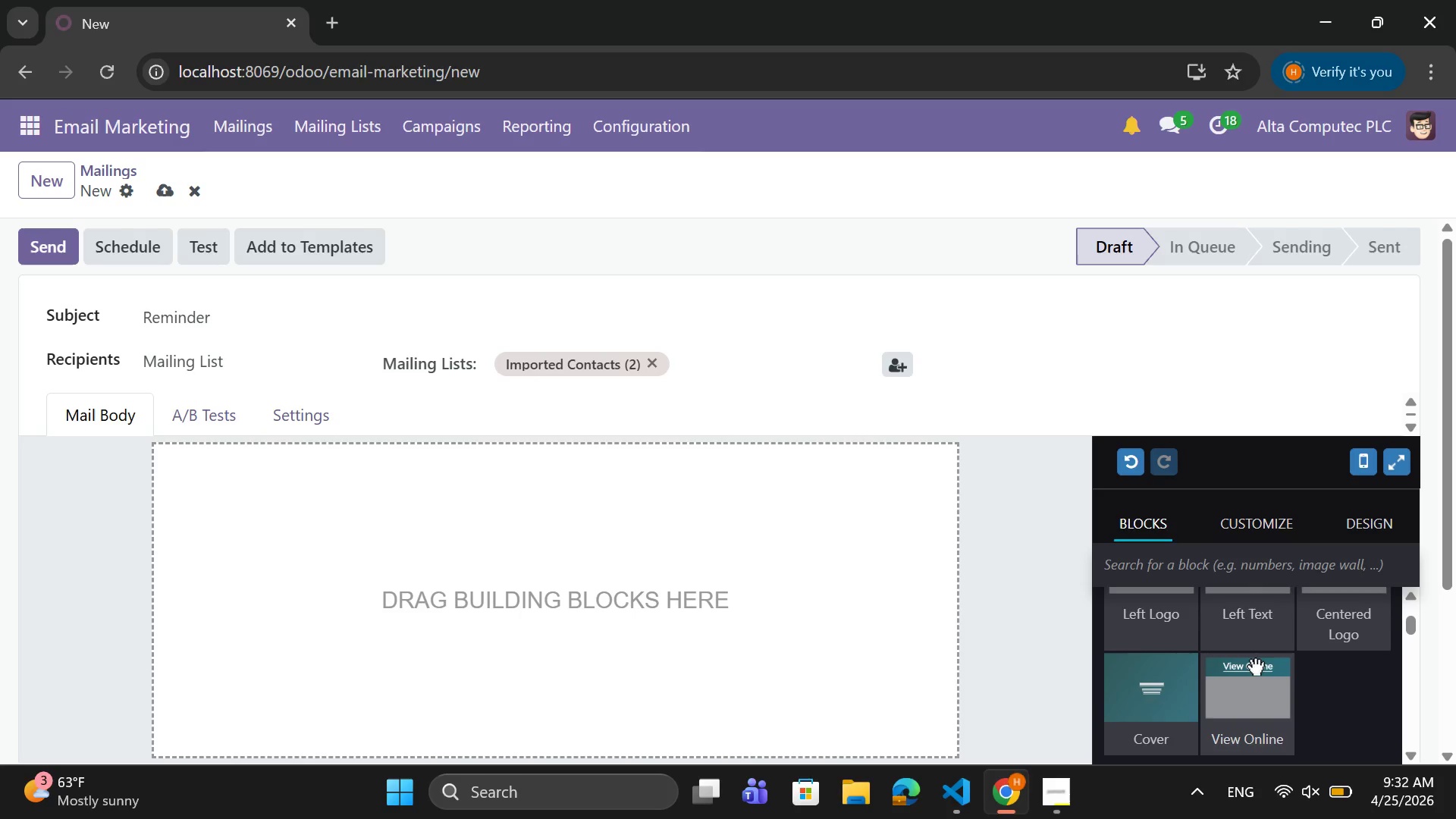 
scroll: coordinate [1240, 640], scroll_direction: none, amount: 0.0
 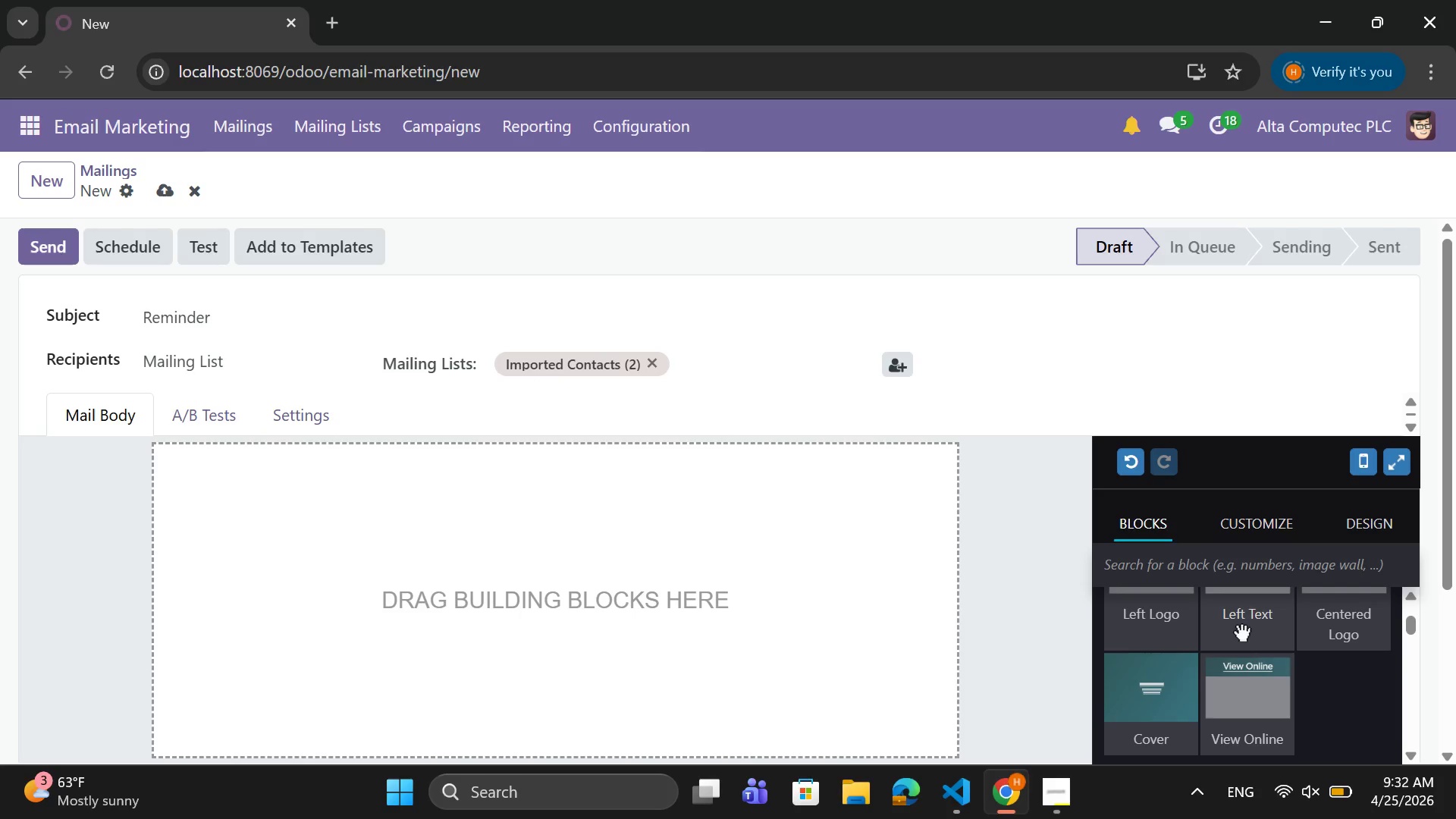 
scroll: coordinate [1241, 629], scroll_direction: up, amount: 1.0
 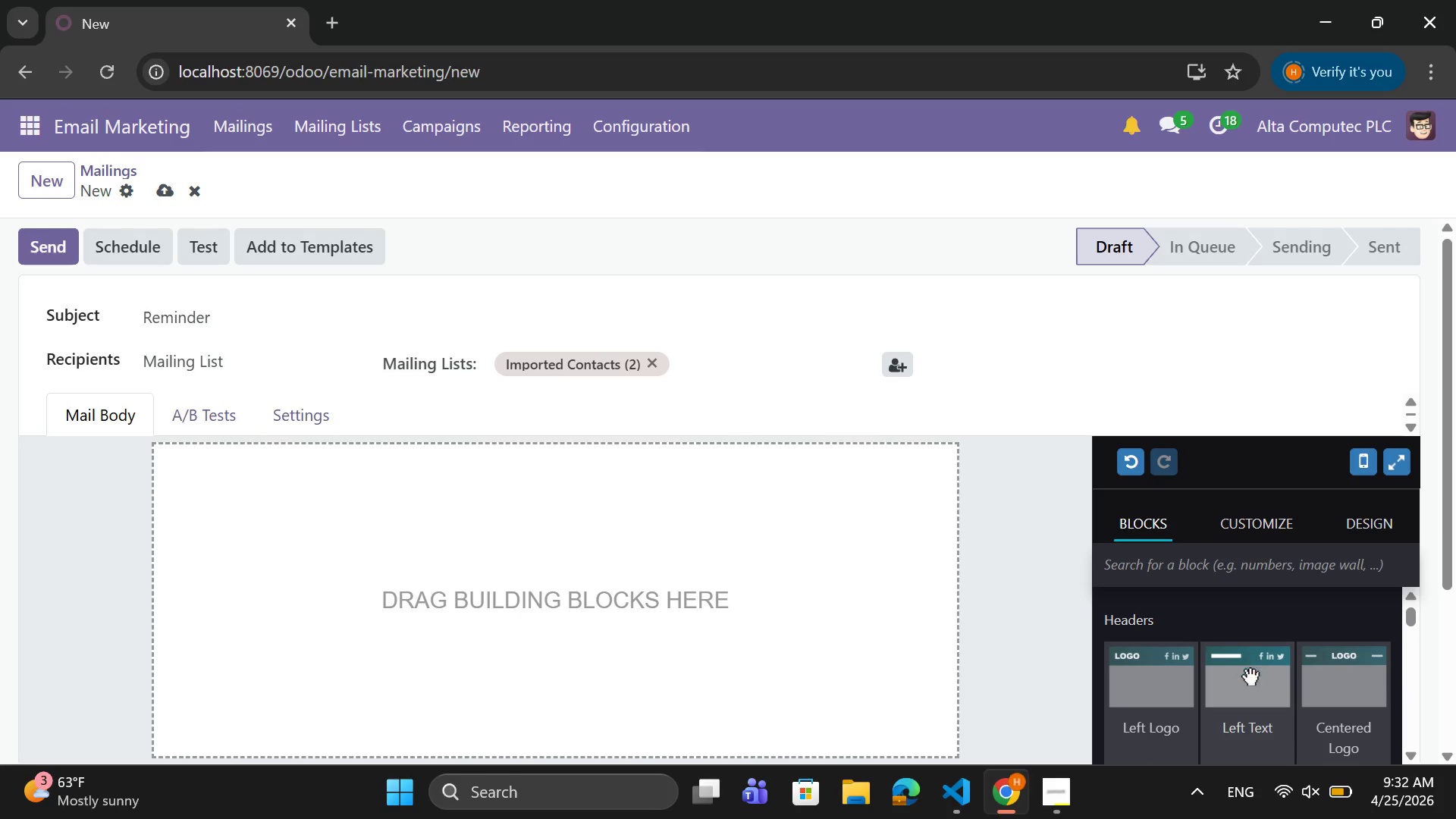 
left_click_drag(start_coordinate=[1249, 682], to_coordinate=[516, 583])
 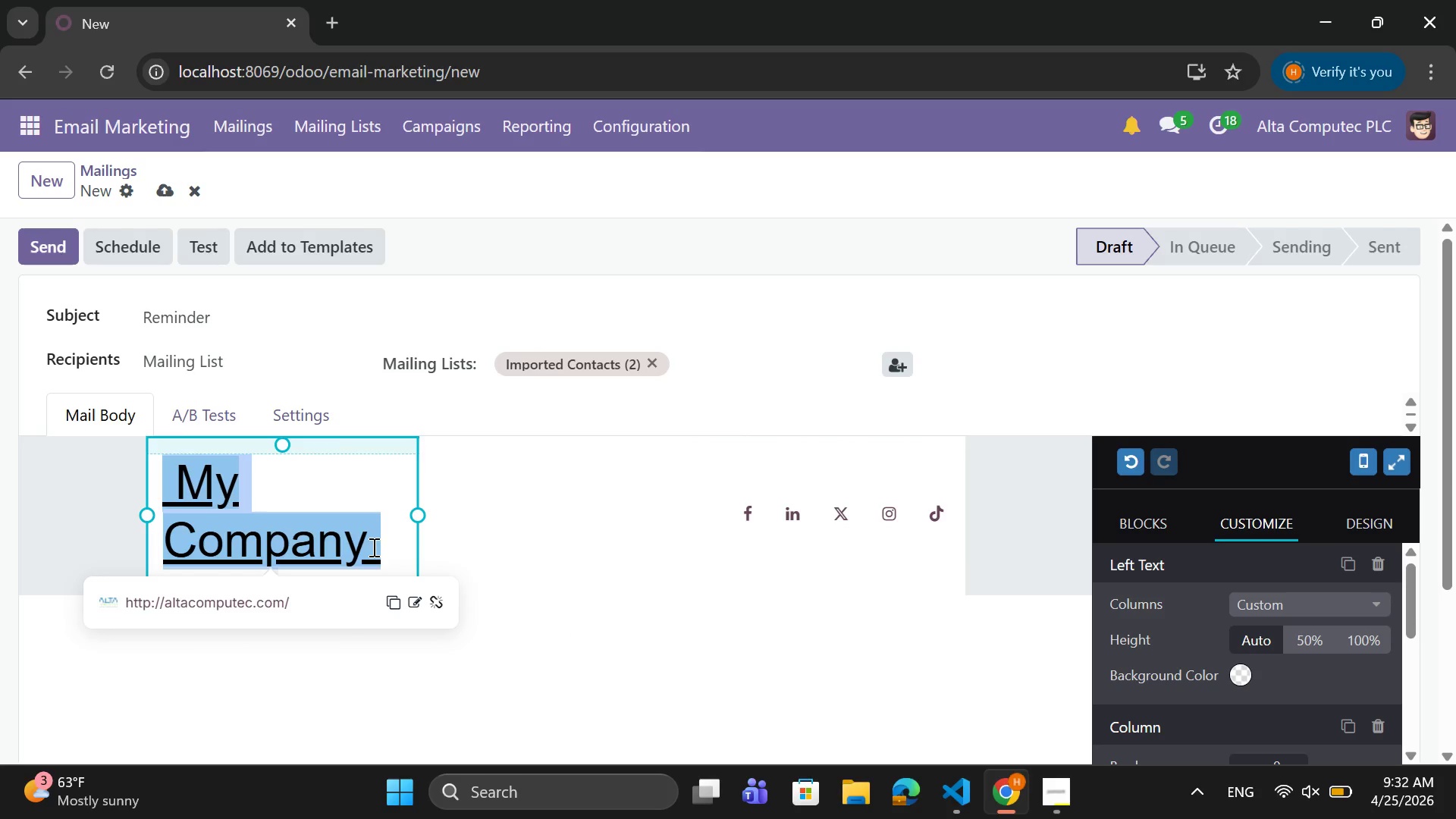 
left_click([365, 542])
 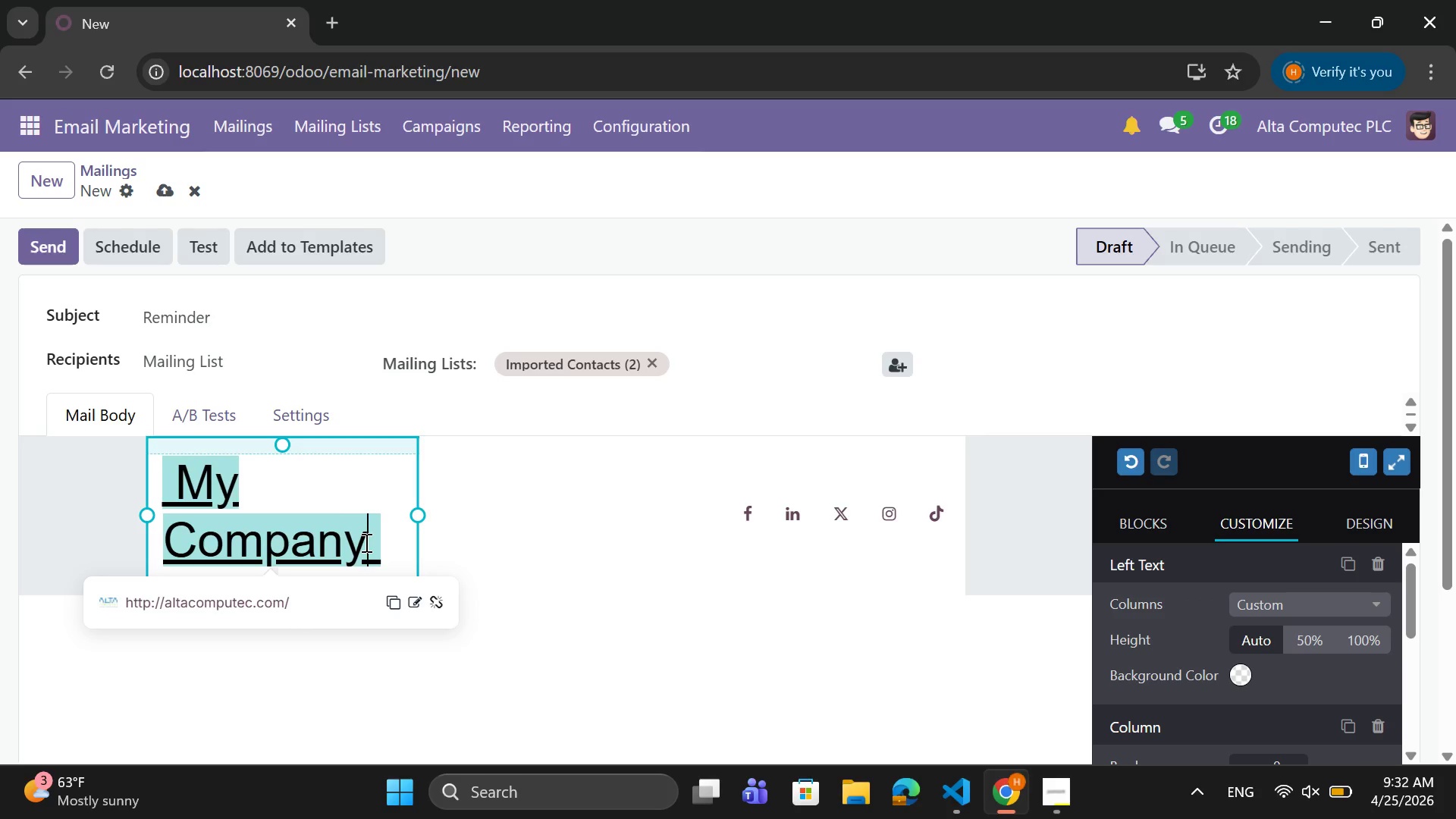 
left_click_drag(start_coordinate=[365, 542], to_coordinate=[188, 494])
 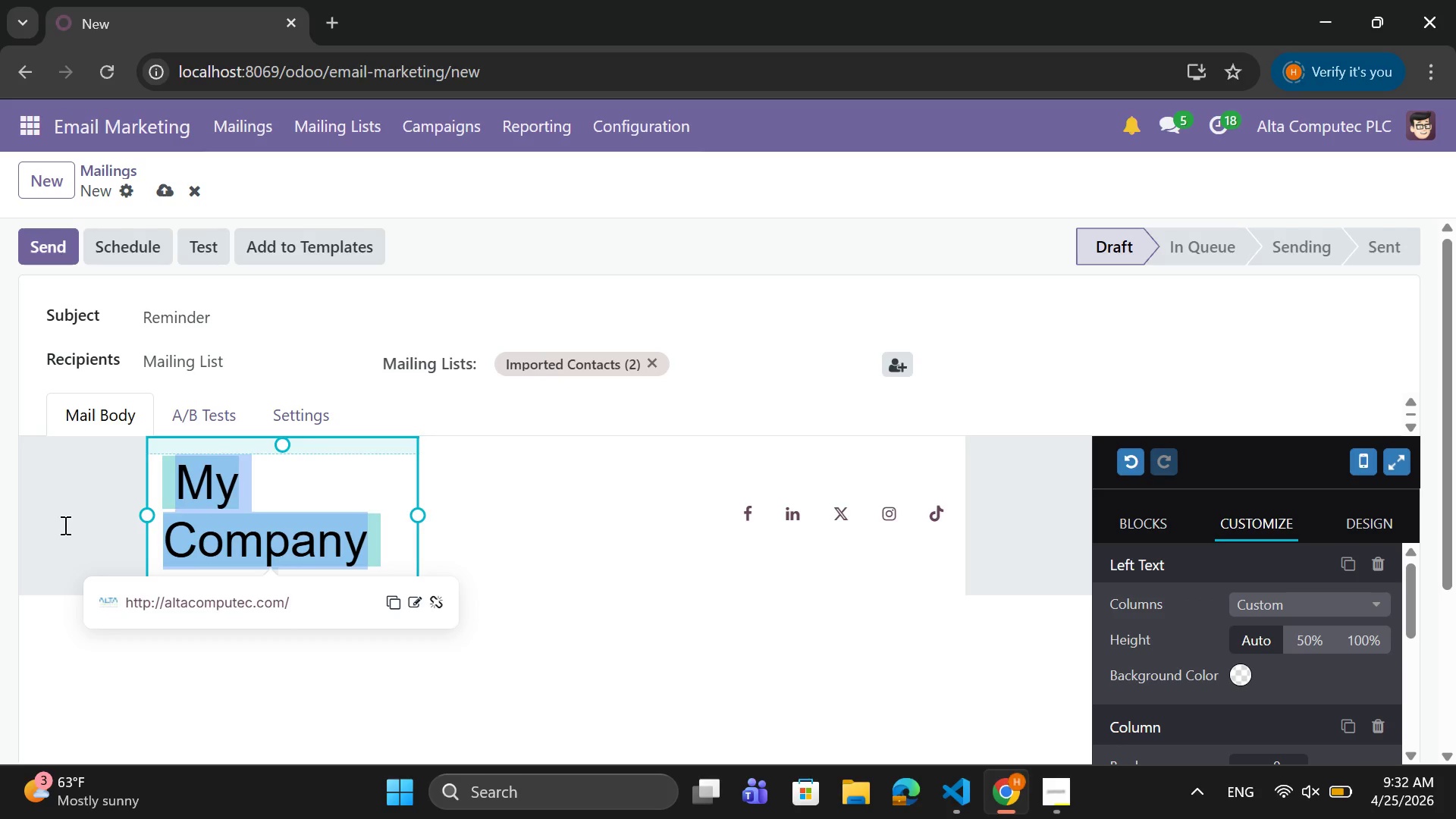 
type(Silver)
key(Backspace)
key(Backspace)
key(Backspace)
key(Backspace)
key(Backspace)
key(Backspace)
type(s)
 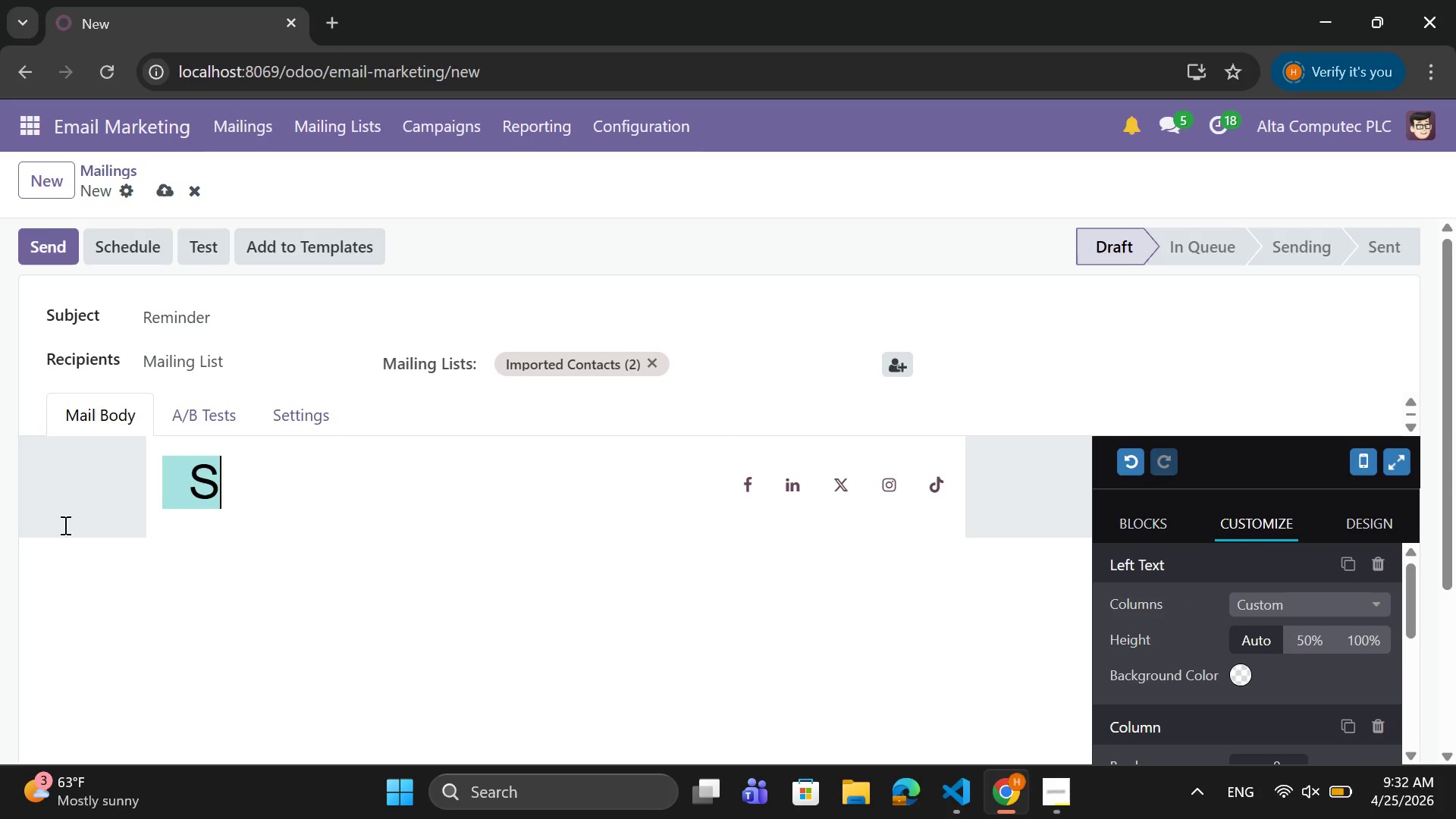 
wait(8.09)
 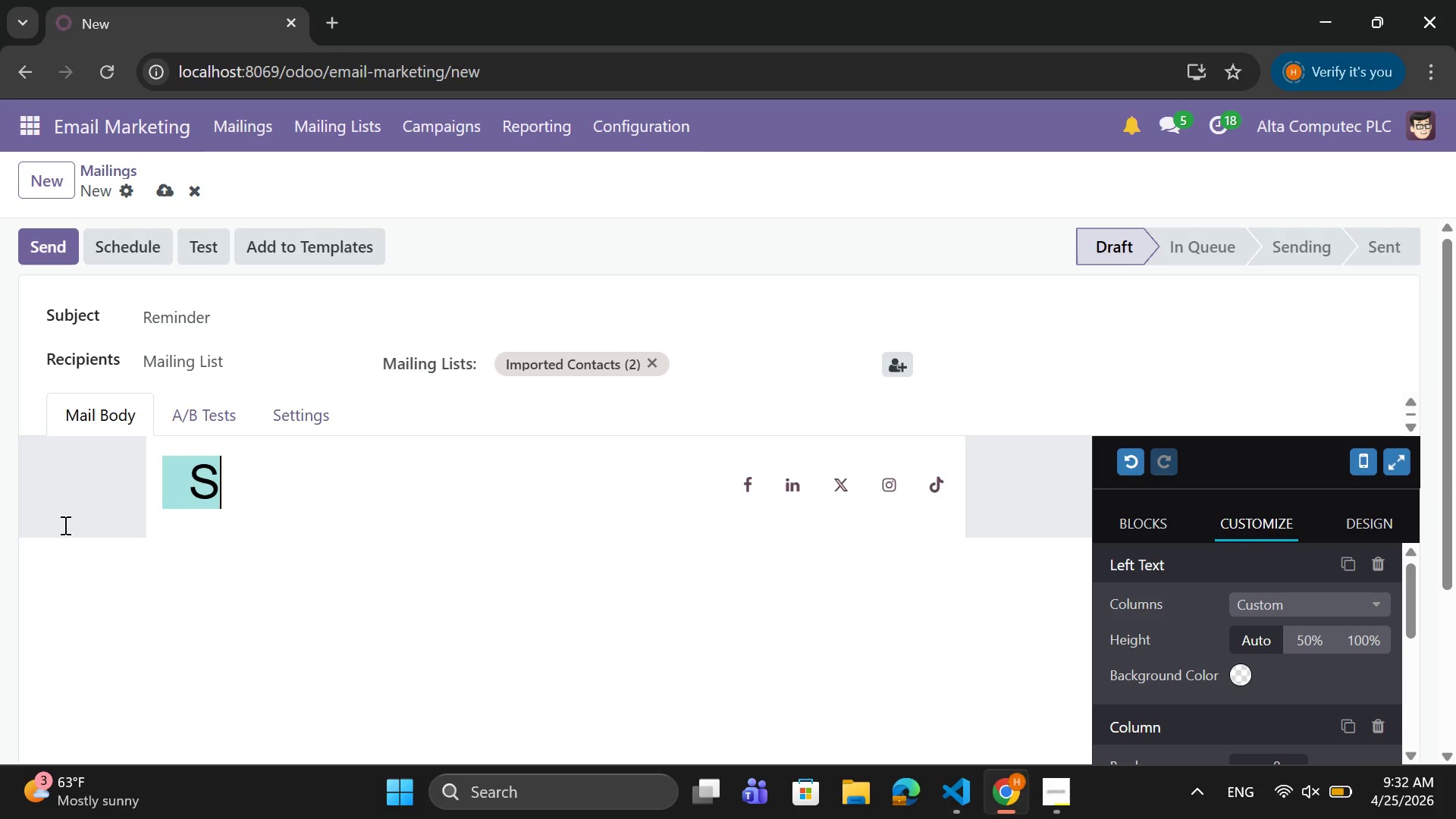 
type(ilver =)
key(Backspace)
type(s)
key(Backspace)
key(Backspace)
type(Stay)
 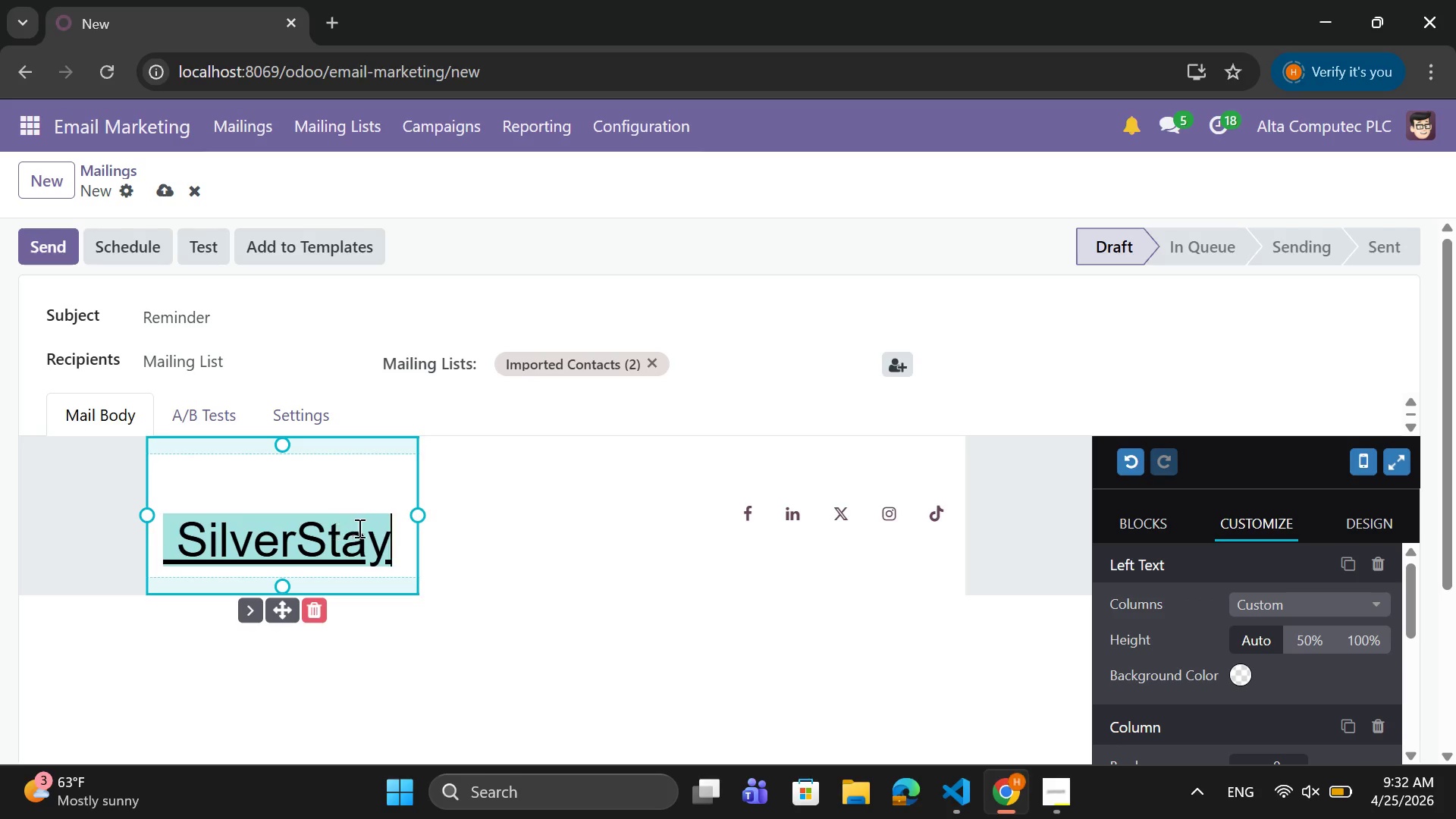 
left_click_drag(start_coordinate=[389, 541], to_coordinate=[174, 547])
 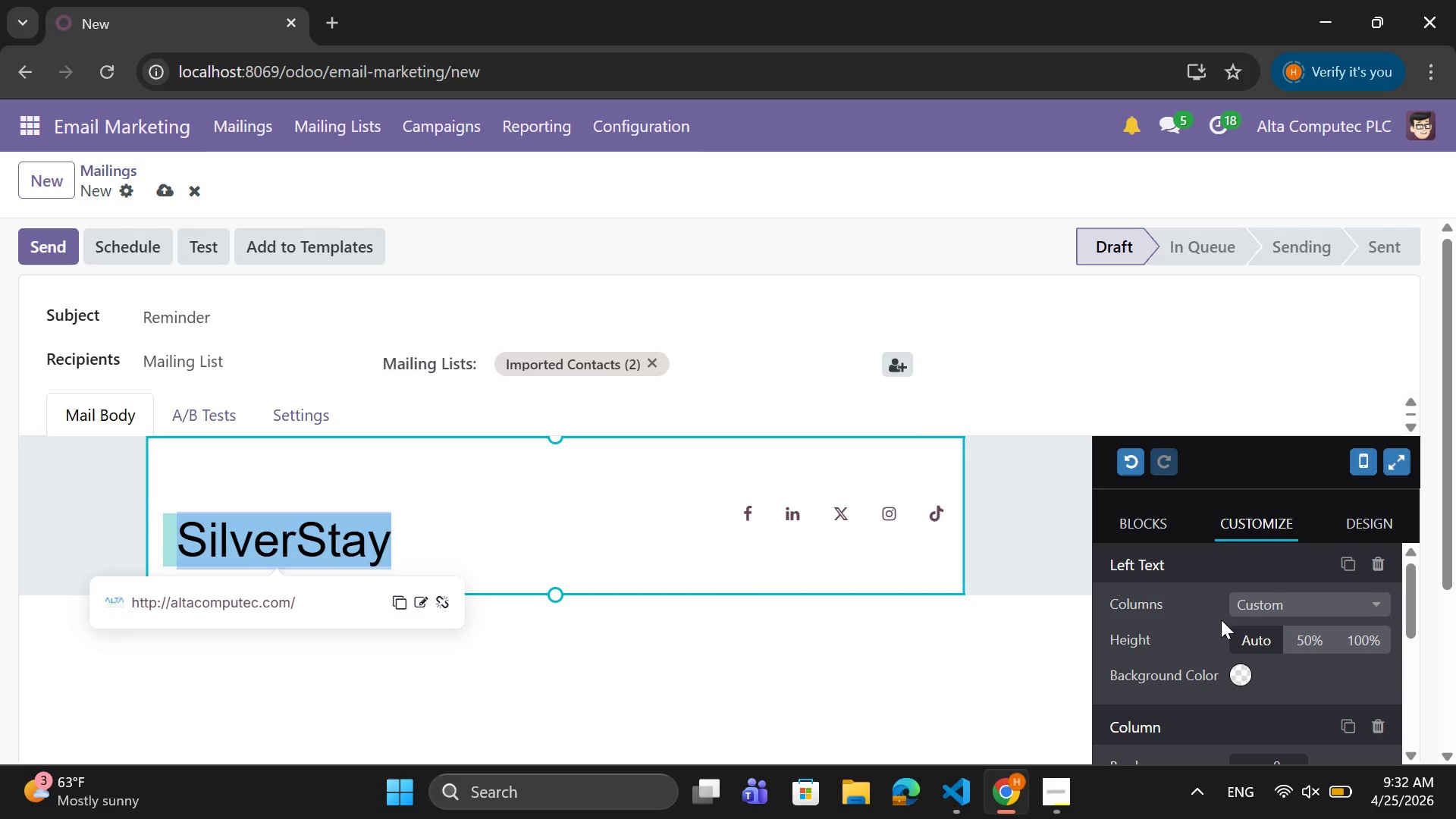 
scroll: coordinate [1230, 623], scroll_direction: down, amount: 3.0
 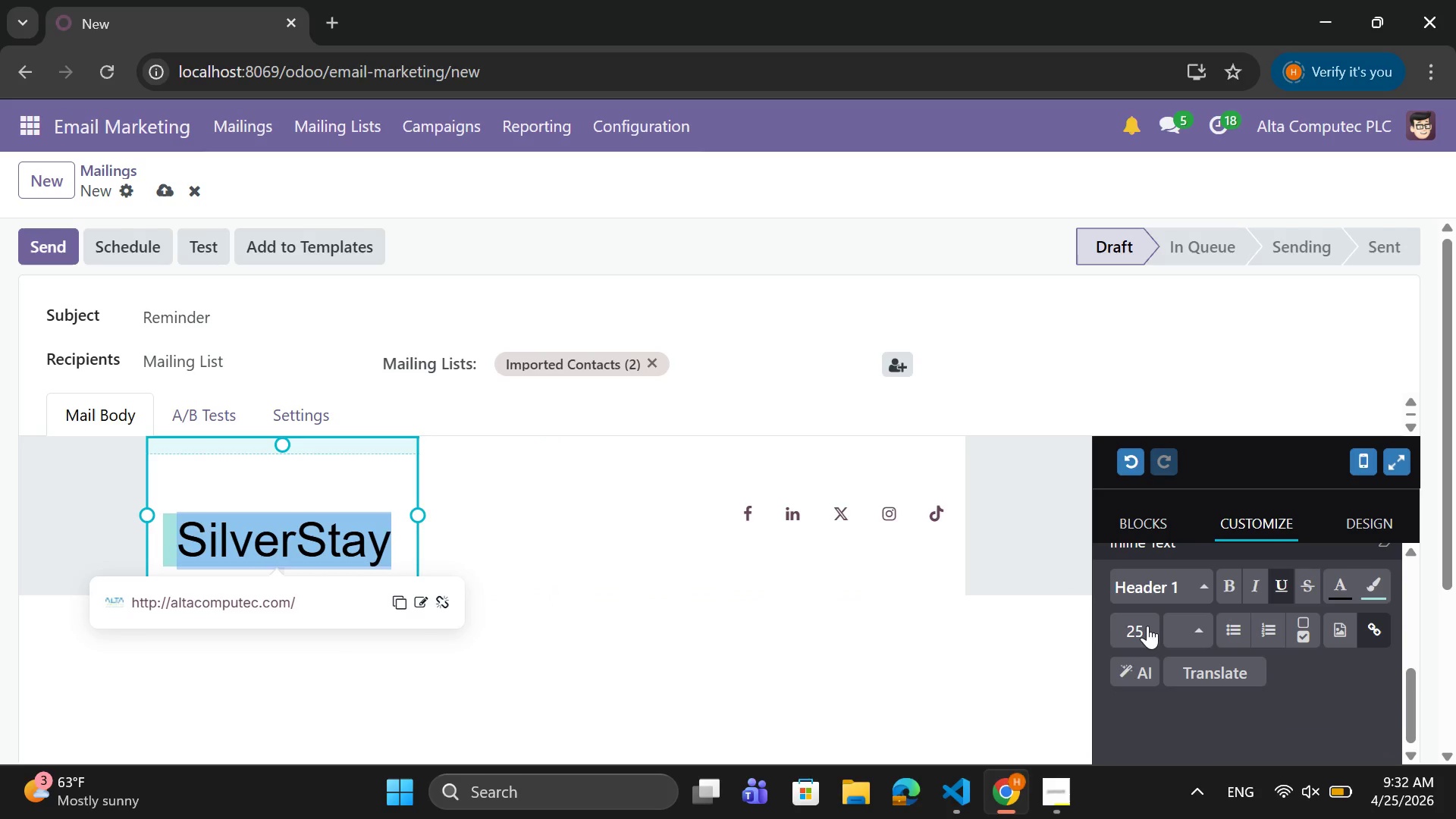 
left_click([1144, 626])
 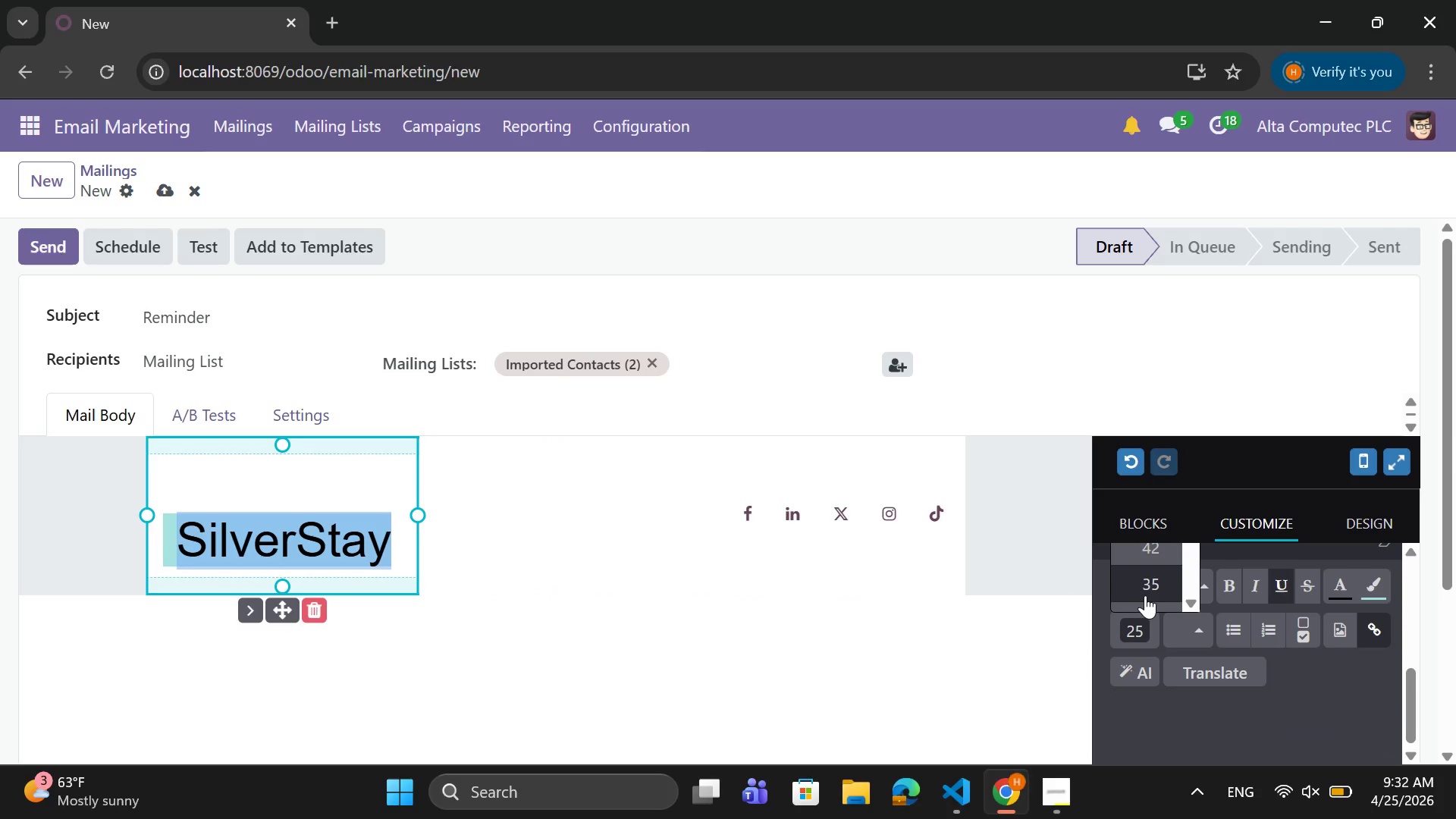 
scroll: coordinate [1148, 591], scroll_direction: up, amount: 1.0
 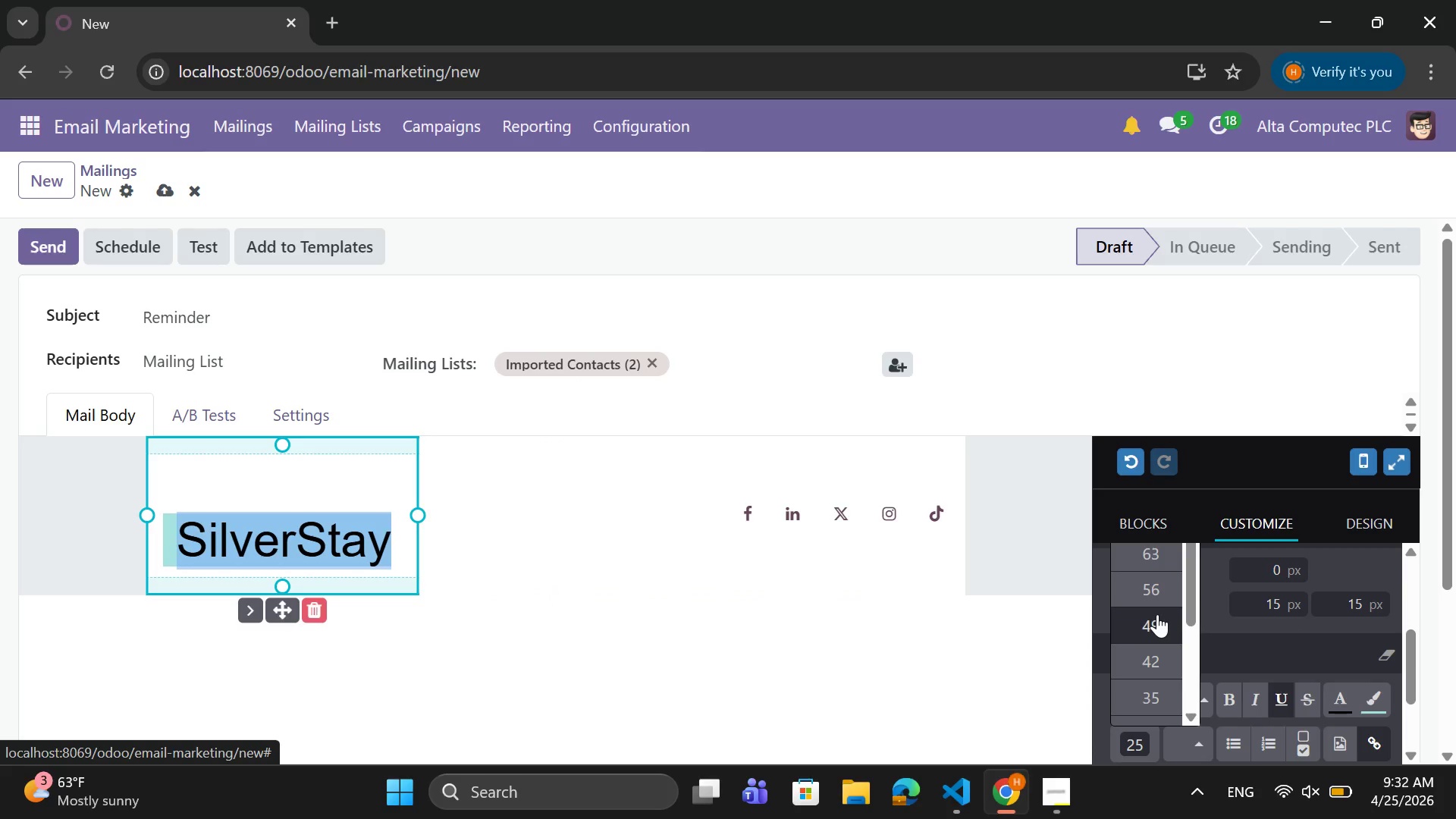 
scroll: coordinate [1157, 617], scroll_direction: down, amount: 1.0
 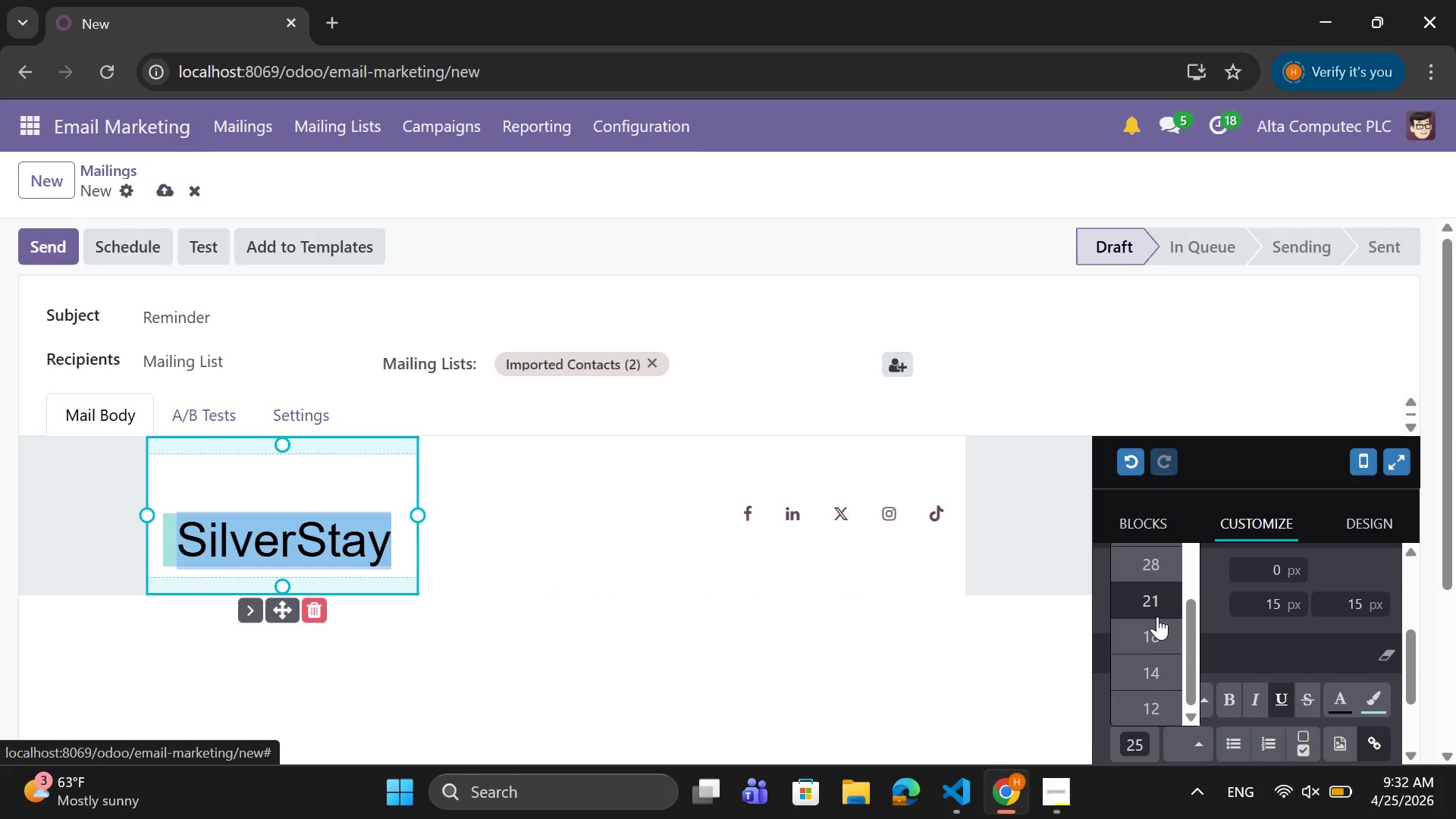 
left_click([1159, 607])
 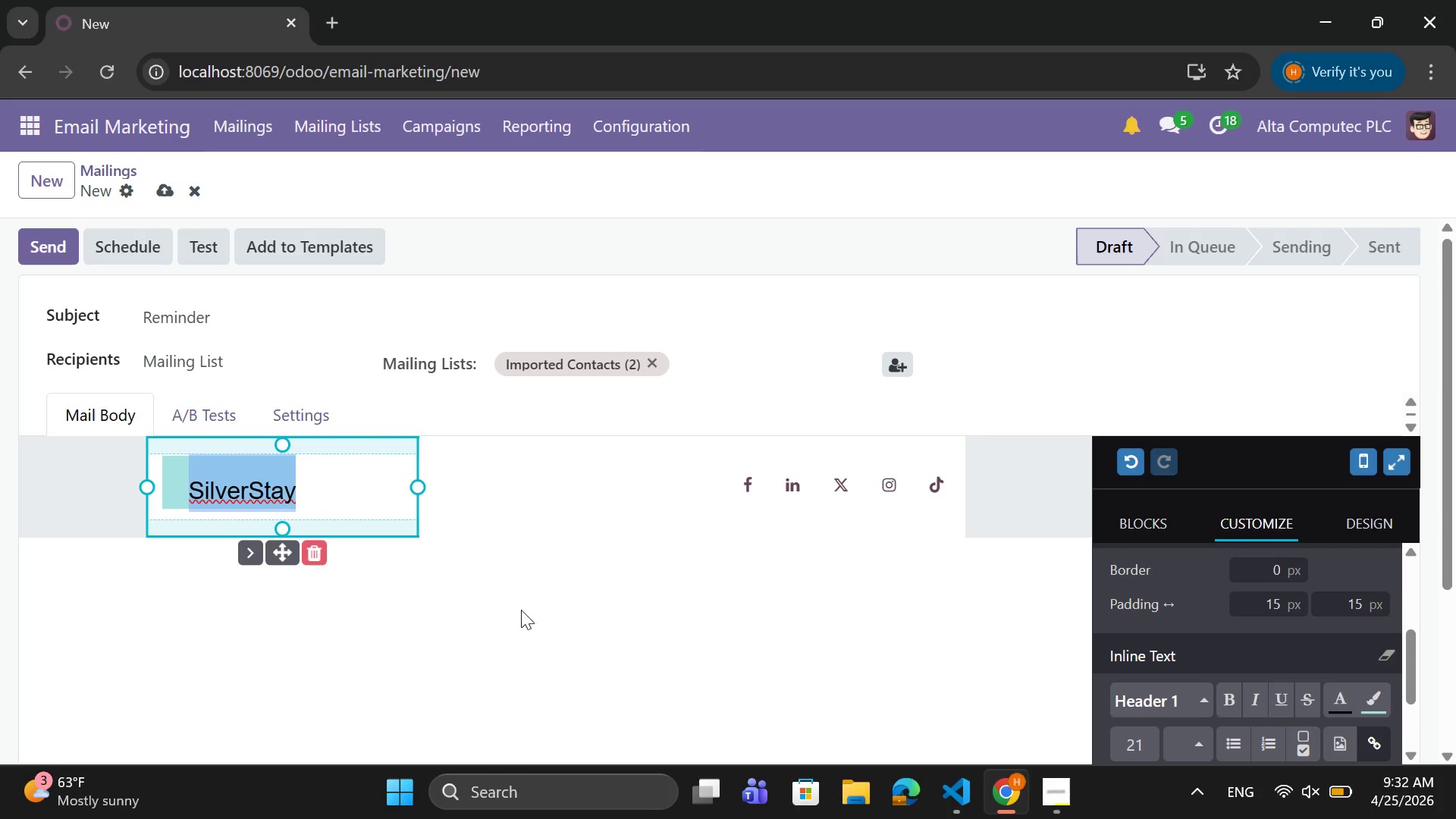 
left_click([524, 633])
 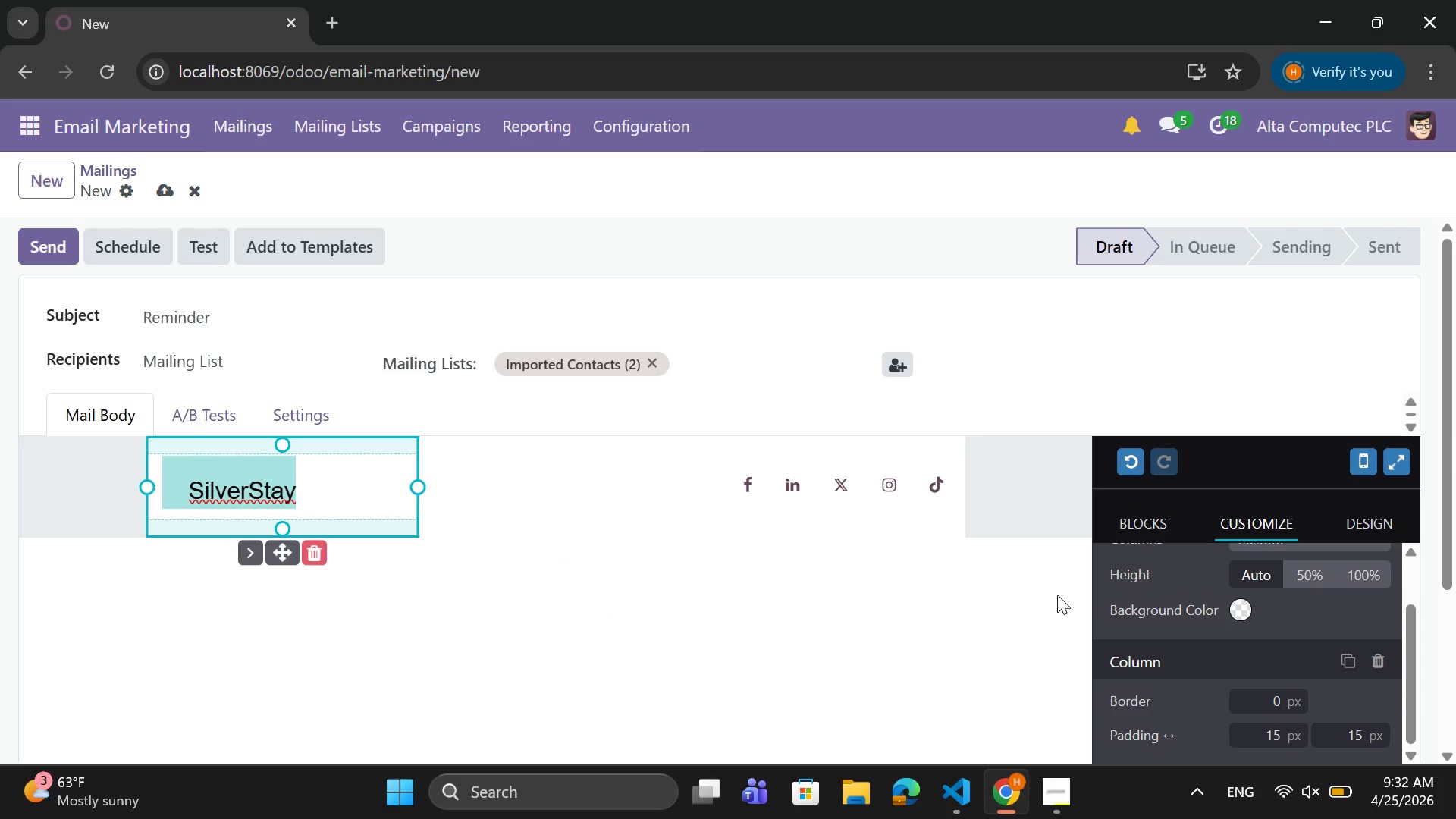 
left_click([1138, 517])
 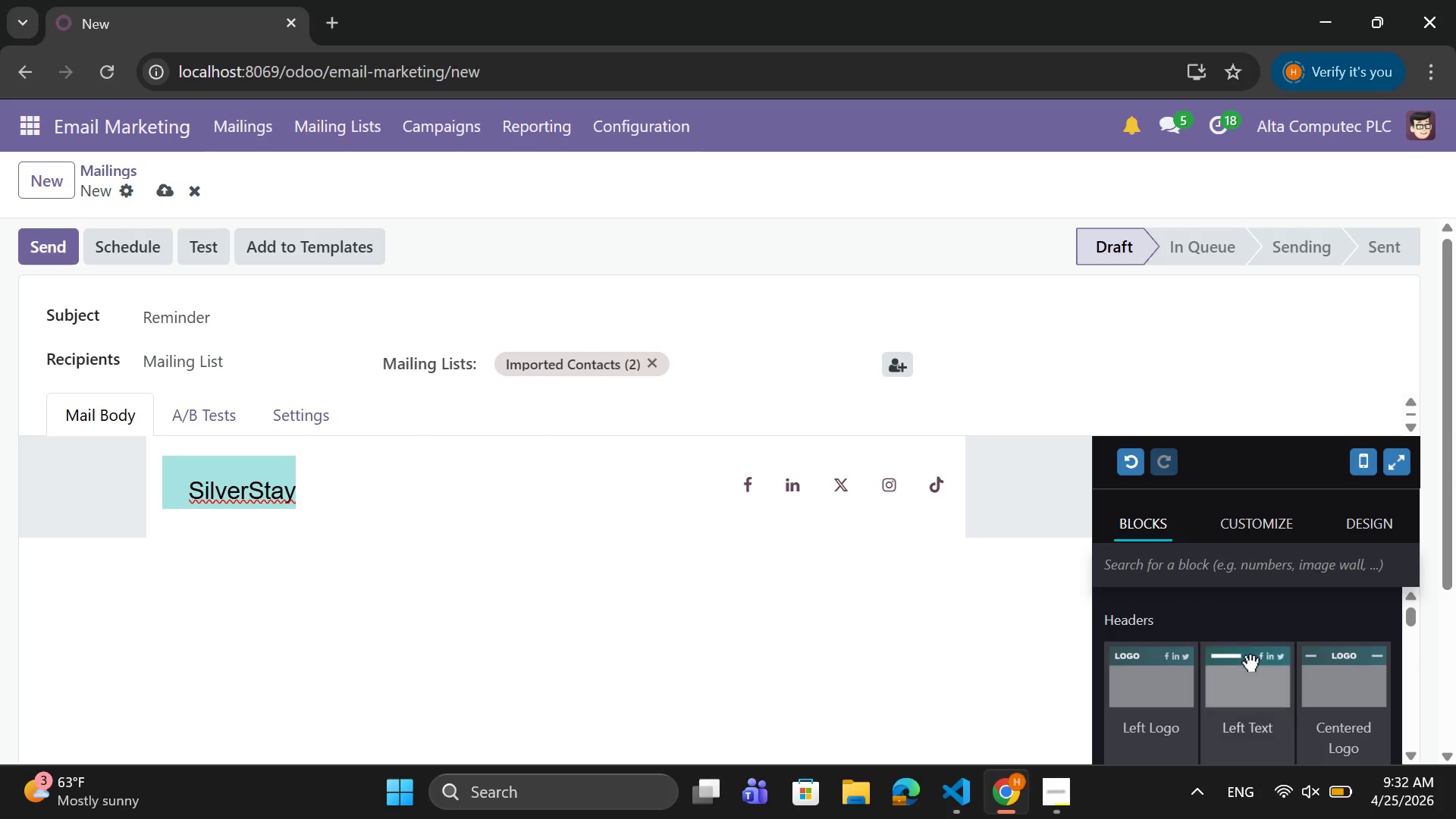 
scroll: coordinate [1207, 687], scroll_direction: down, amount: 3.0
 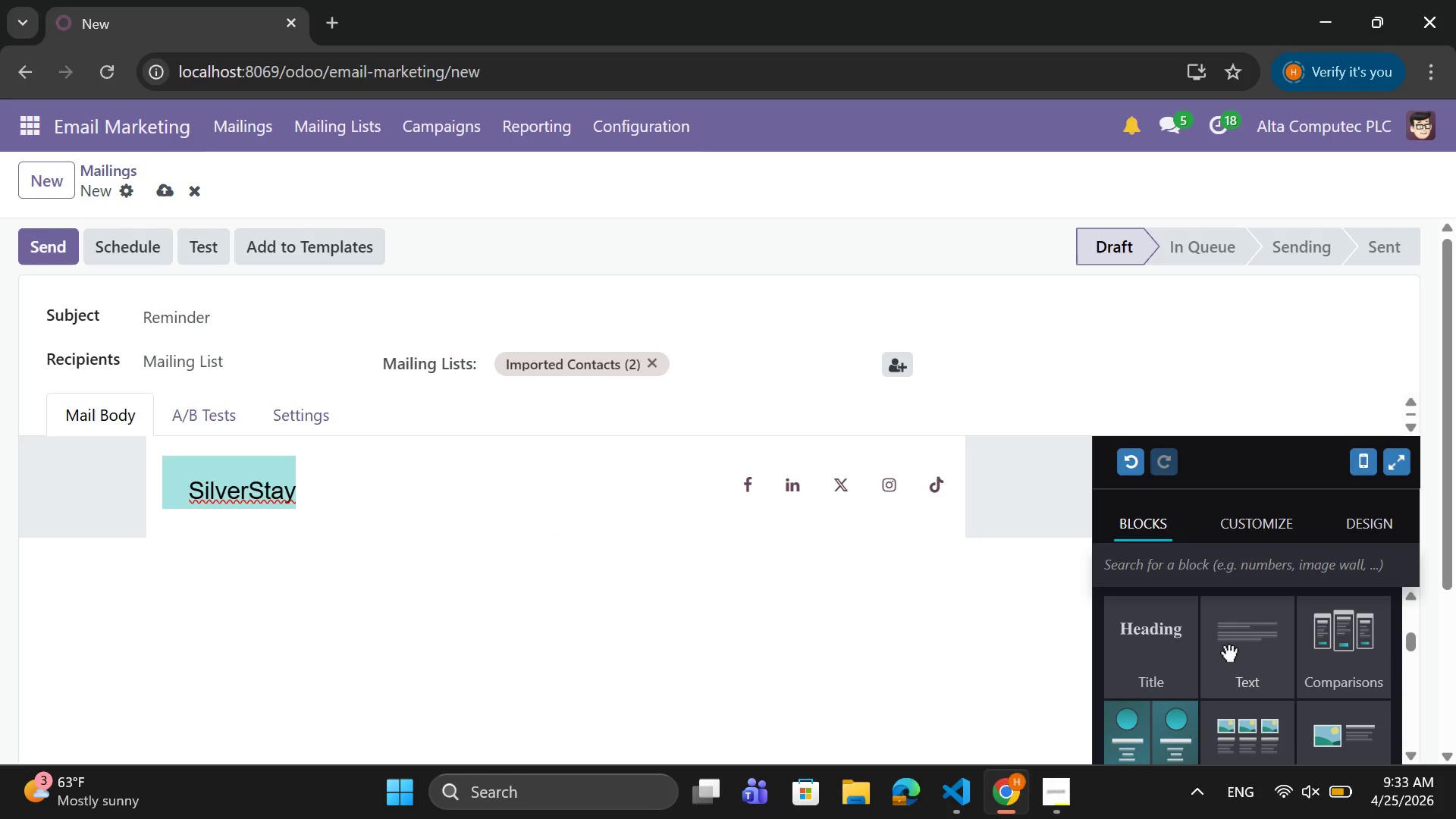 
left_click_drag(start_coordinate=[1230, 648], to_coordinate=[472, 648])
 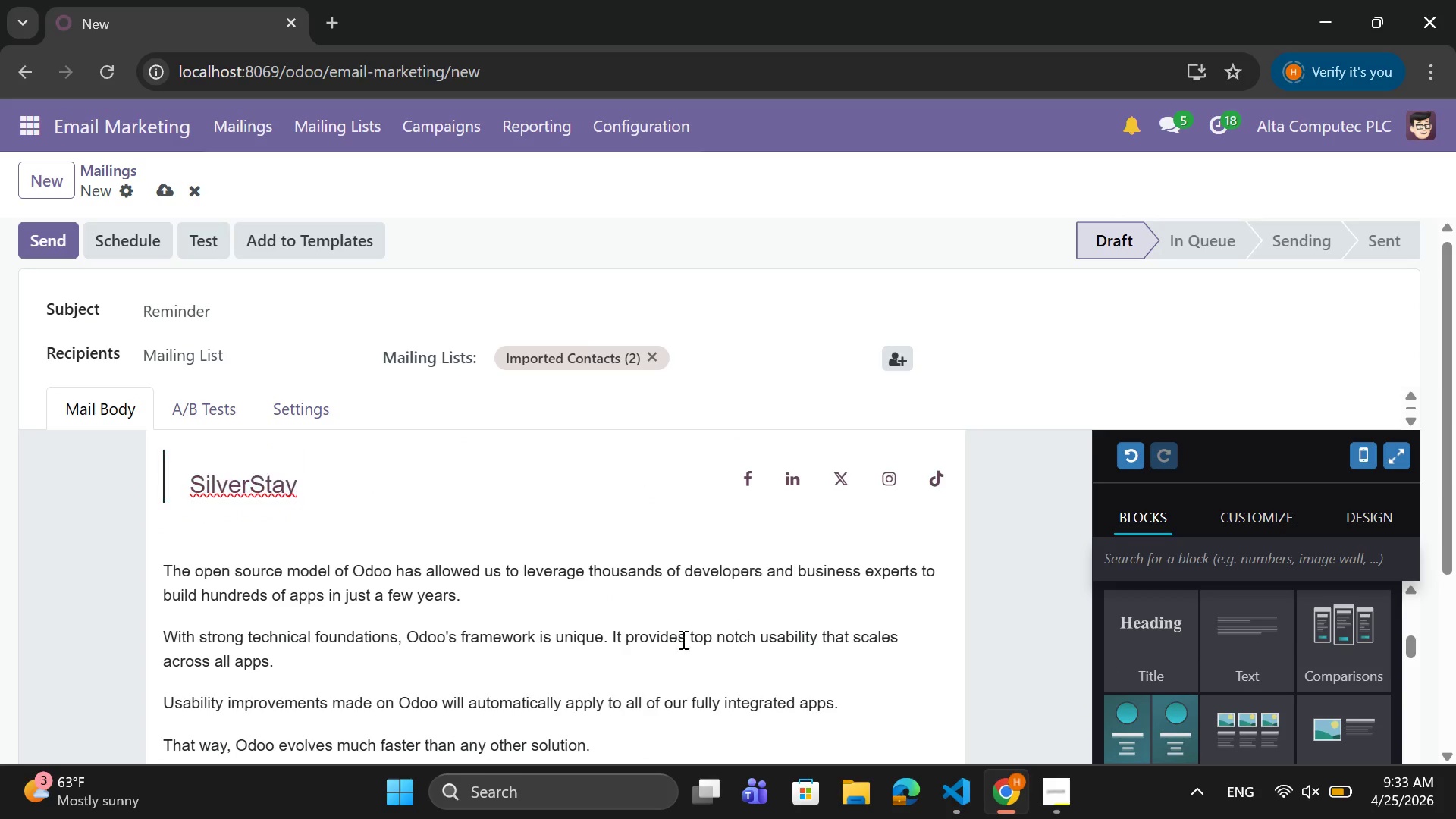 
scroll: coordinate [667, 654], scroll_direction: down, amount: 1.0
 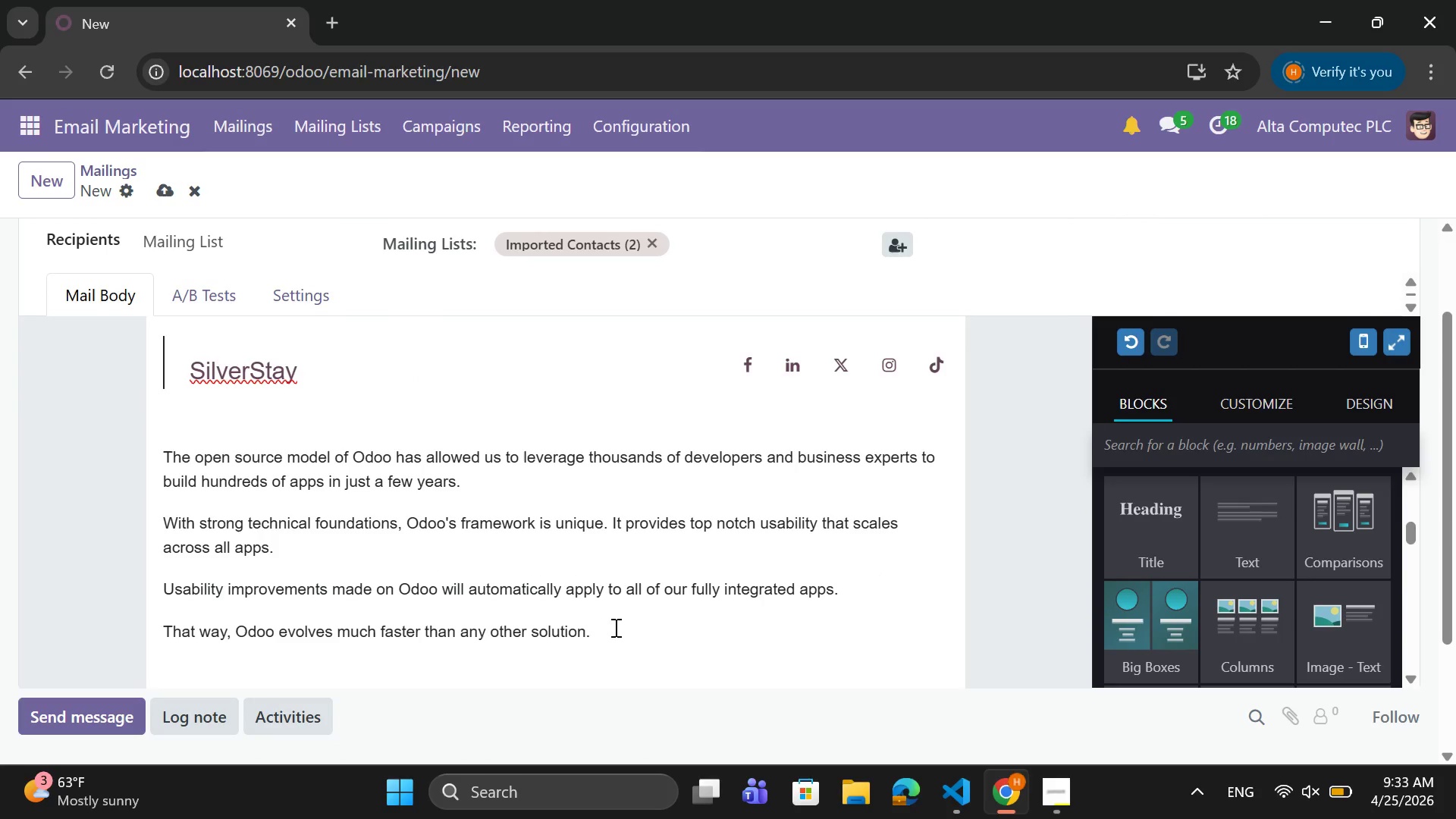 
left_click_drag(start_coordinate=[615, 627], to_coordinate=[154, 451])
 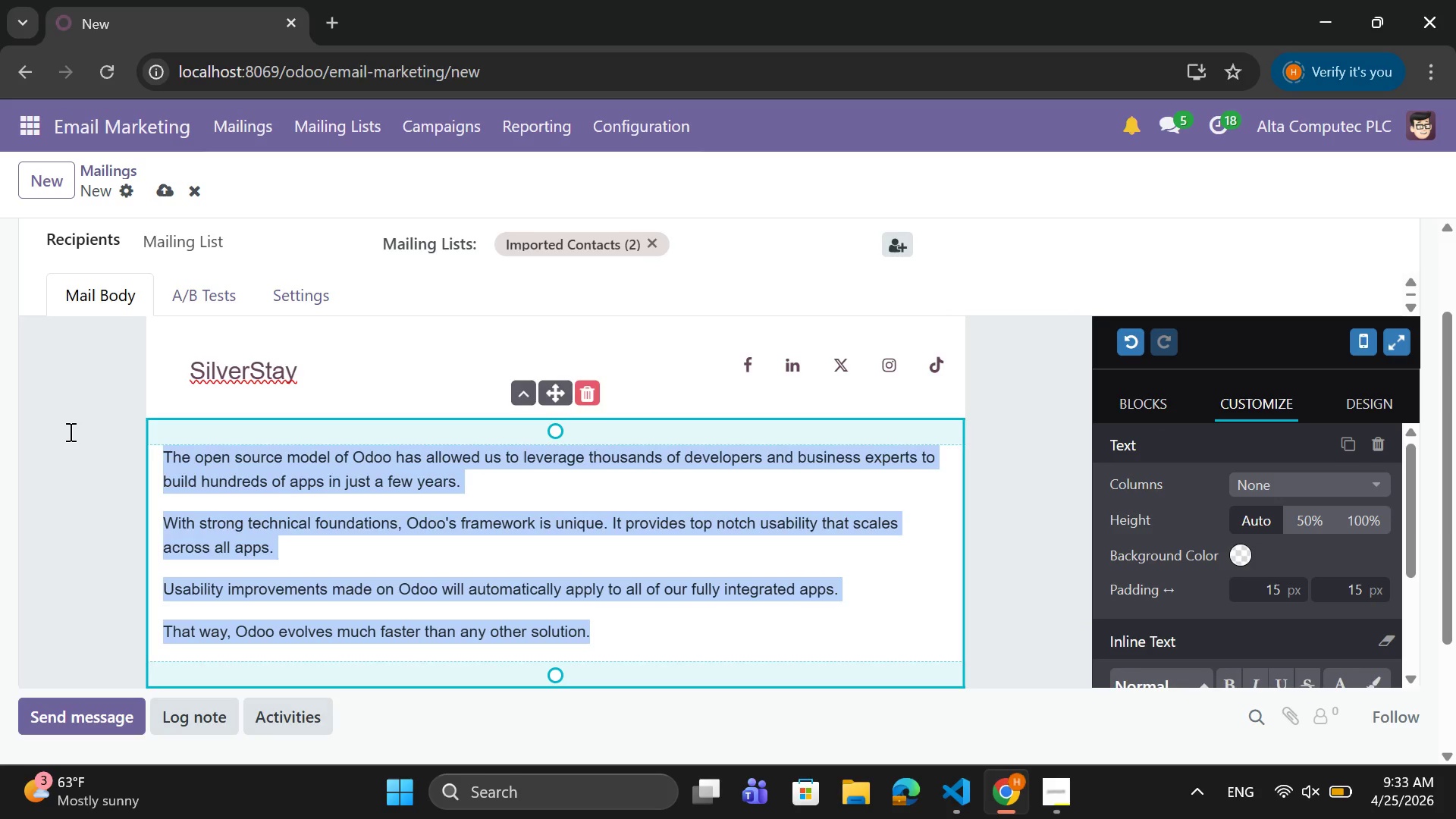 
key(Backspace)
 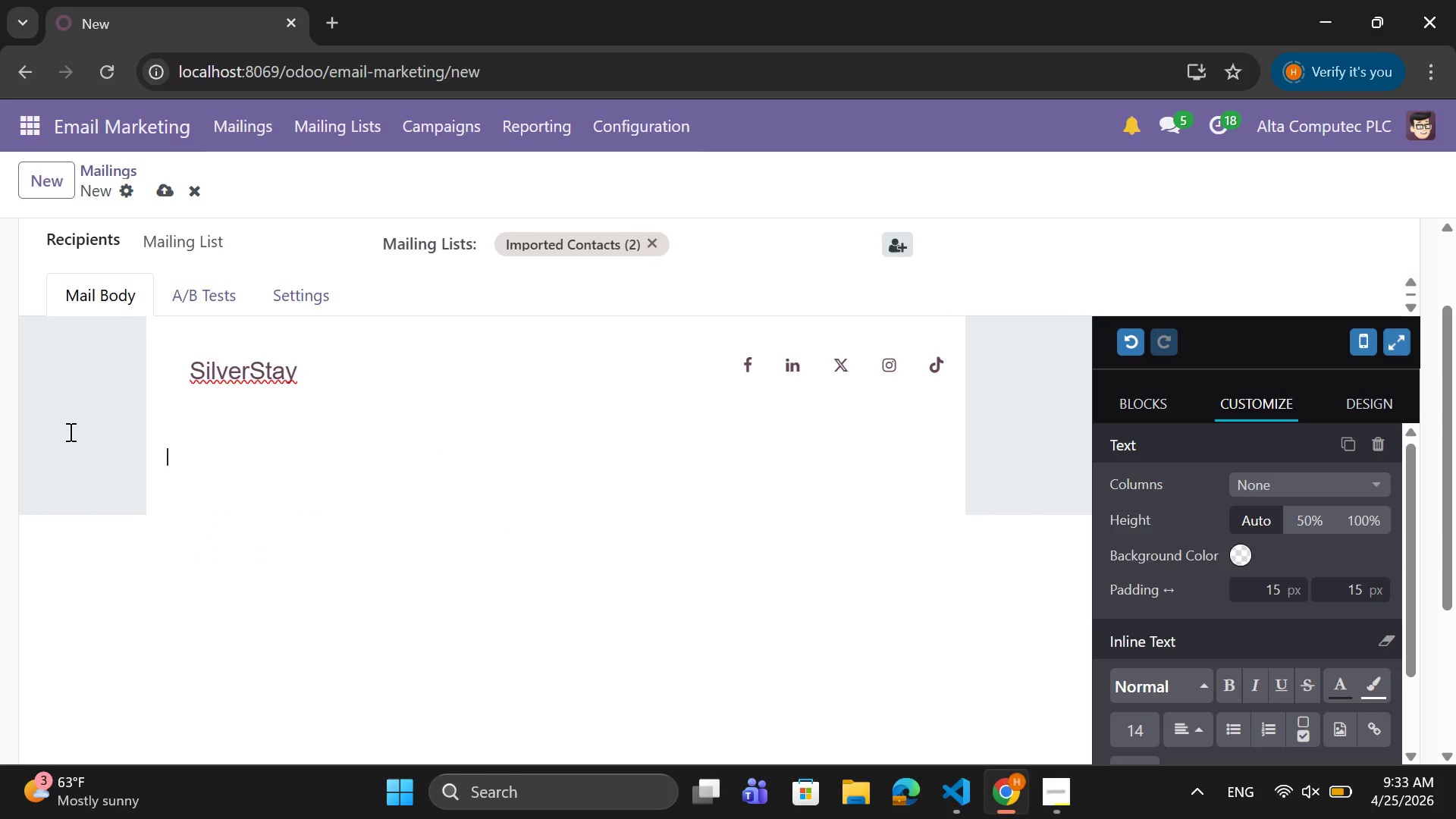 
type(h)
key(Backspace)
type(HI)
key(Backspace)
type(ello{{OBJECT)
key(Backspace)
key(Backspace)
key(Backspace)
key(Backspace)
key(Backspace)
key(Backspace)
type(object.name}},)
 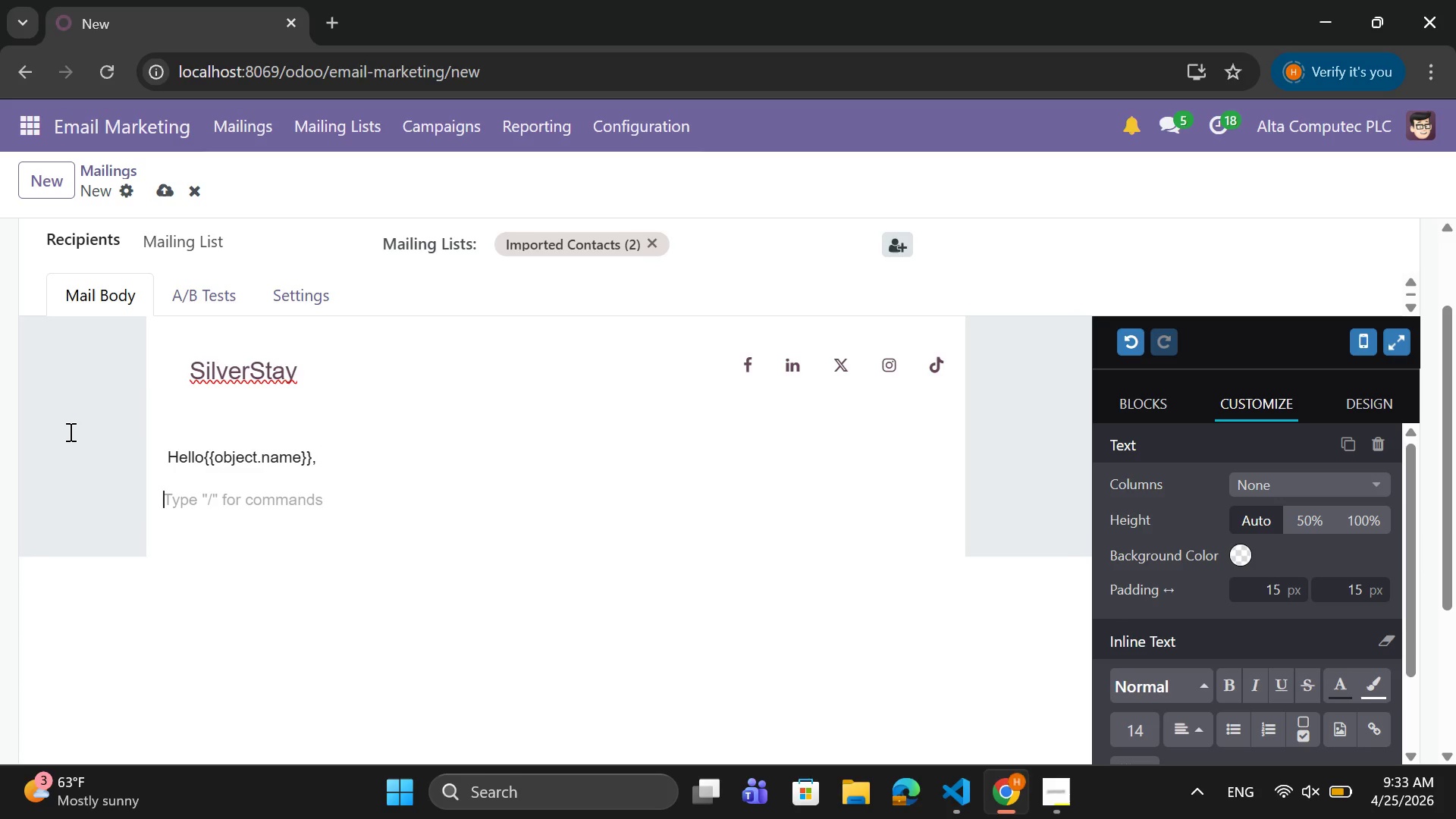 
 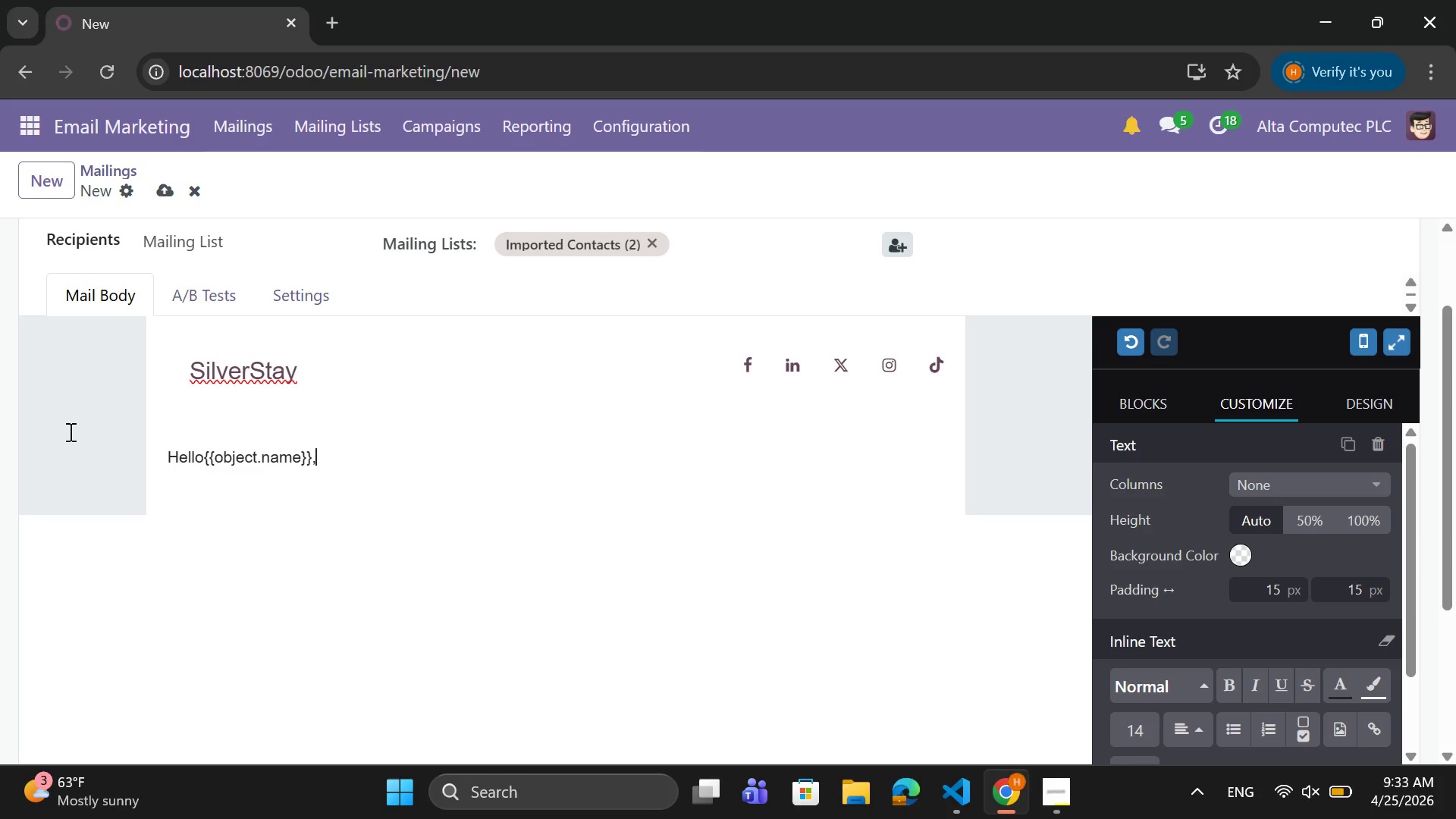 
key(Enter)
 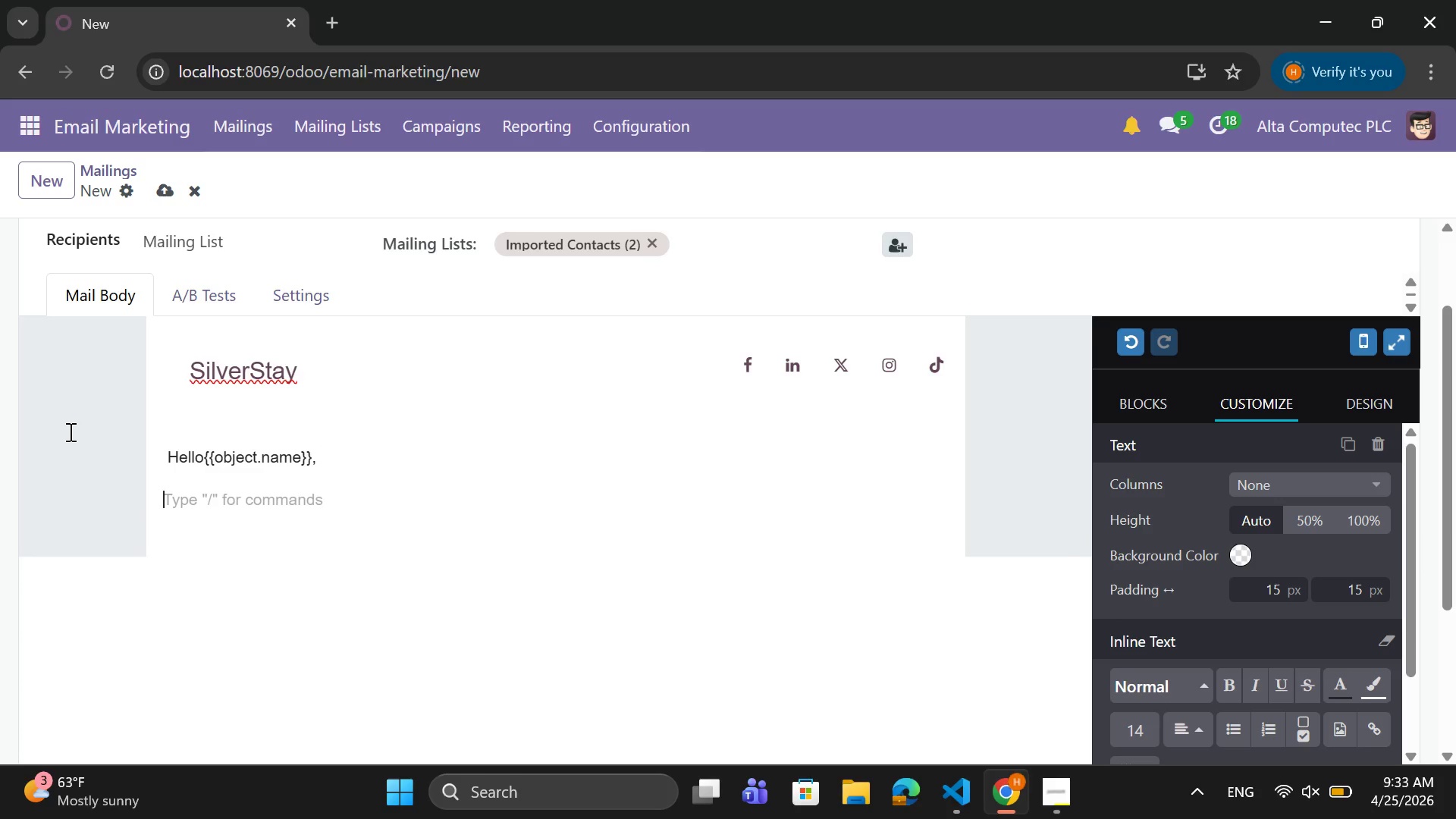 
type(Just A )
key(Backspace)
key(Backspace)
type(A)
 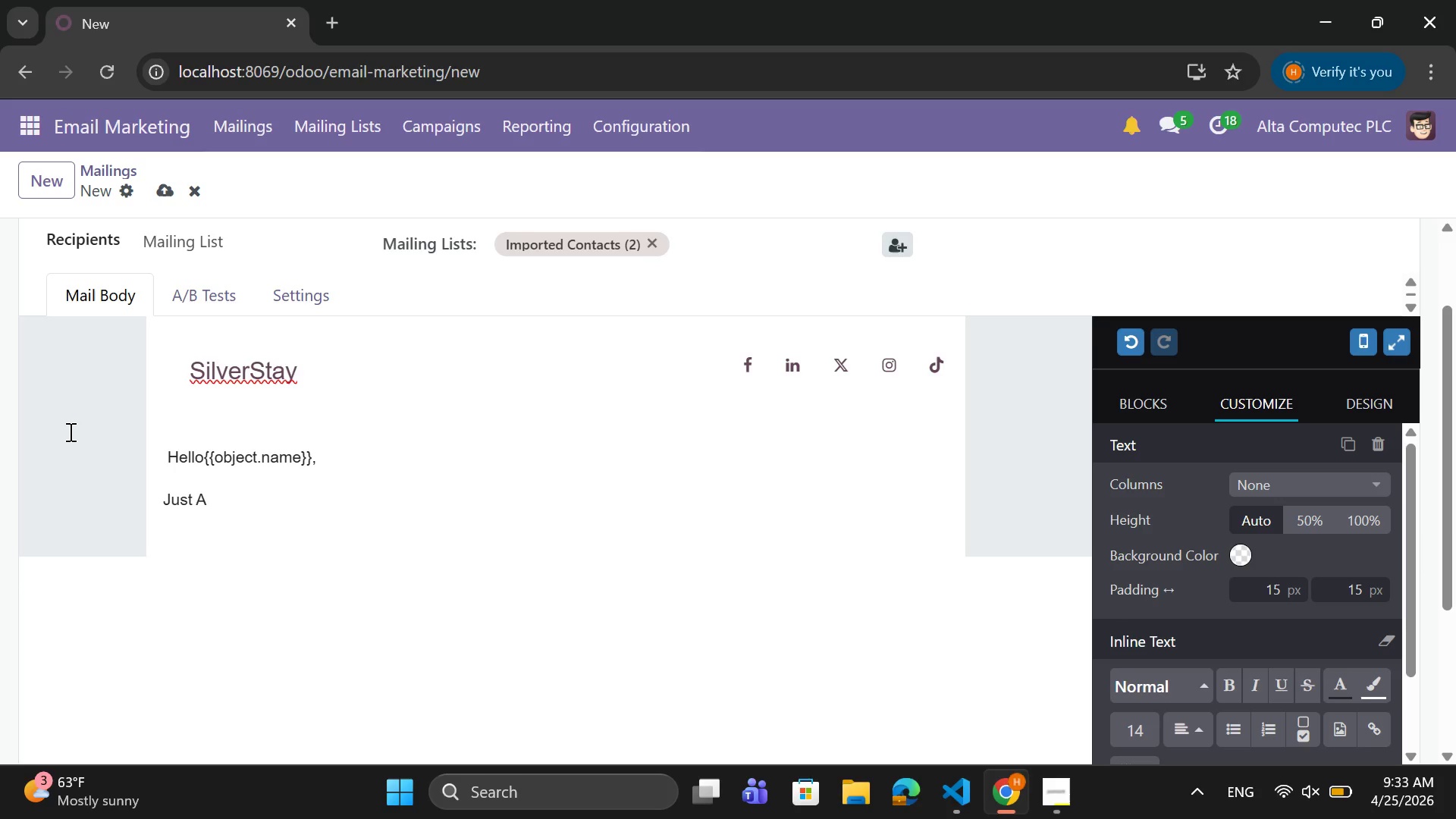 
wait(9.52)
 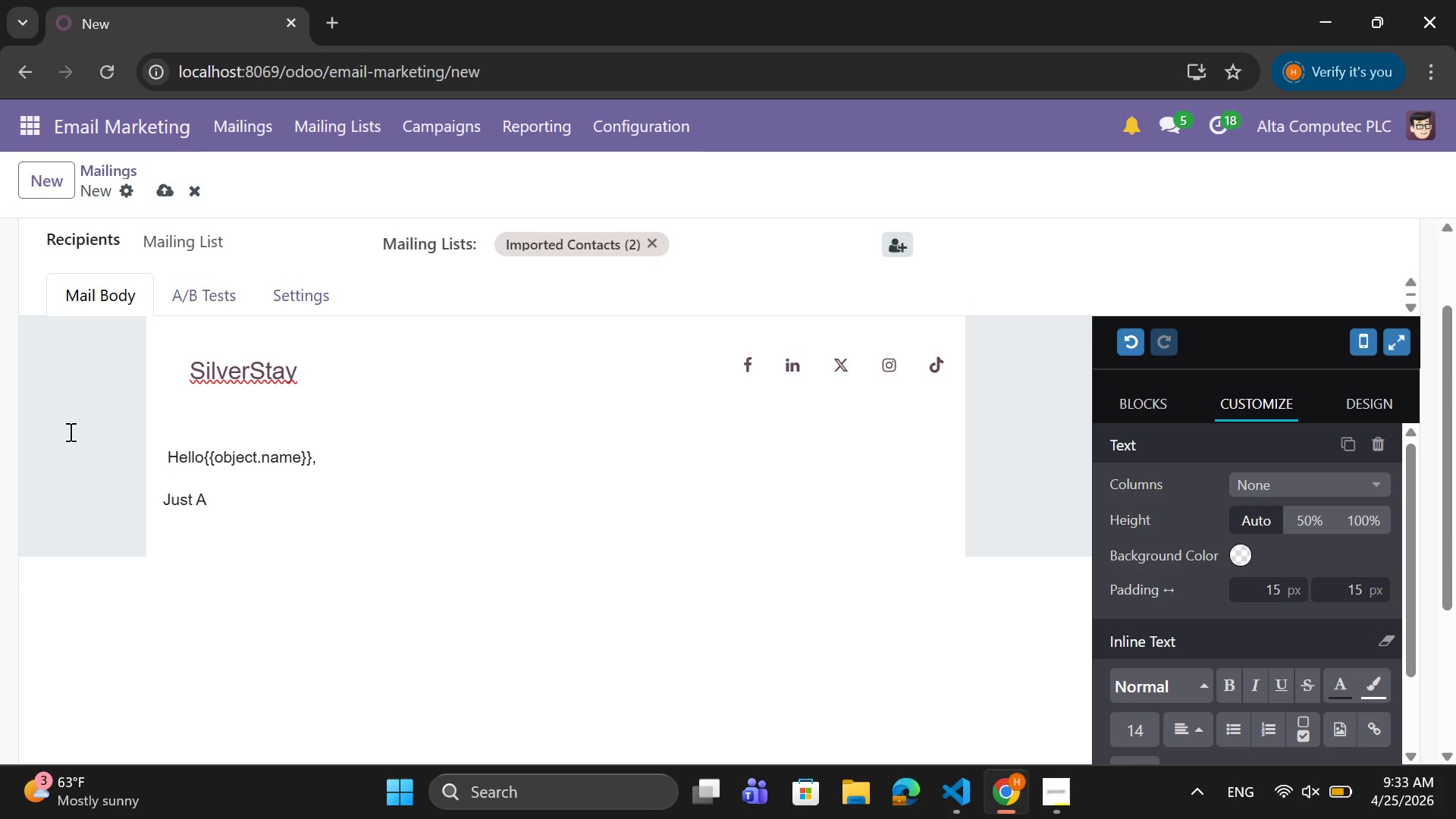 
type( a )
key(Backspace)
key(Backspace)
key(Backspace)
key(Backspace)
type(a quick reminder- our webinar is happening in24 hours. this session could hepl )
key(Backspace)
key(Backspace)
key(Backspace)
type(lp t)
key(Backspace)
type(yp)
key(Backspace)
type(ou prevent avoidable accidents at t)
key(Backspace)
type(home. se)
key(Backspace)
key(Backspace)
 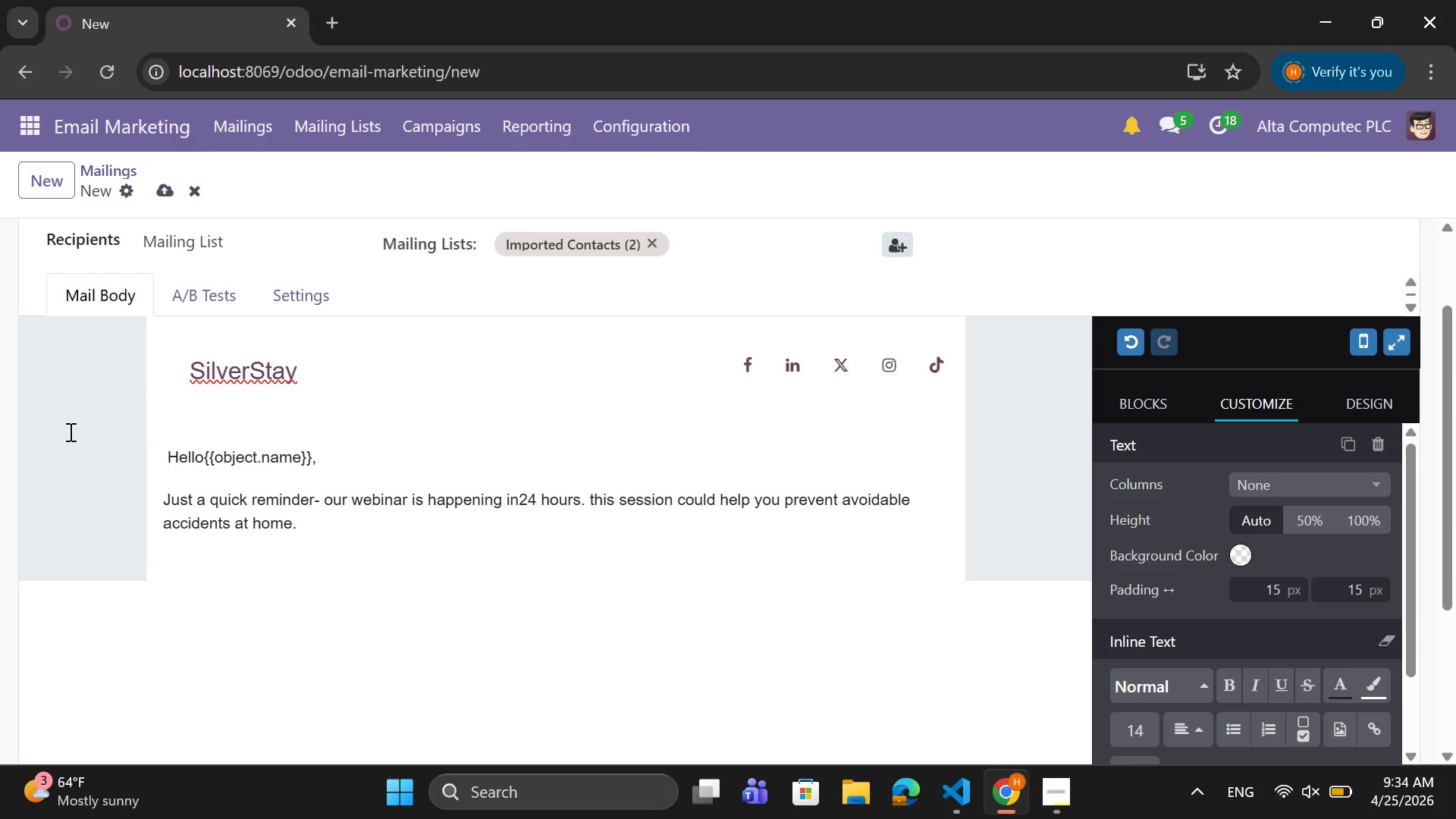 
key(Enter)
 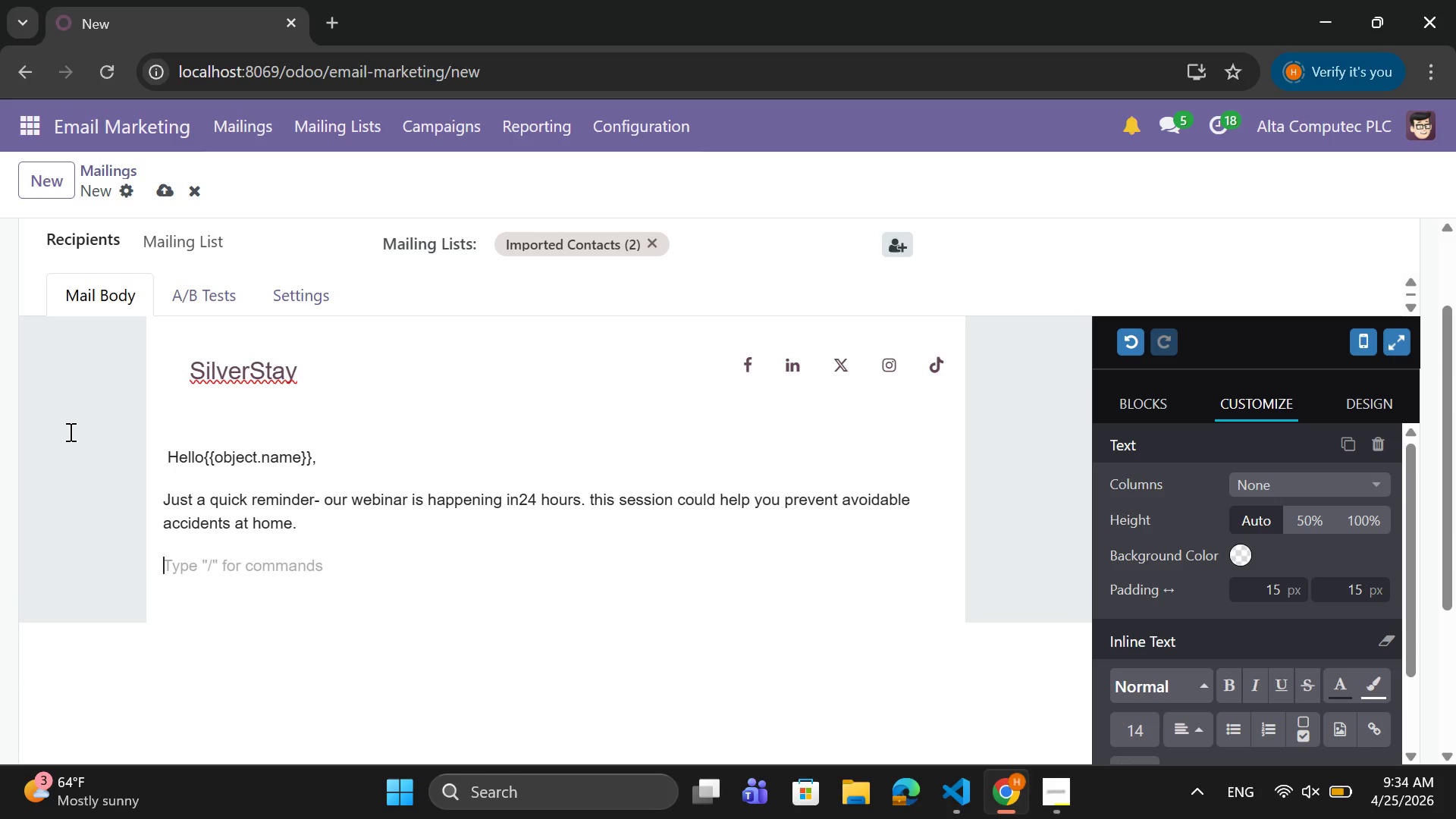 
type(secure you're spot and be ready)
 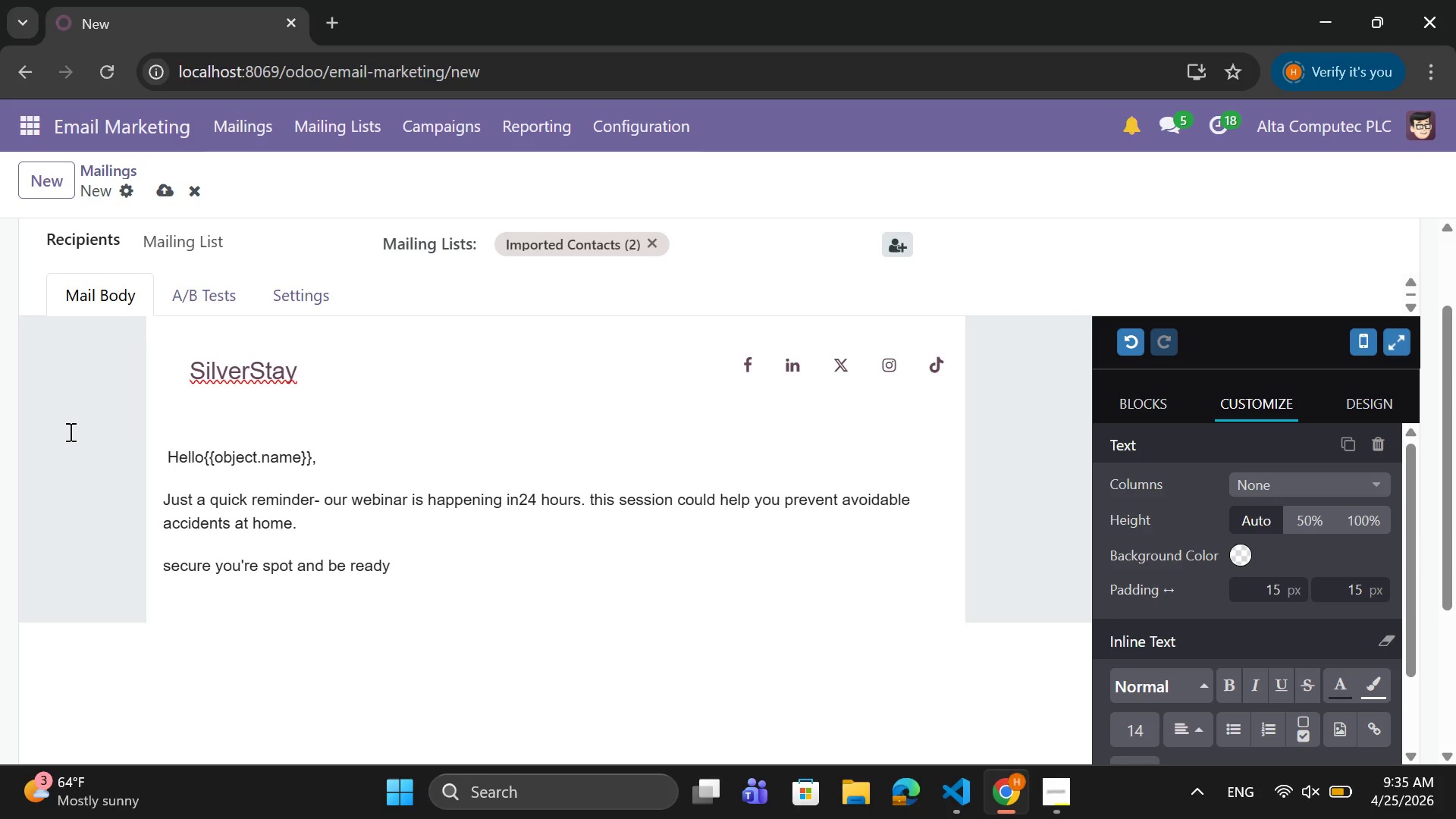 
key(Enter)
 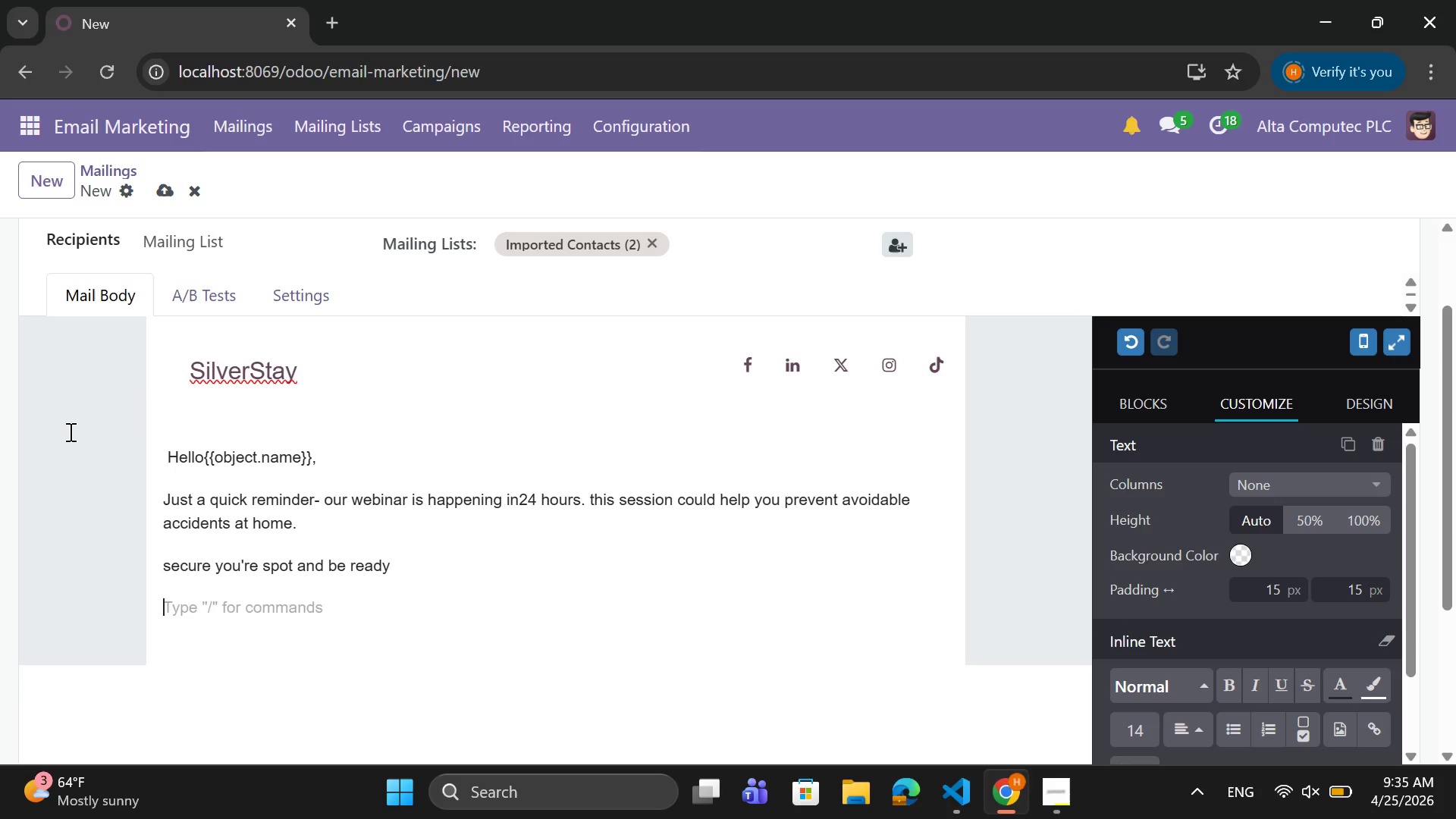 
key(Enter)
 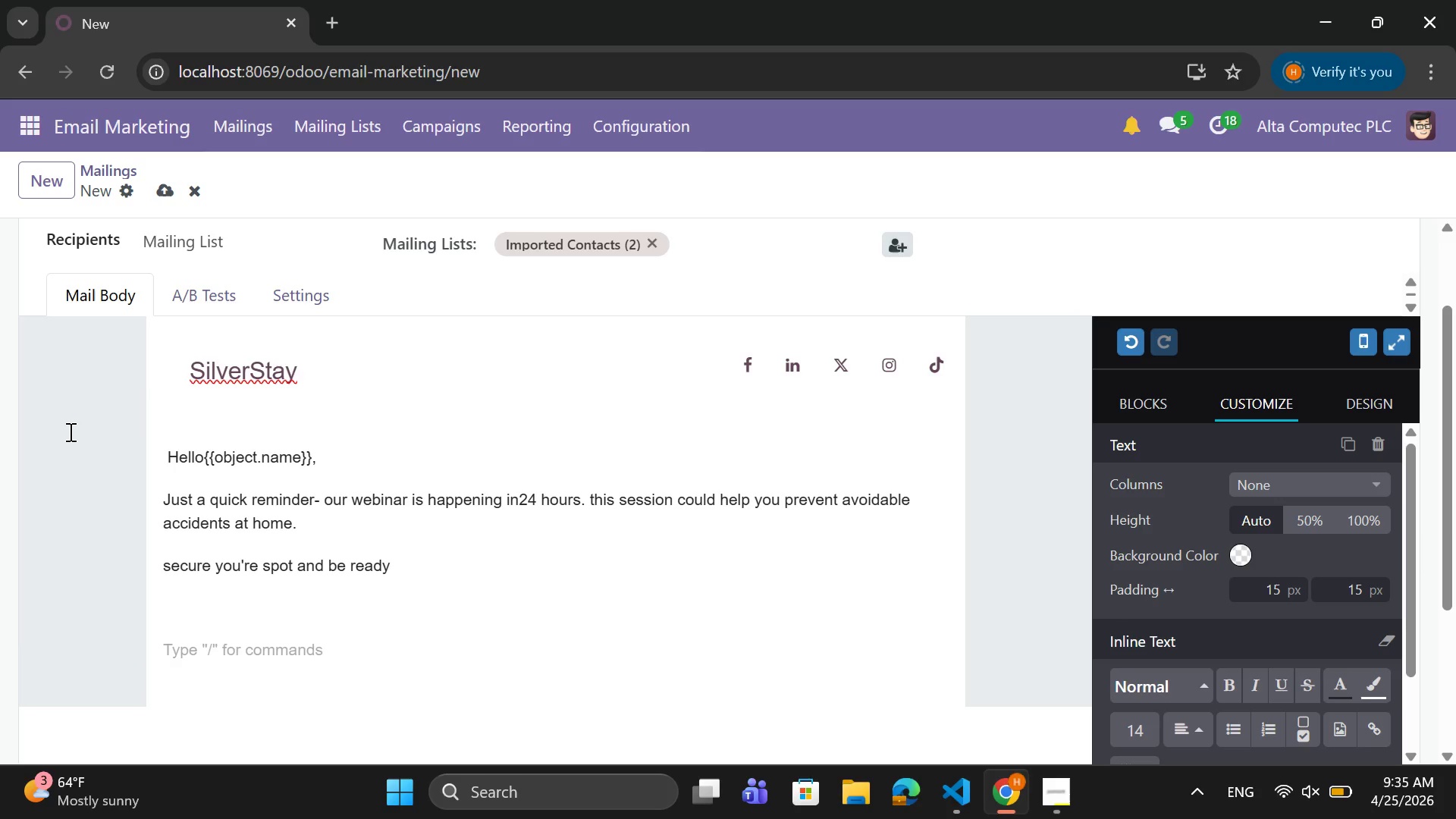 
key(Backspace)
type(we will ssee)
key(Backspace)
key(Backspace)
key(Backspace)
type(ee you there.)
 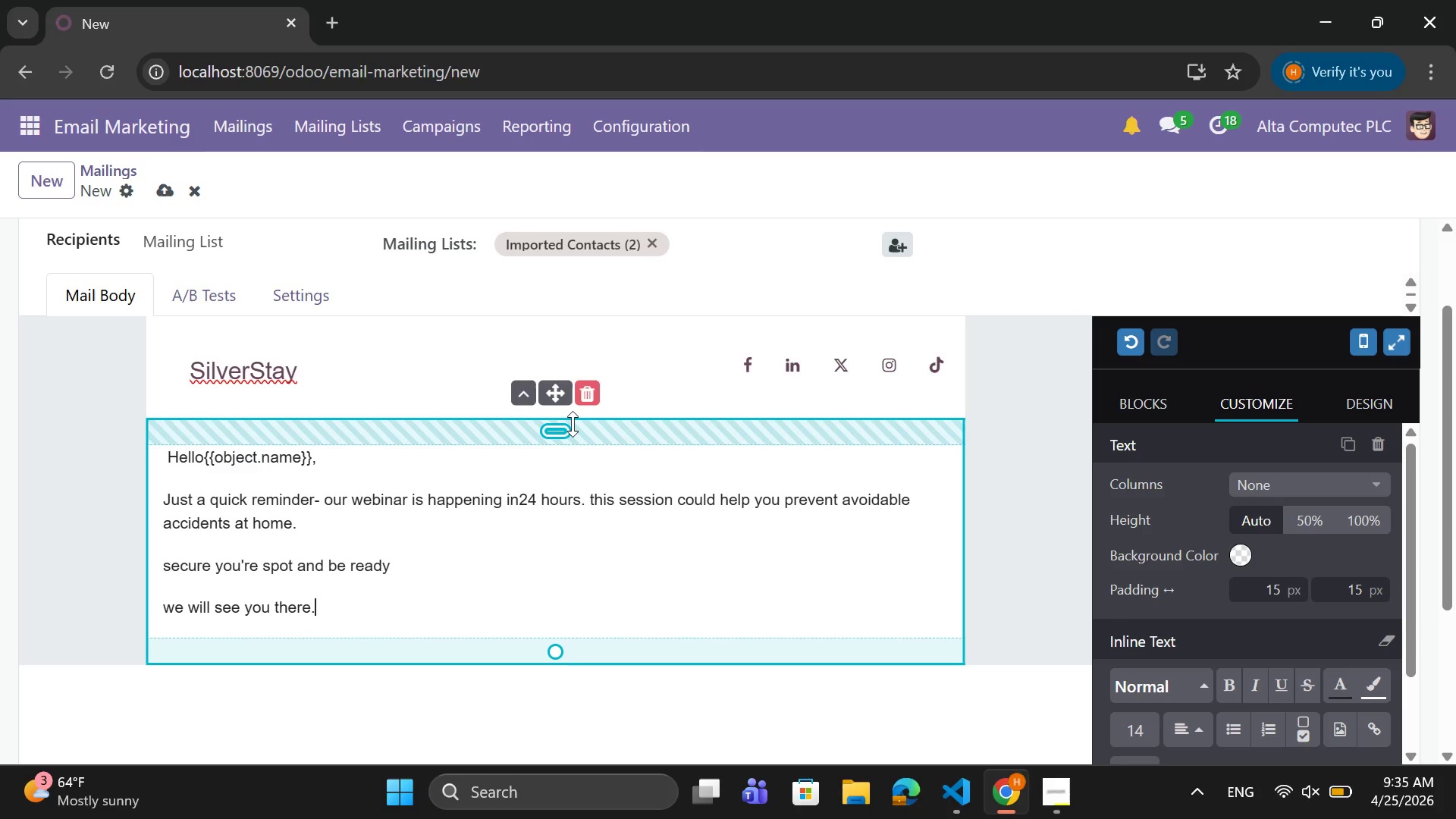 
wait(32.88)
 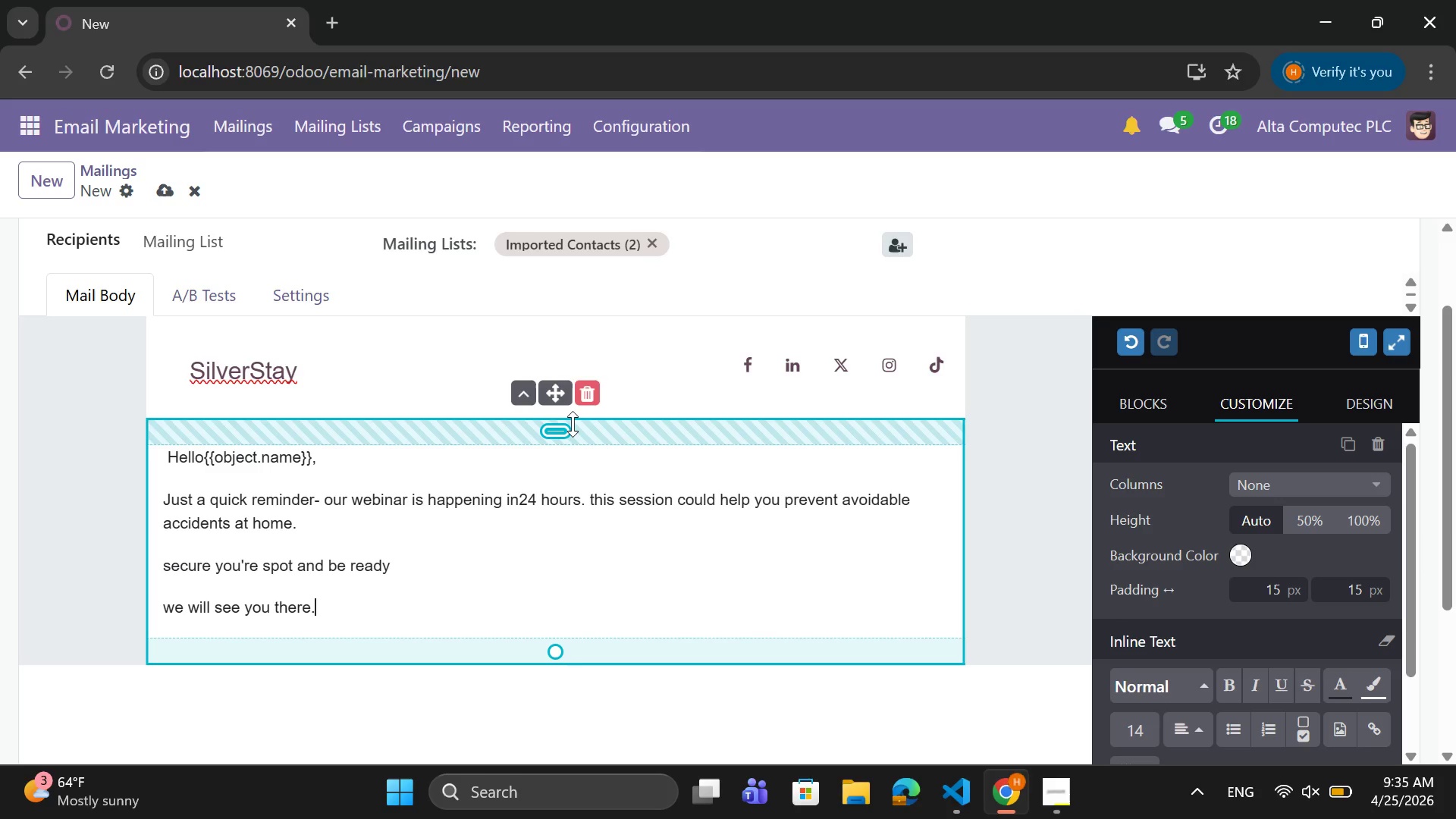 
key(Enter)
 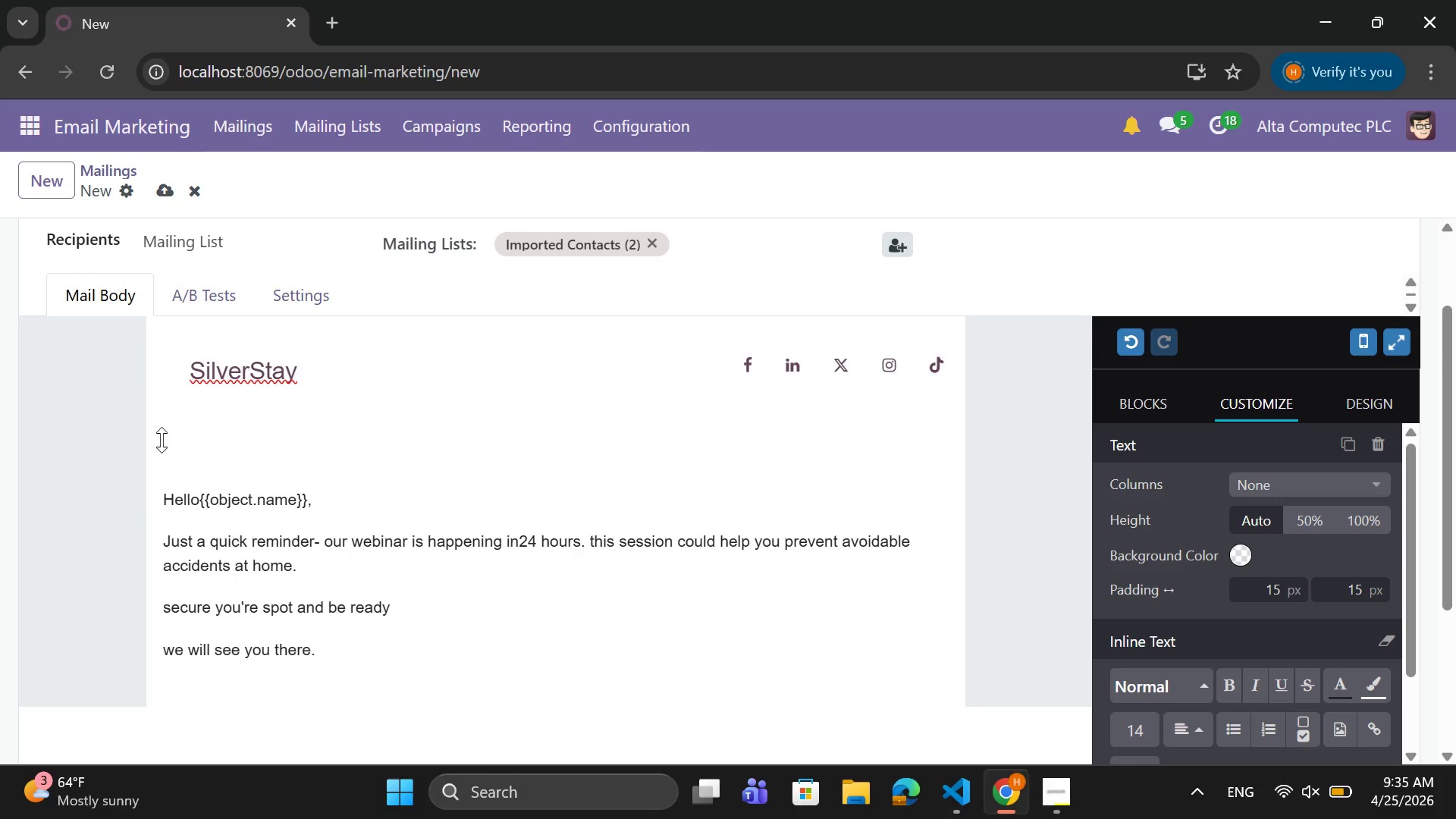 
key(ArrowUp)
 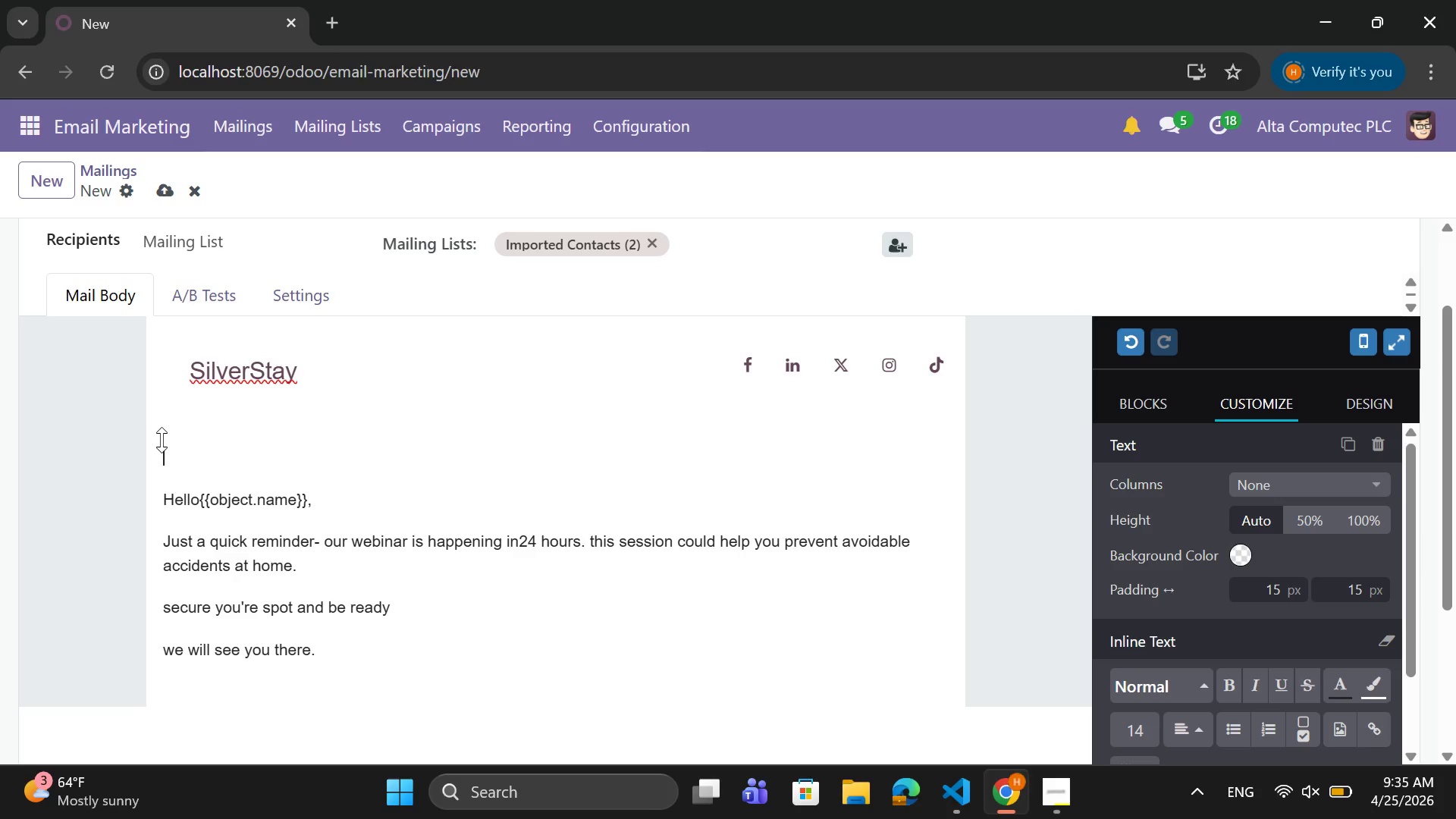 
type(Starting d)
key(Backspace)
type(SOON)
key(Backspace)
key(Backspace)
key(Backspace)
type(OON)
key(Backspace)
key(Backspace)
key(Backspace)
type(oon- Dont m)
key(Backspace)
type(Miss)
 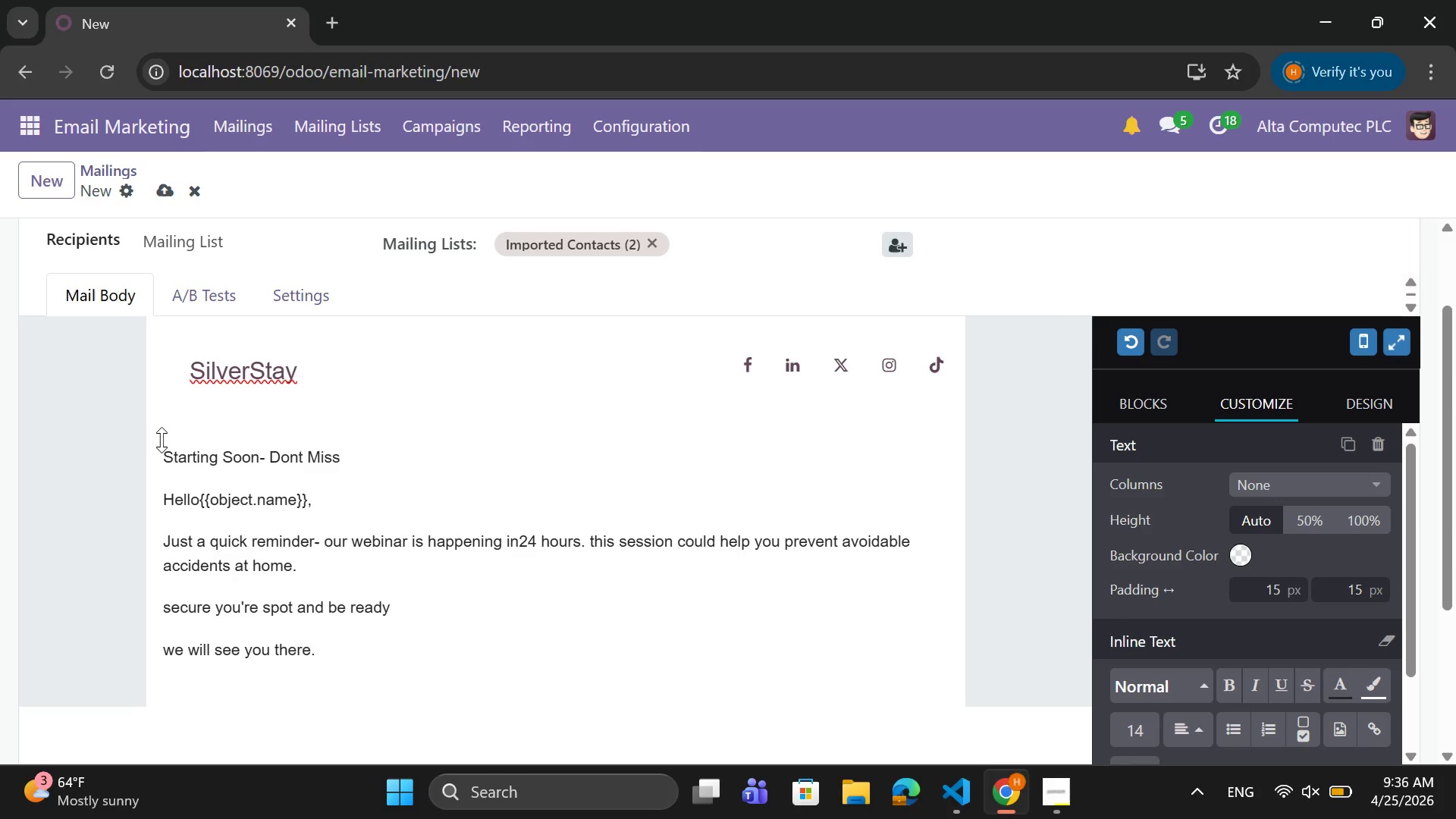 
key(ArrowLeft)
 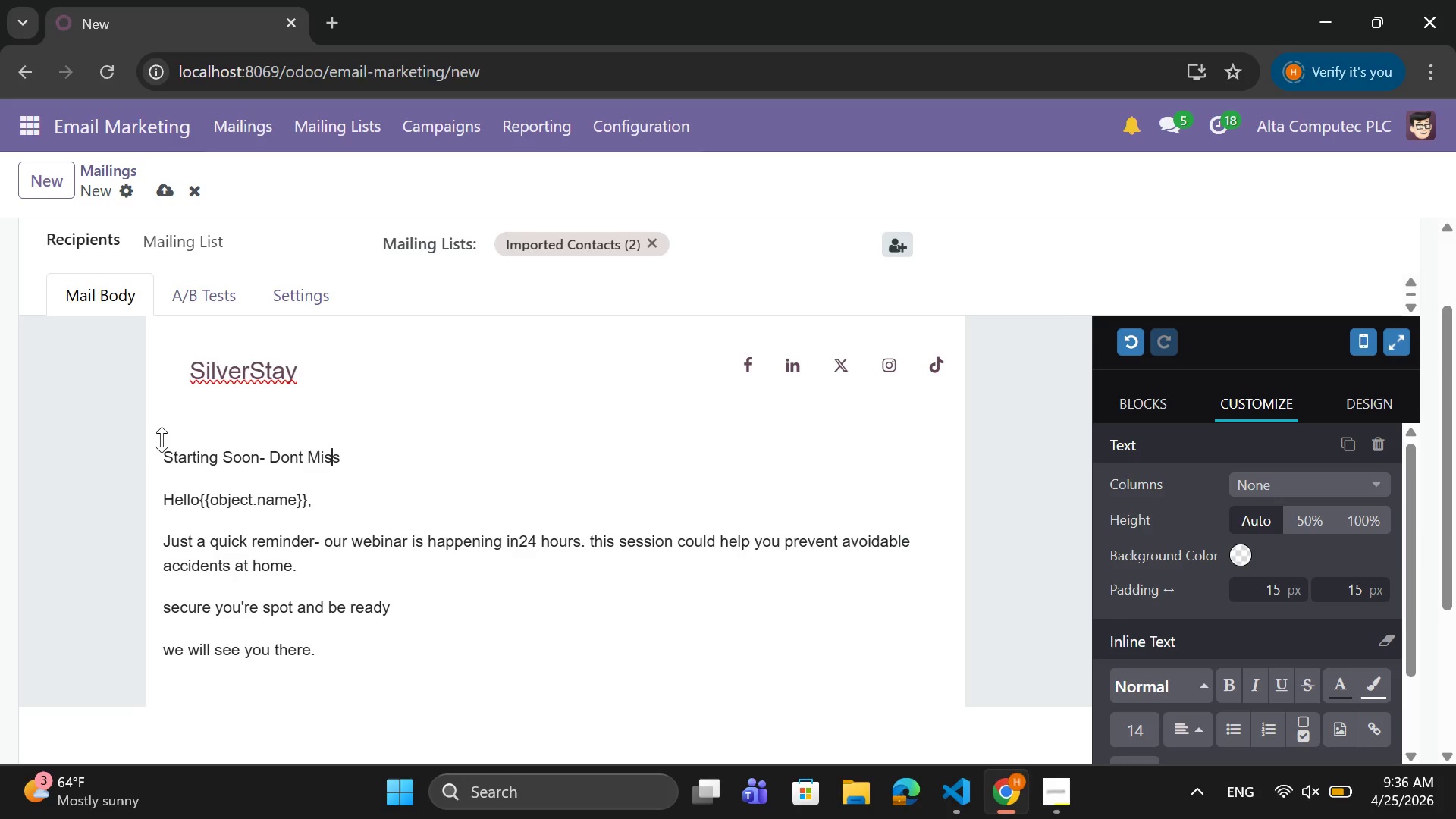 
key(ArrowLeft)
 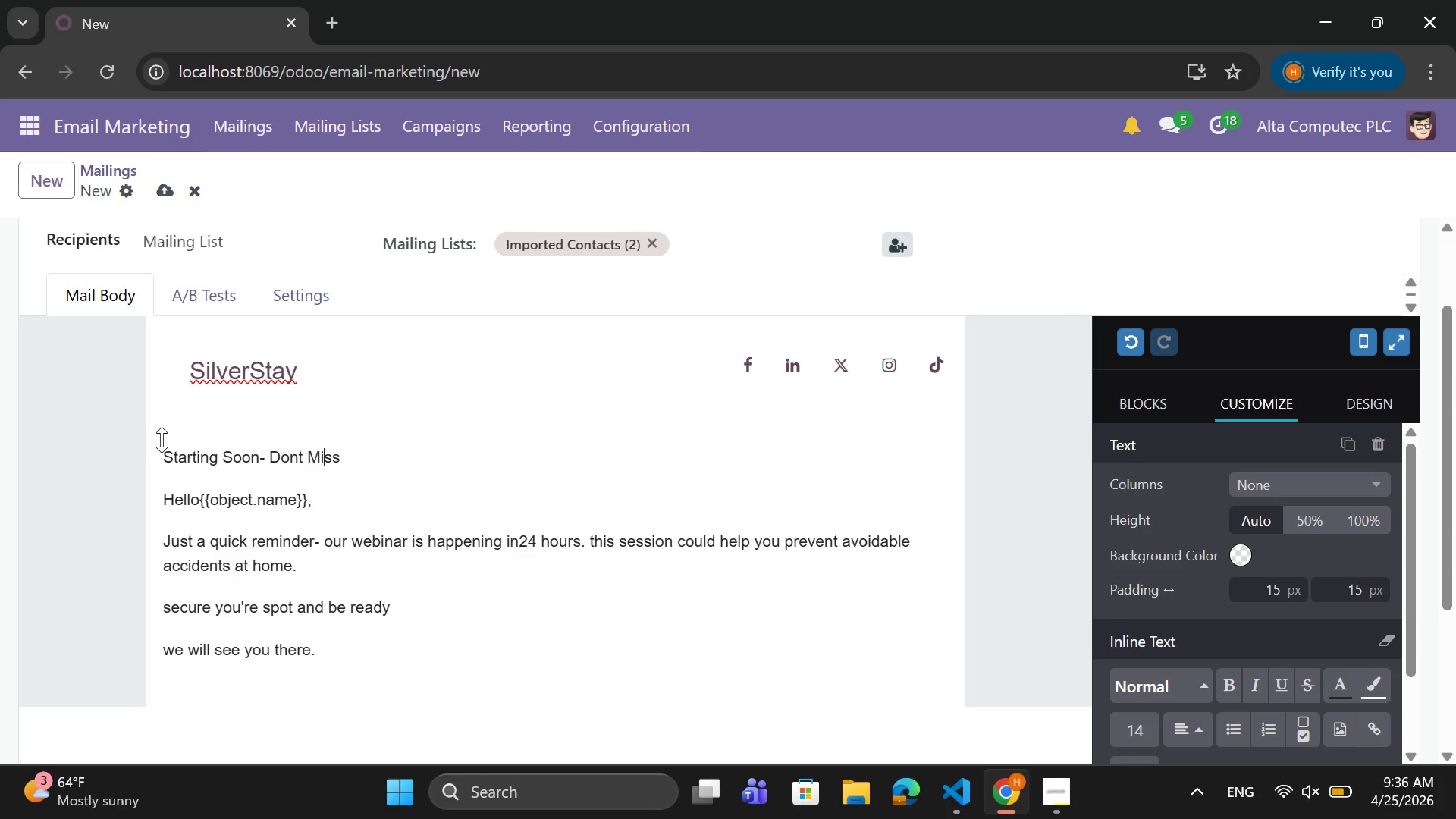 
key(ArrowLeft)
 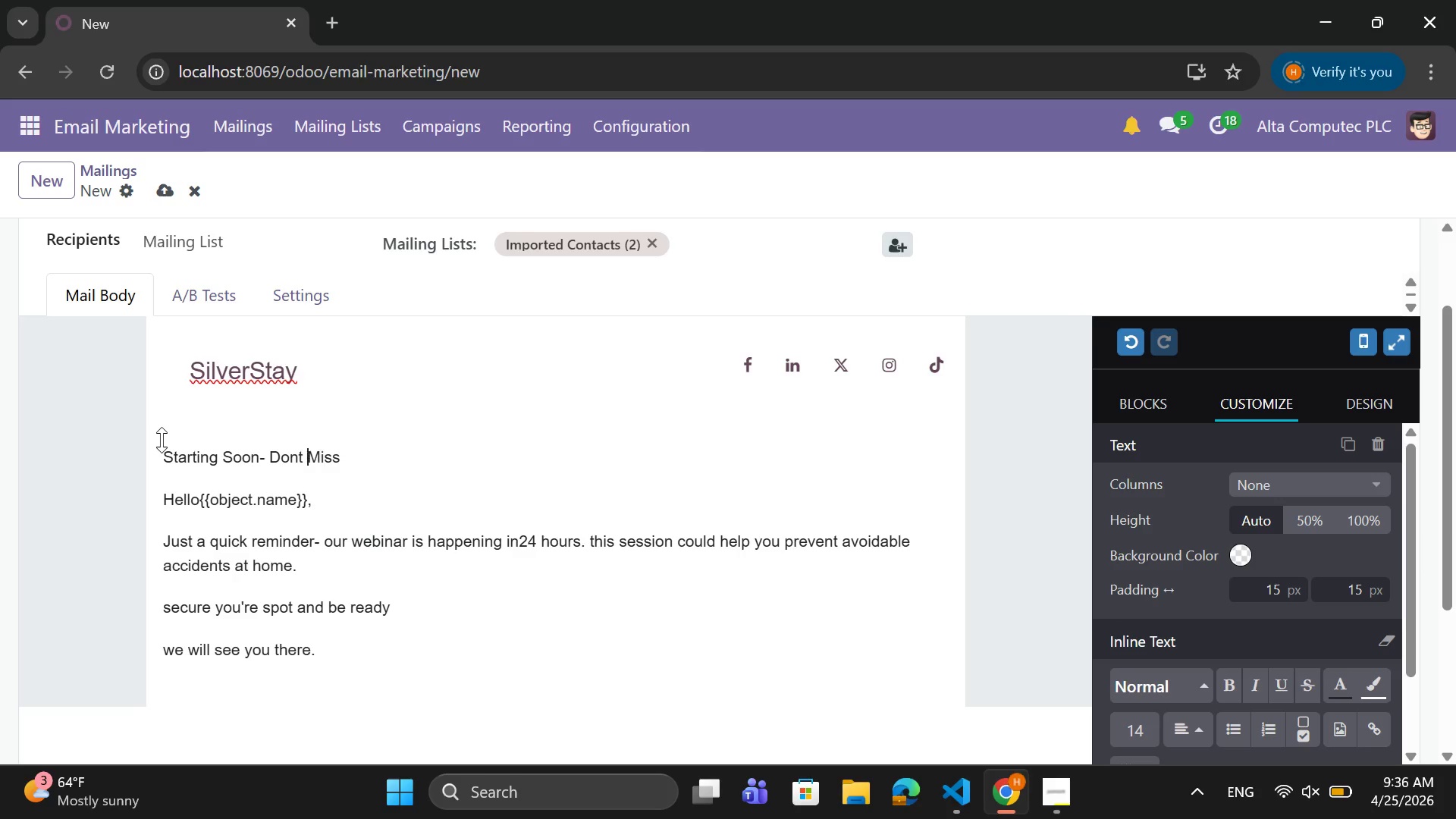 
key(ArrowLeft)
 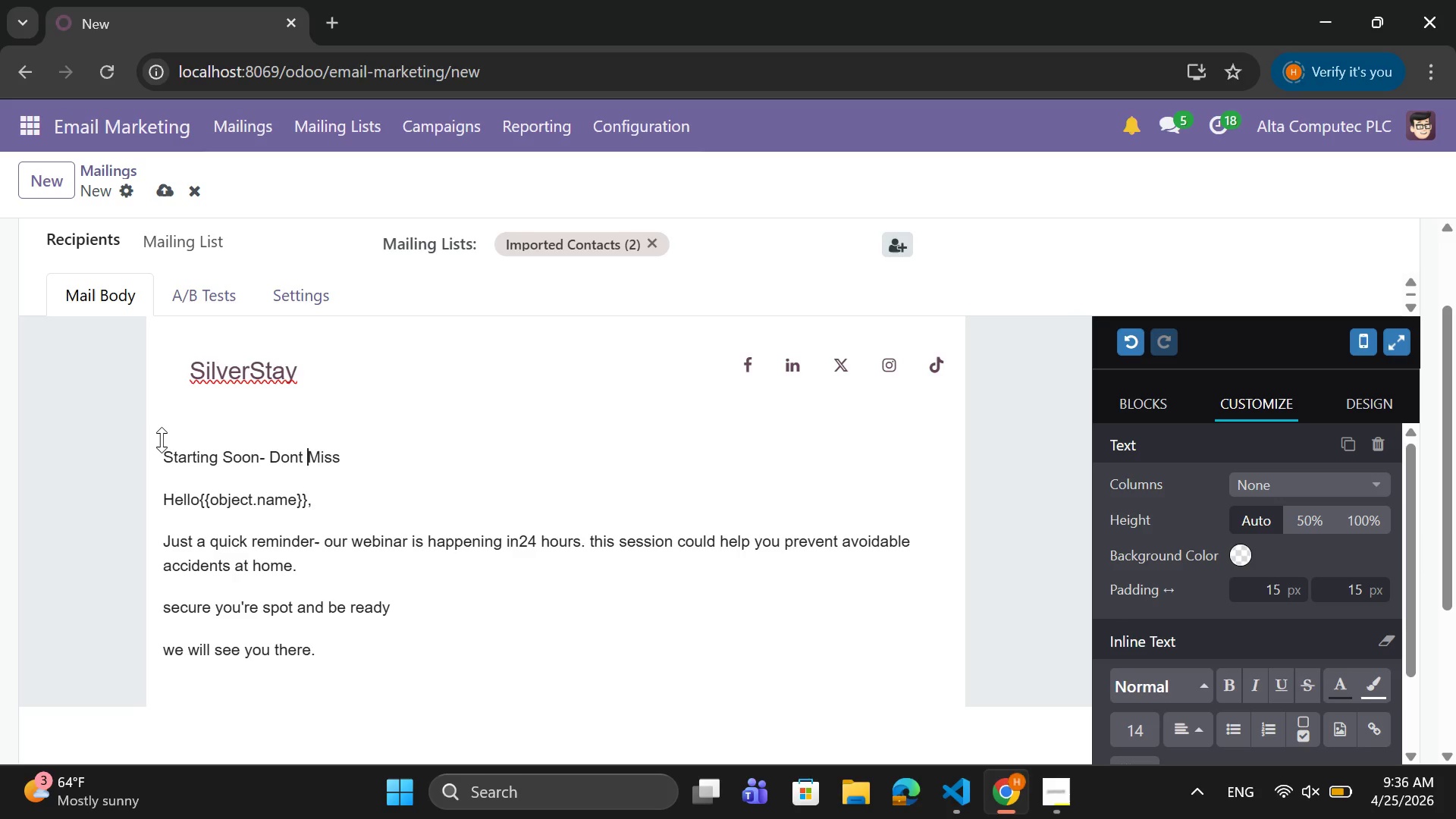 
key(ArrowLeft)
 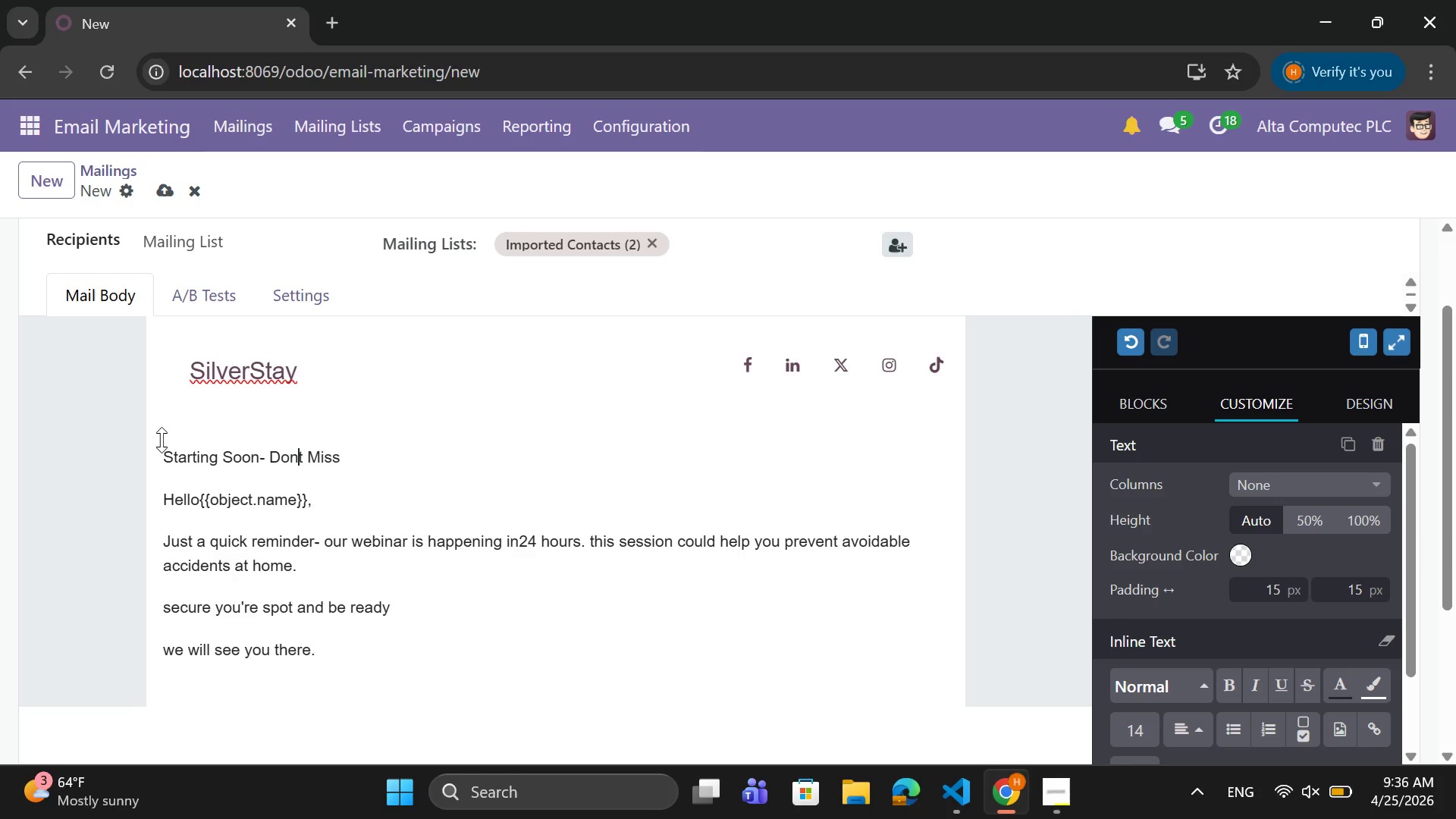 
key(ArrowLeft)
 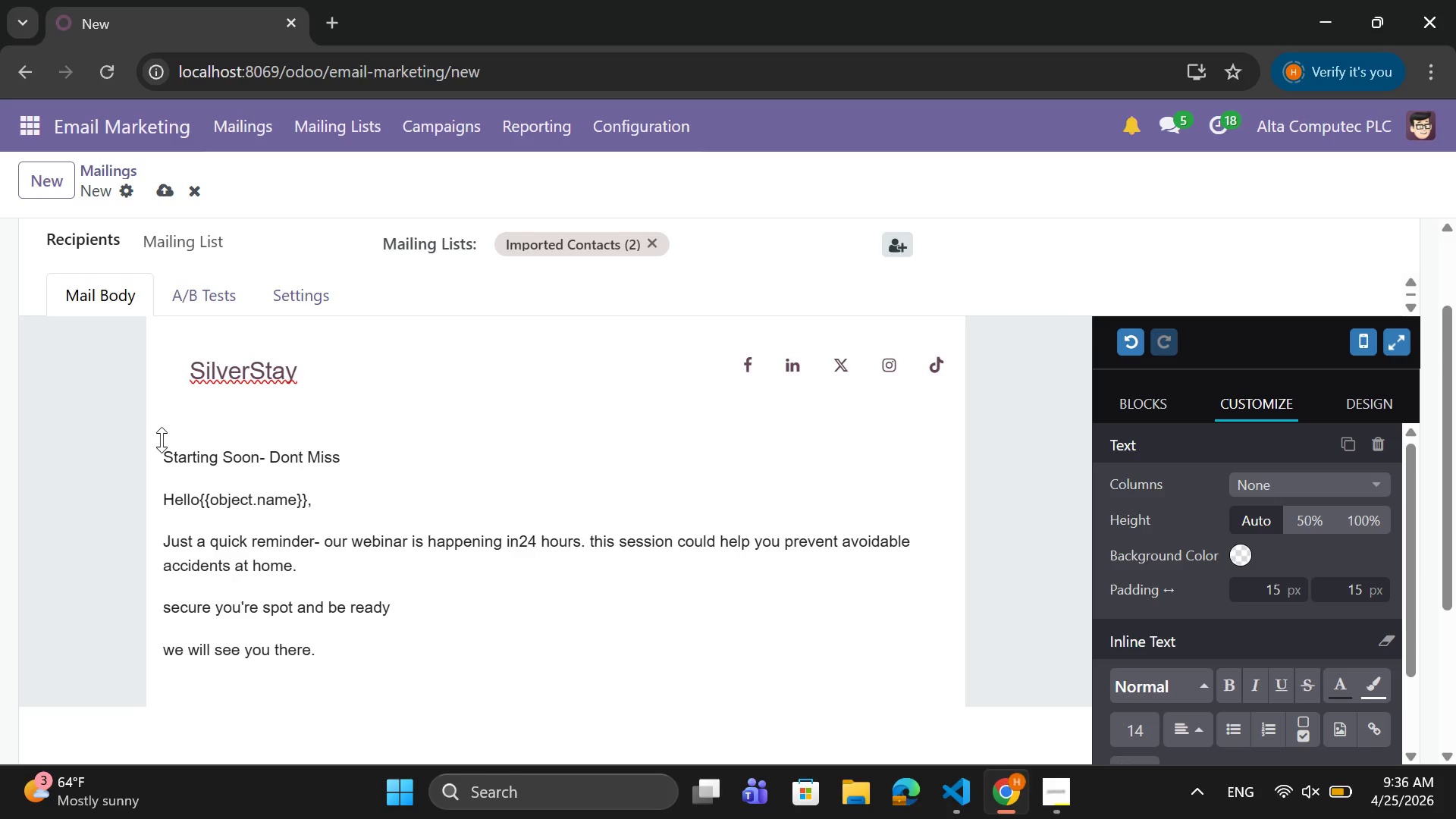 
key(Quote)
 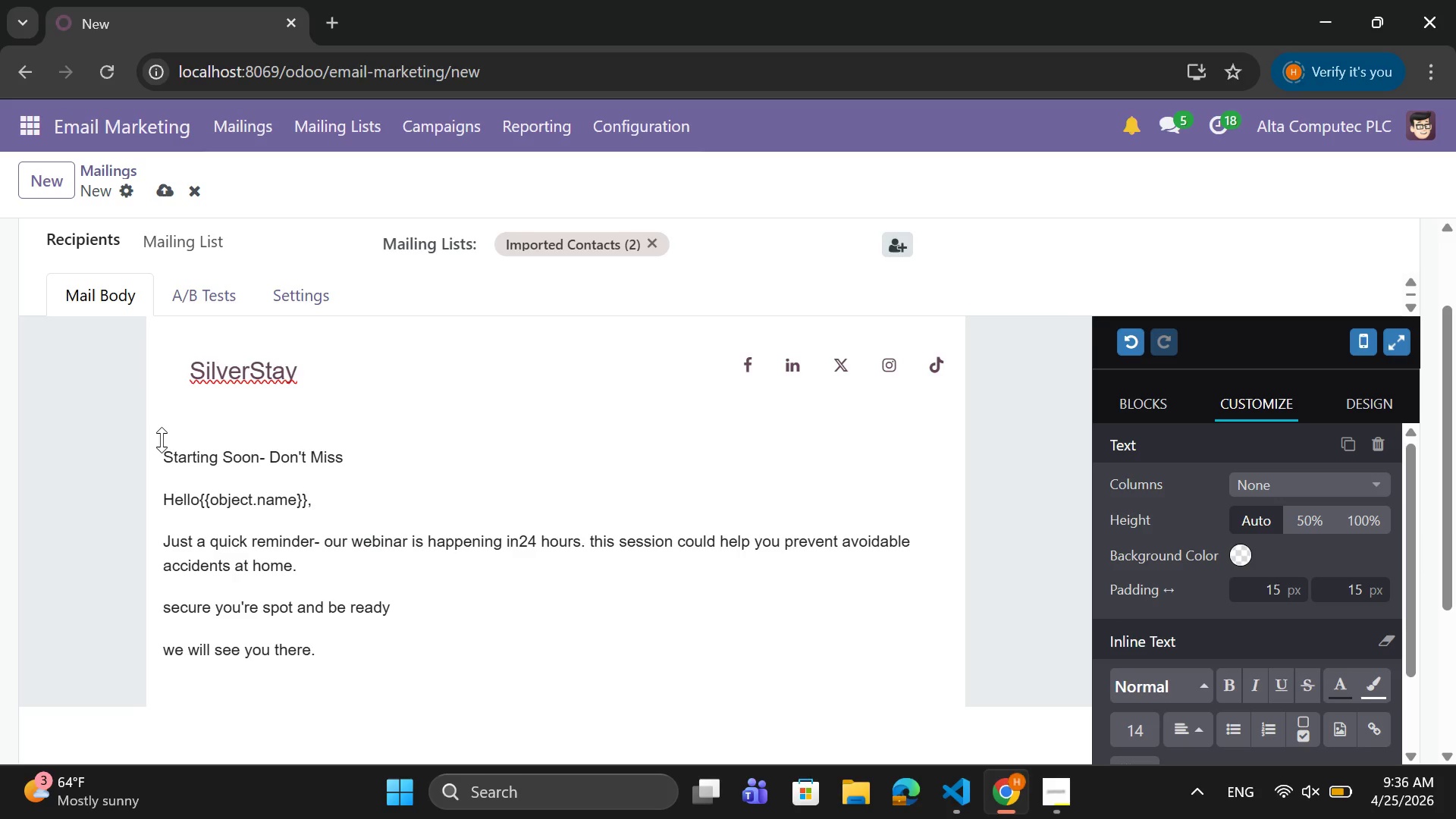 
key(ArrowRight)
 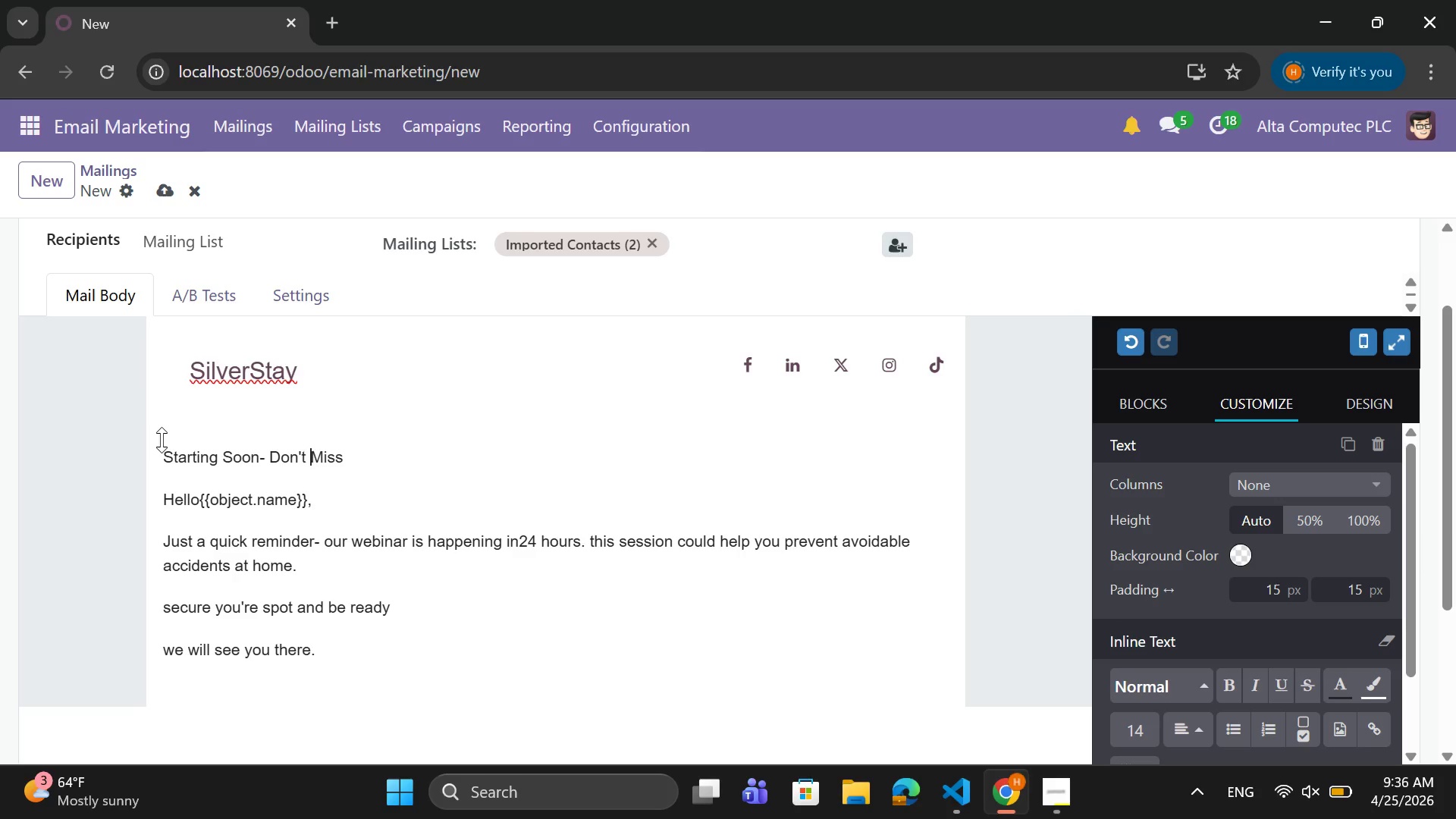 
key(ArrowRight)
 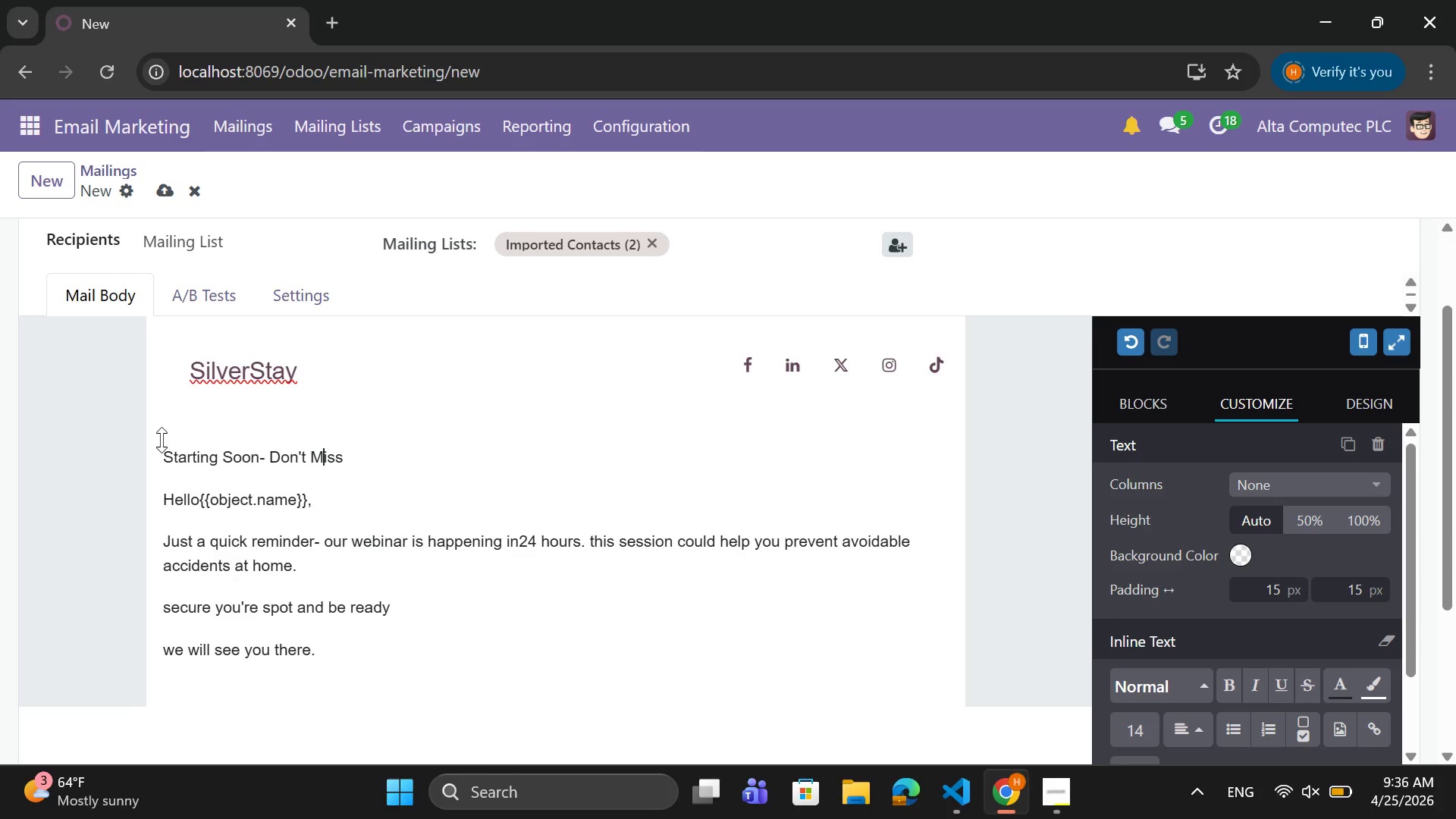 
key(ArrowRight)
 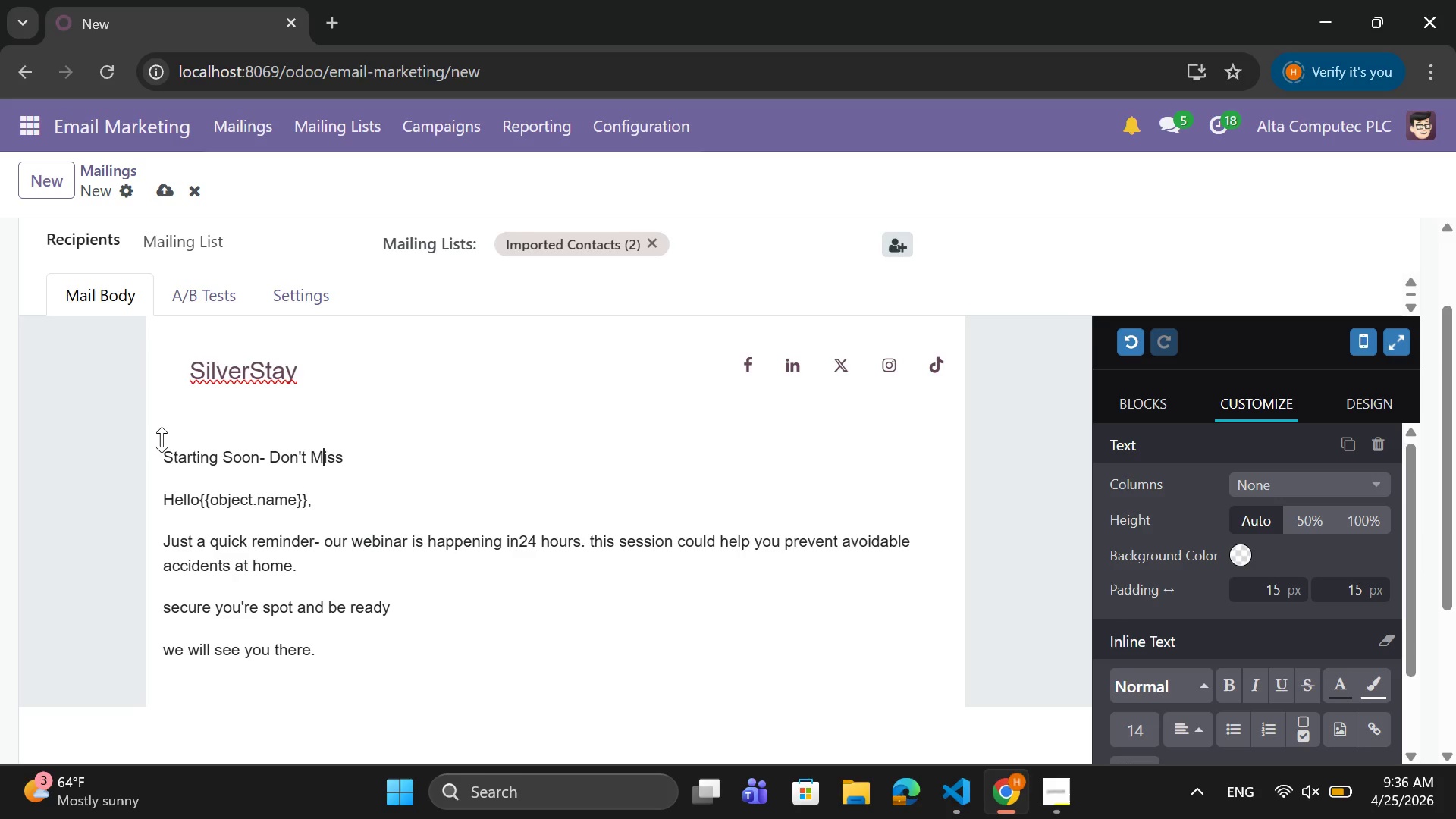 
key(ArrowRight)
 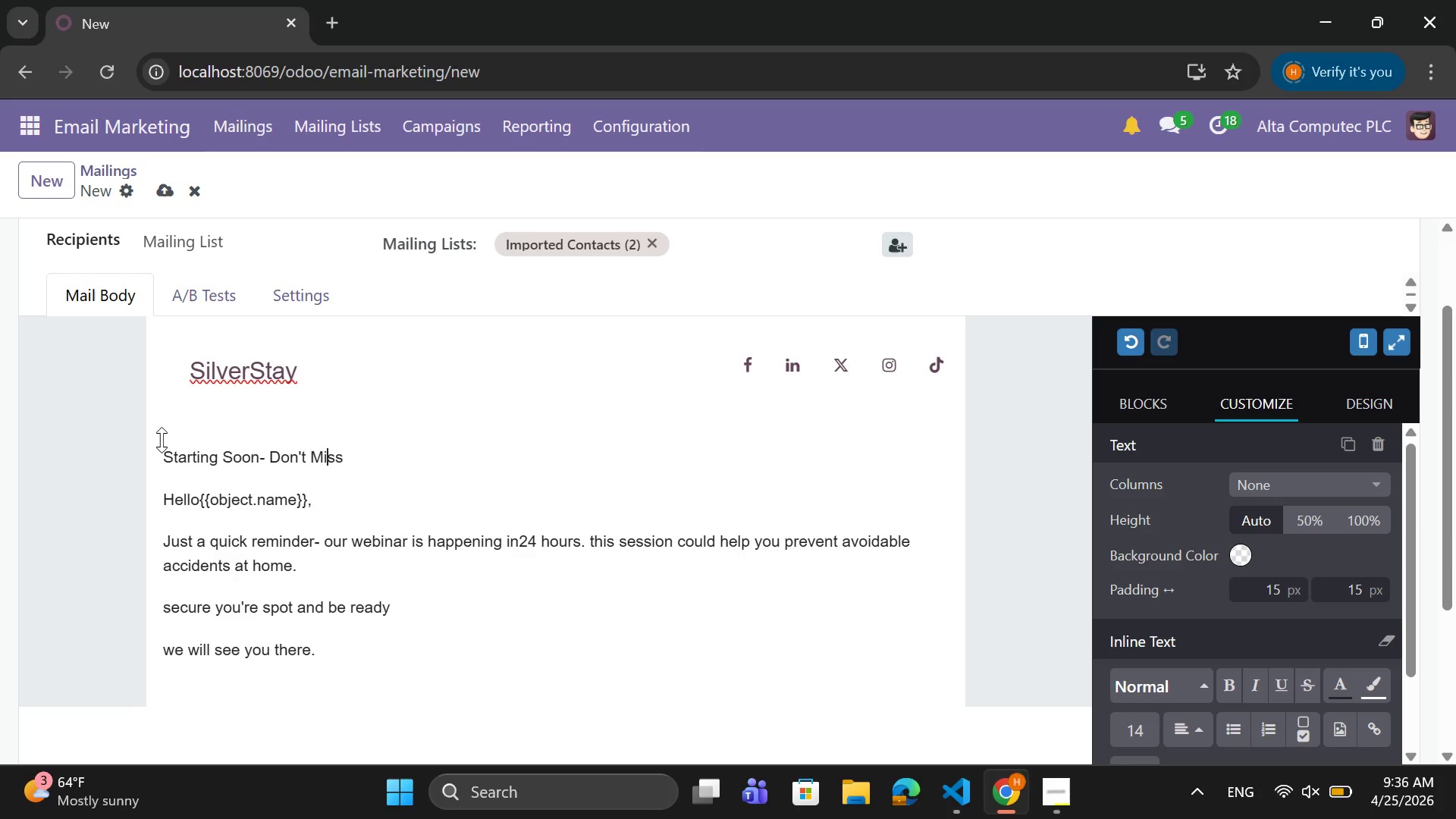 
key(ArrowRight)
 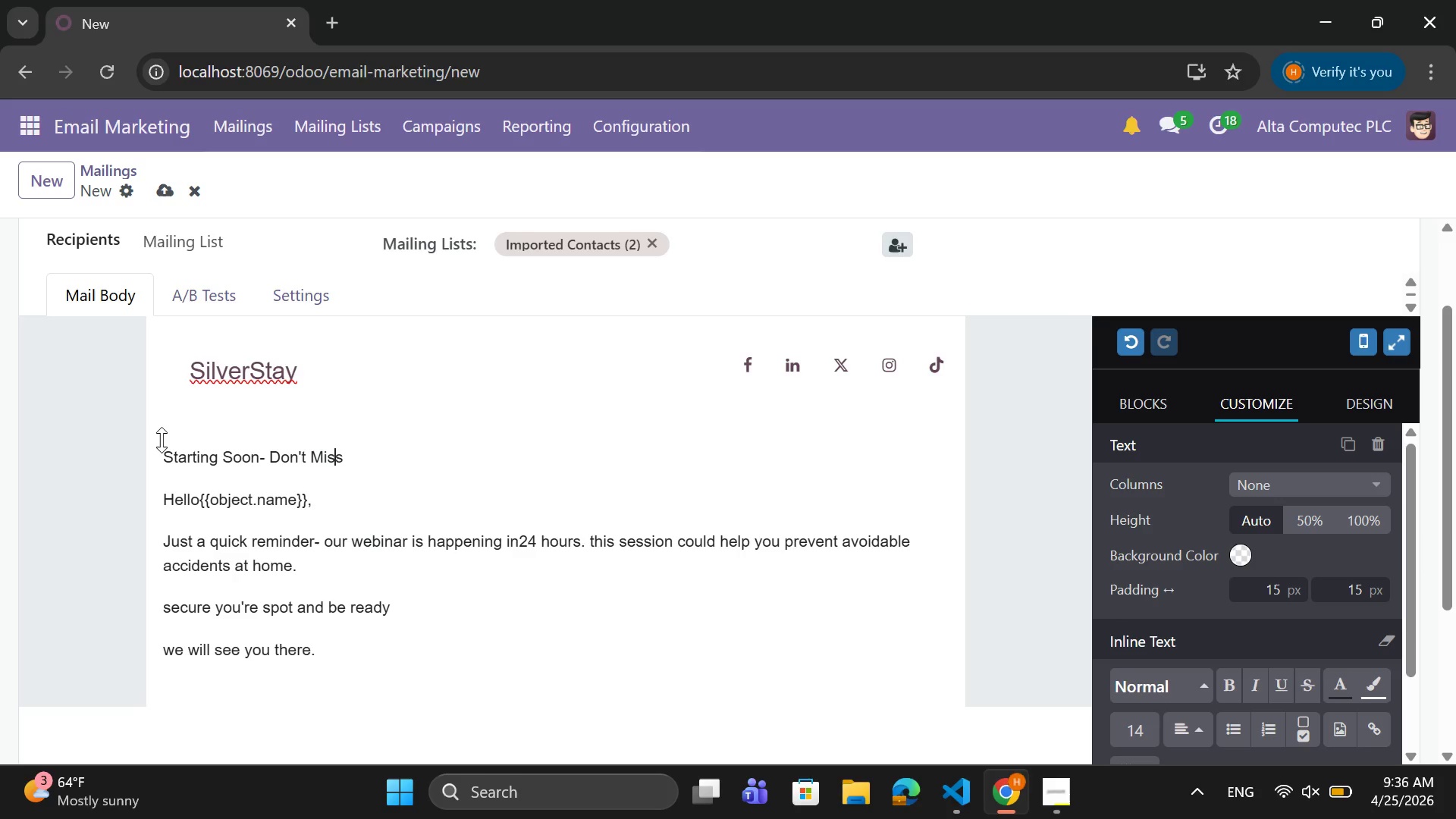 
key(ArrowRight)
 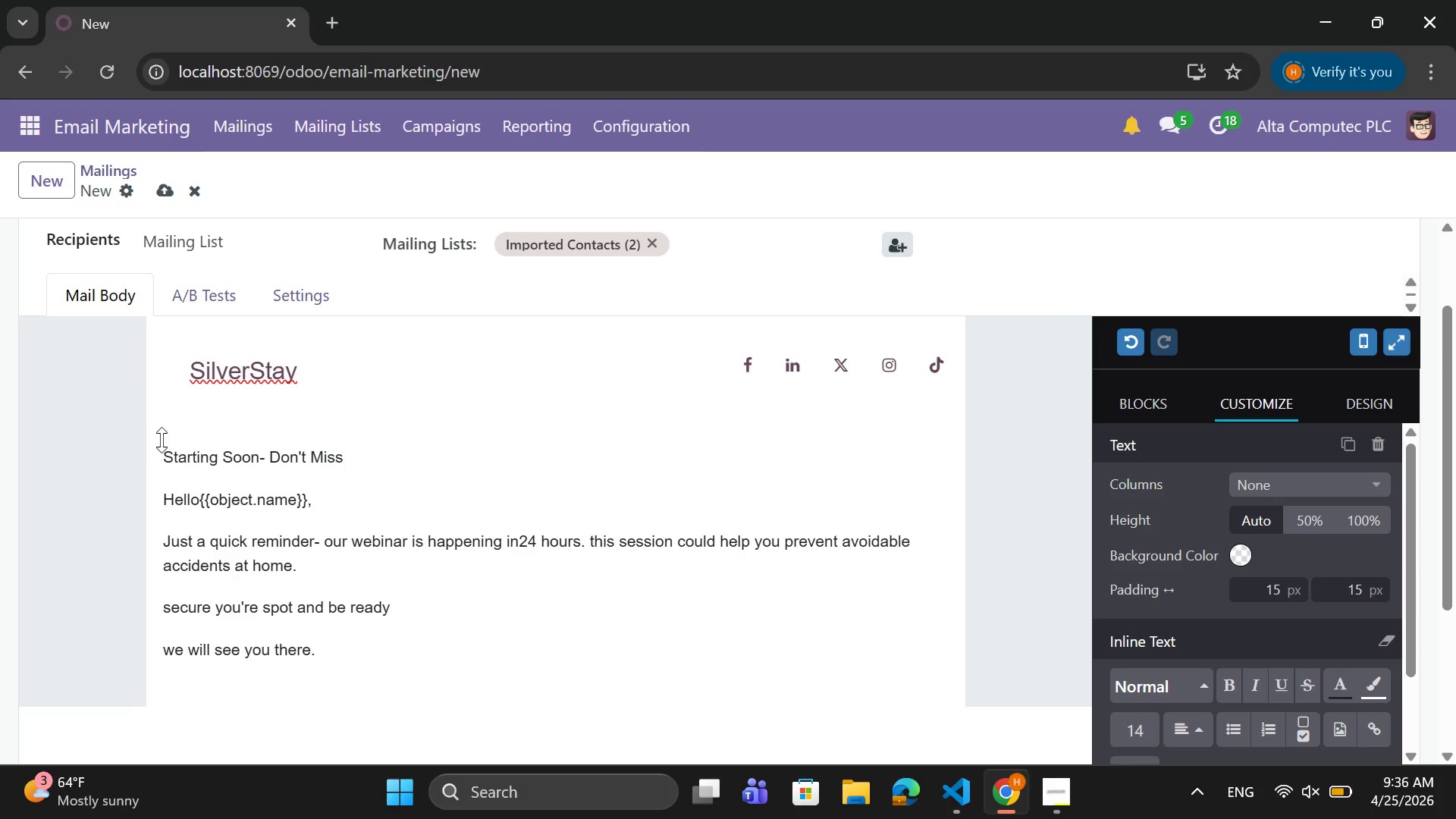 
type( this)
key(Backspace)
key(Backspace)
key(Backspace)
key(Backspace)
type(This)
 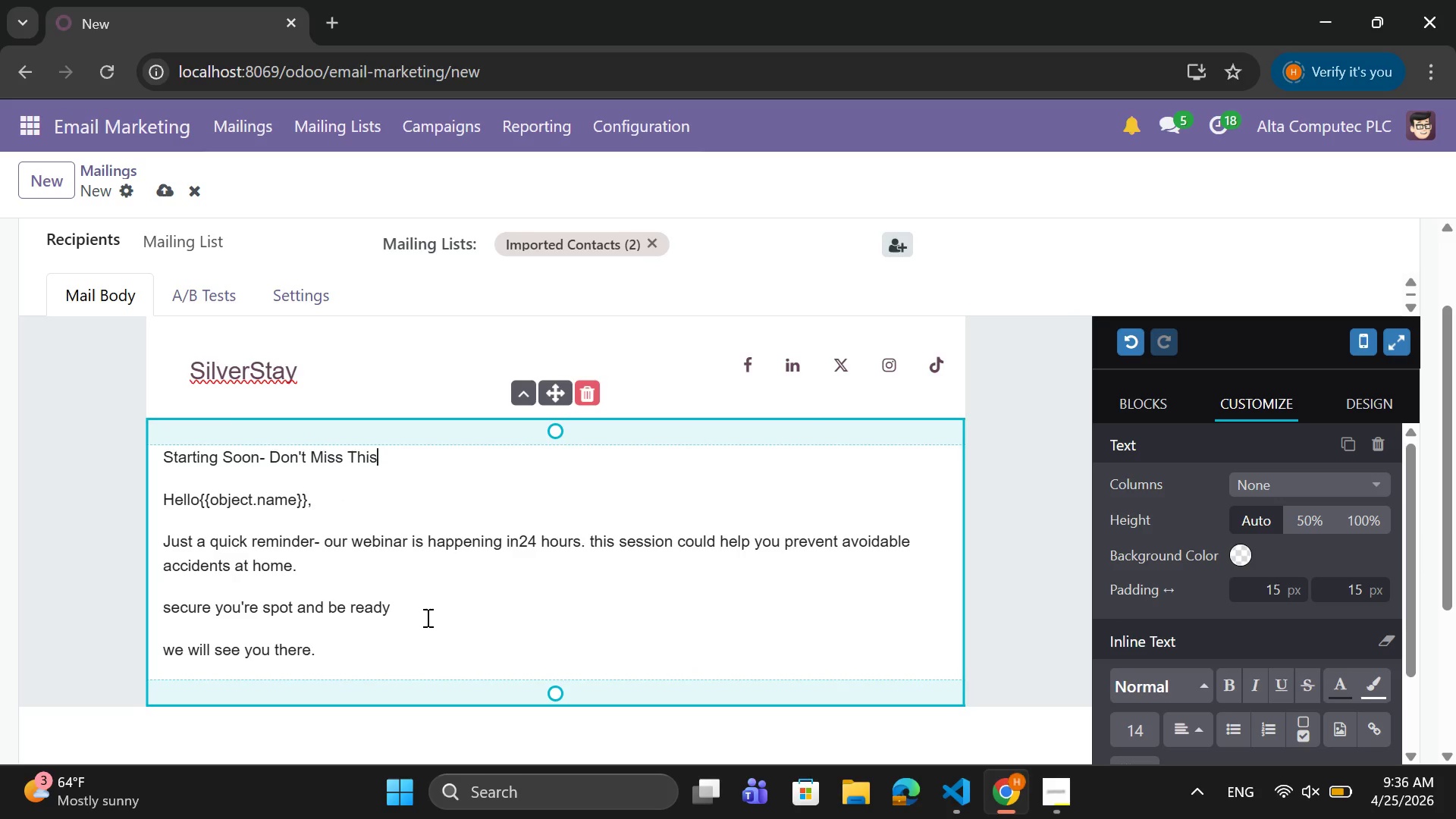 
wait(6.69)
 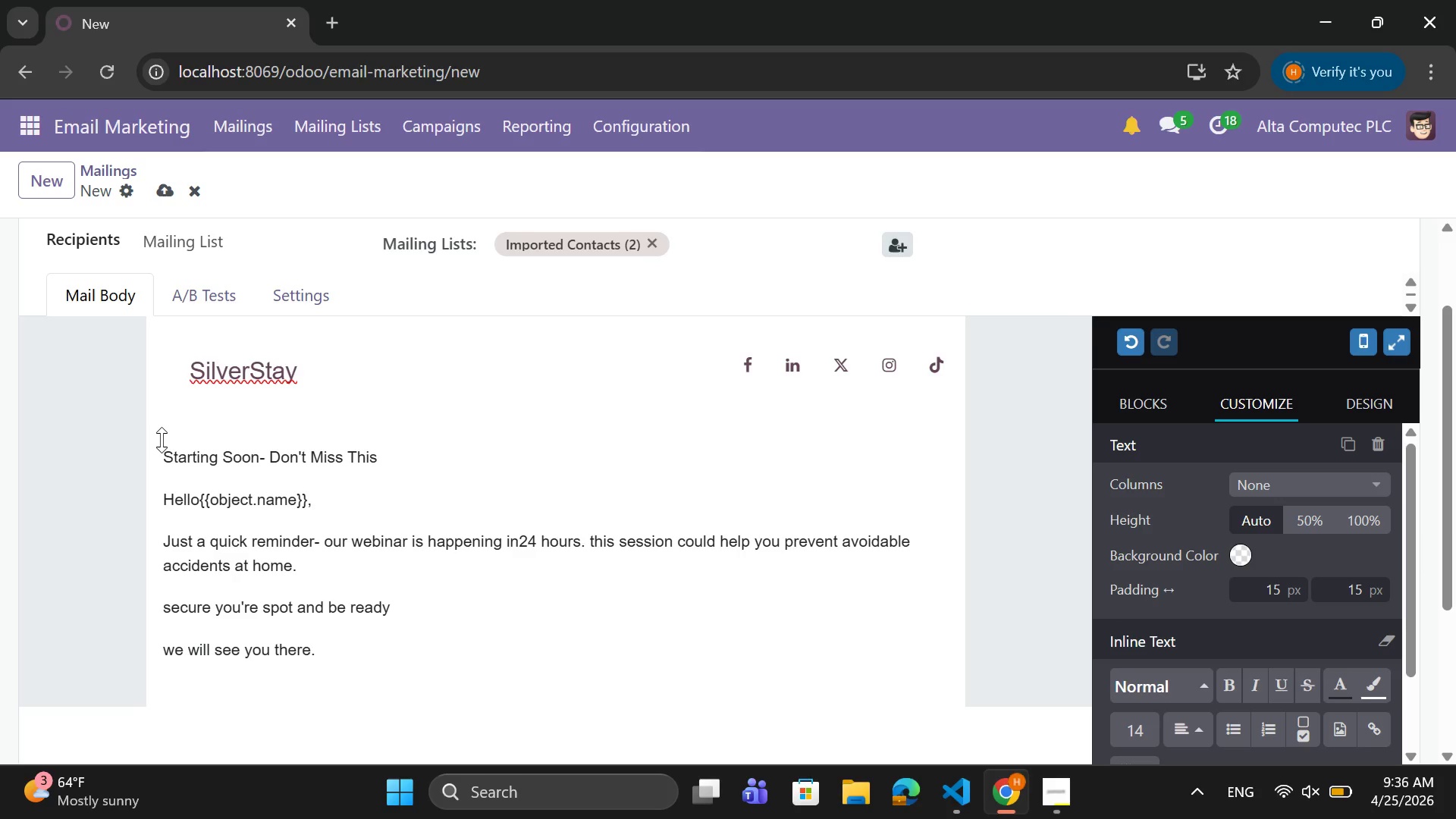 
type(!!)
 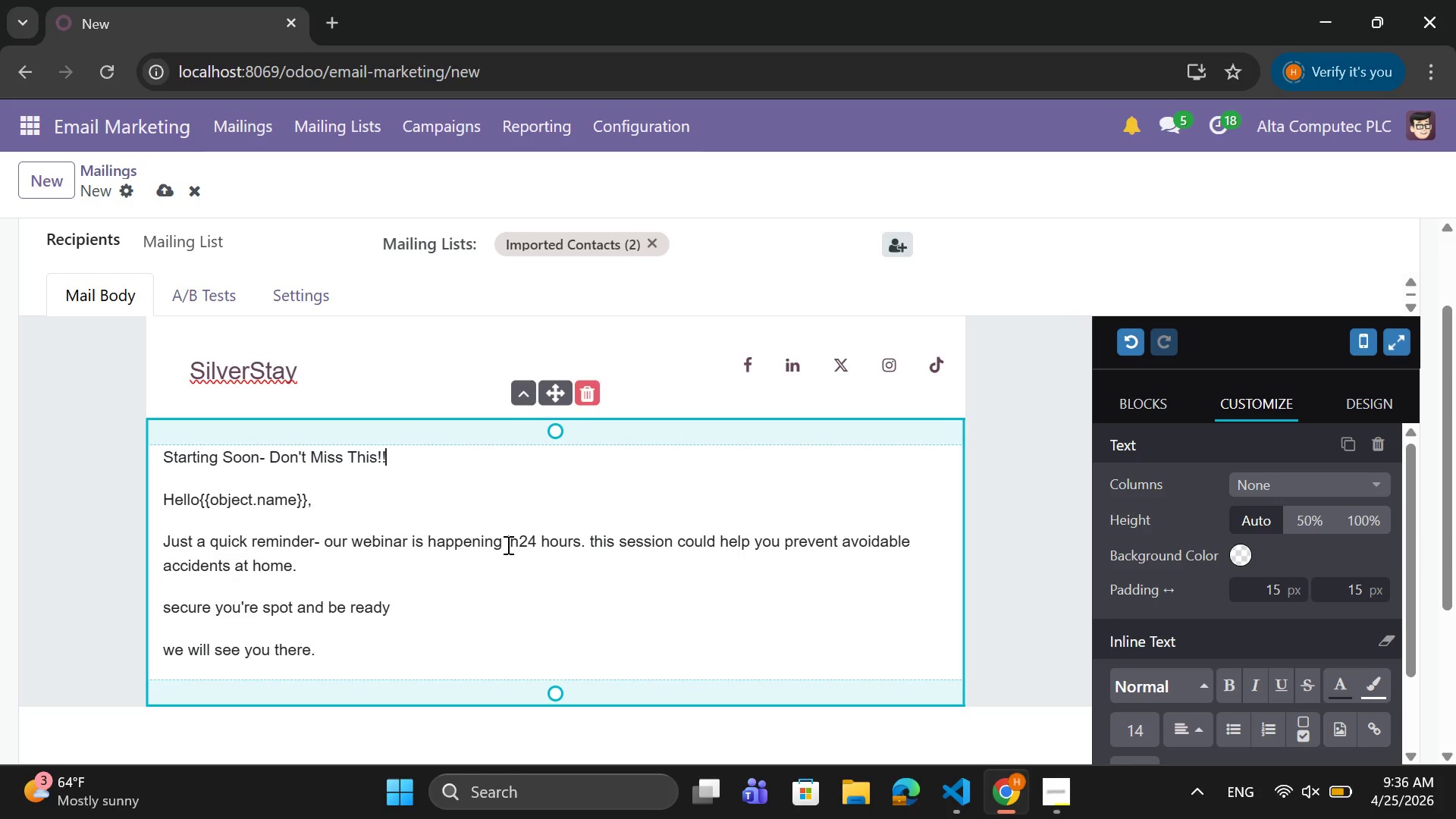 
scroll: coordinate [507, 544], scroll_direction: down, amount: 2.0
 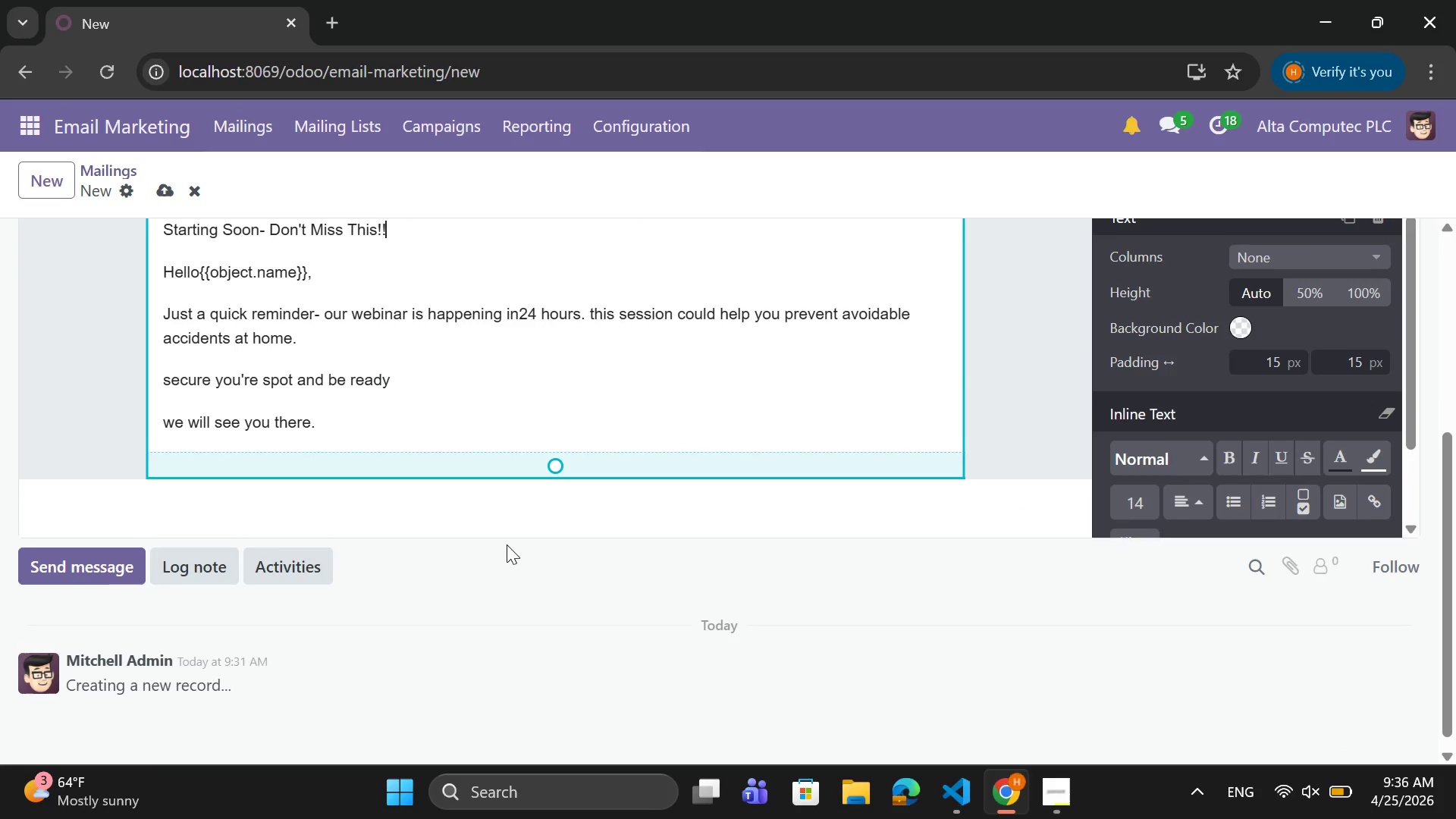 
scroll: coordinate [507, 544], scroll_direction: up, amount: 2.0
 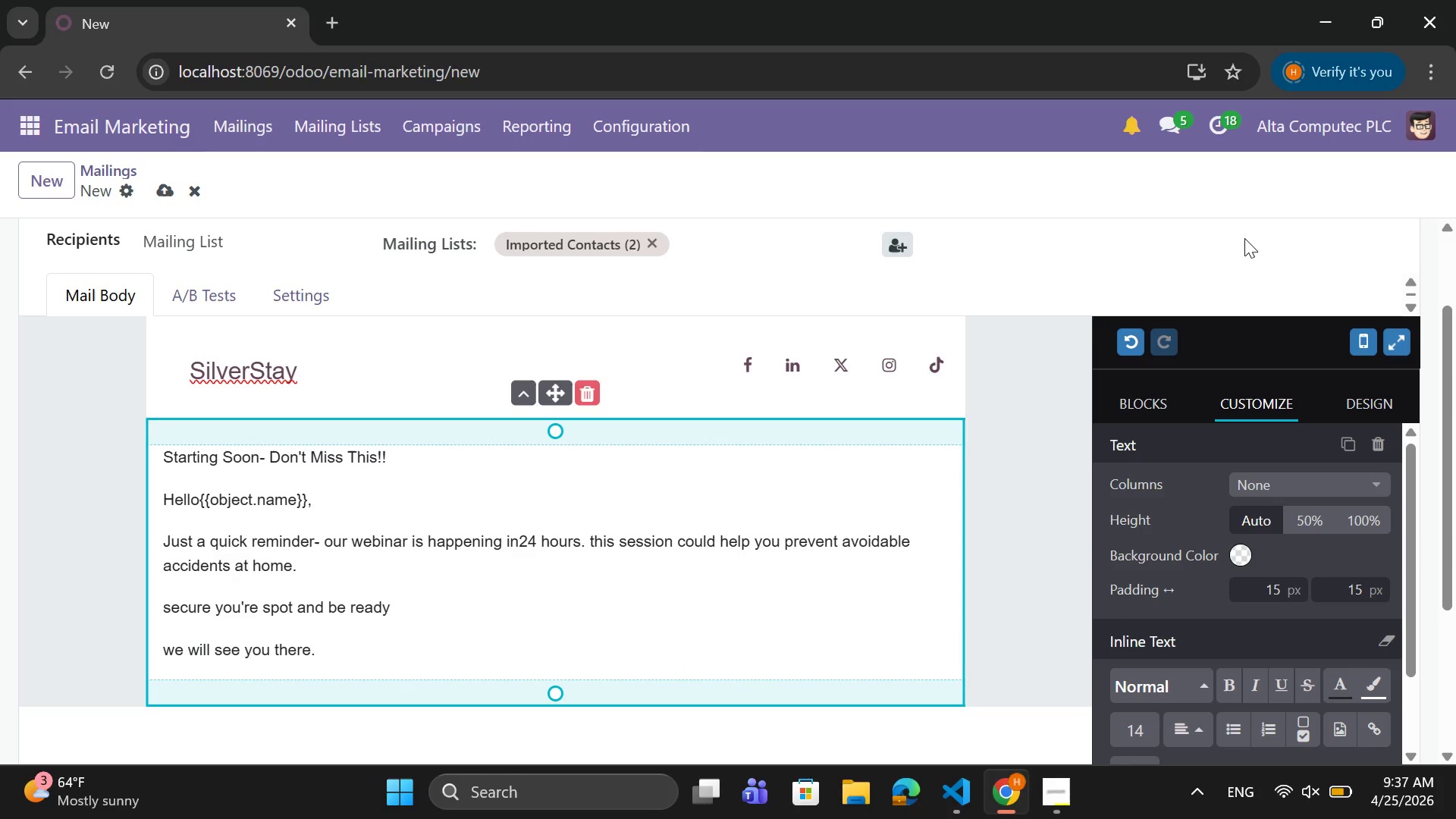 
wait(29.87)
 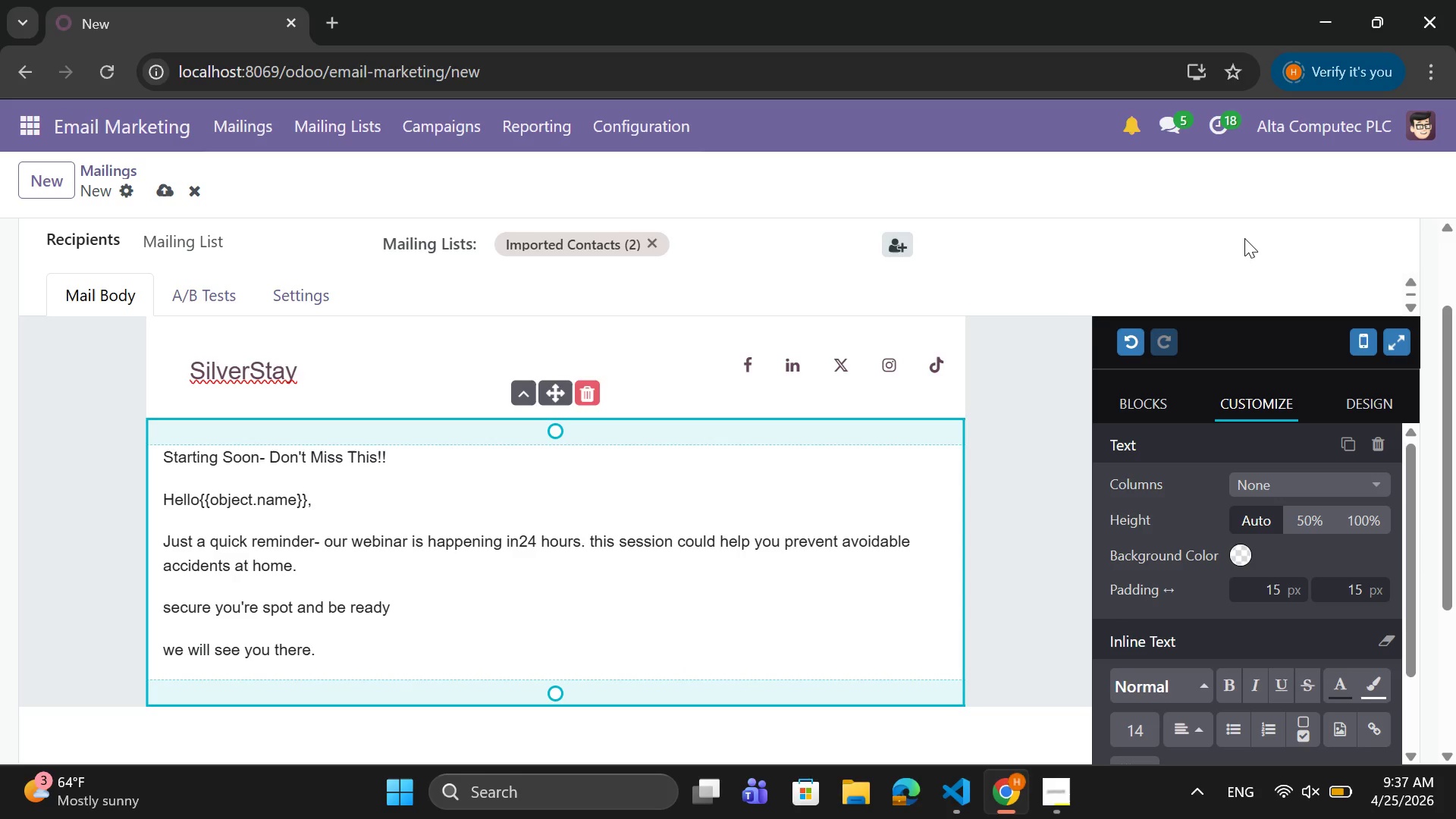 
left_click([466, 655])
 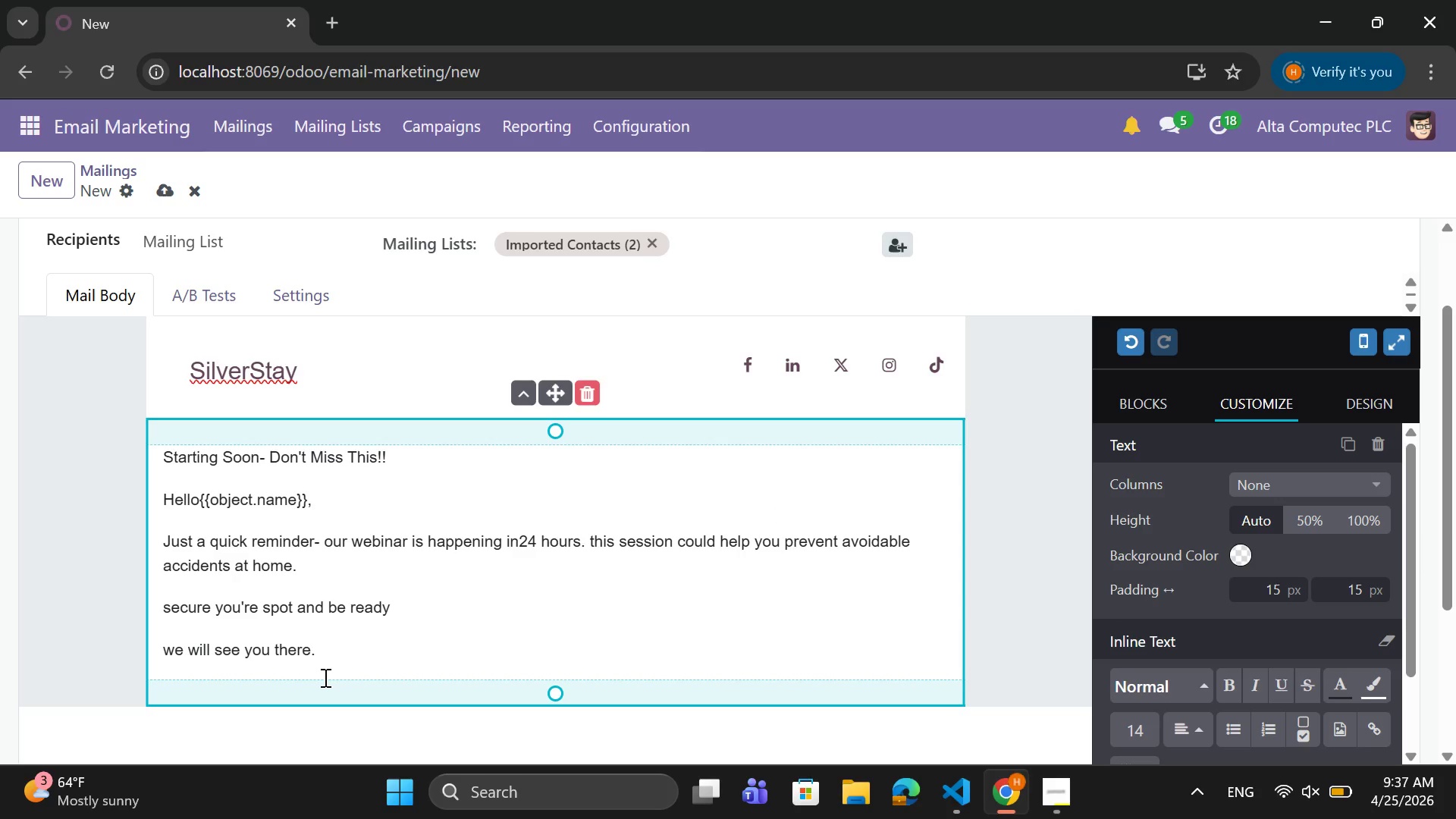 
key(Enter)
 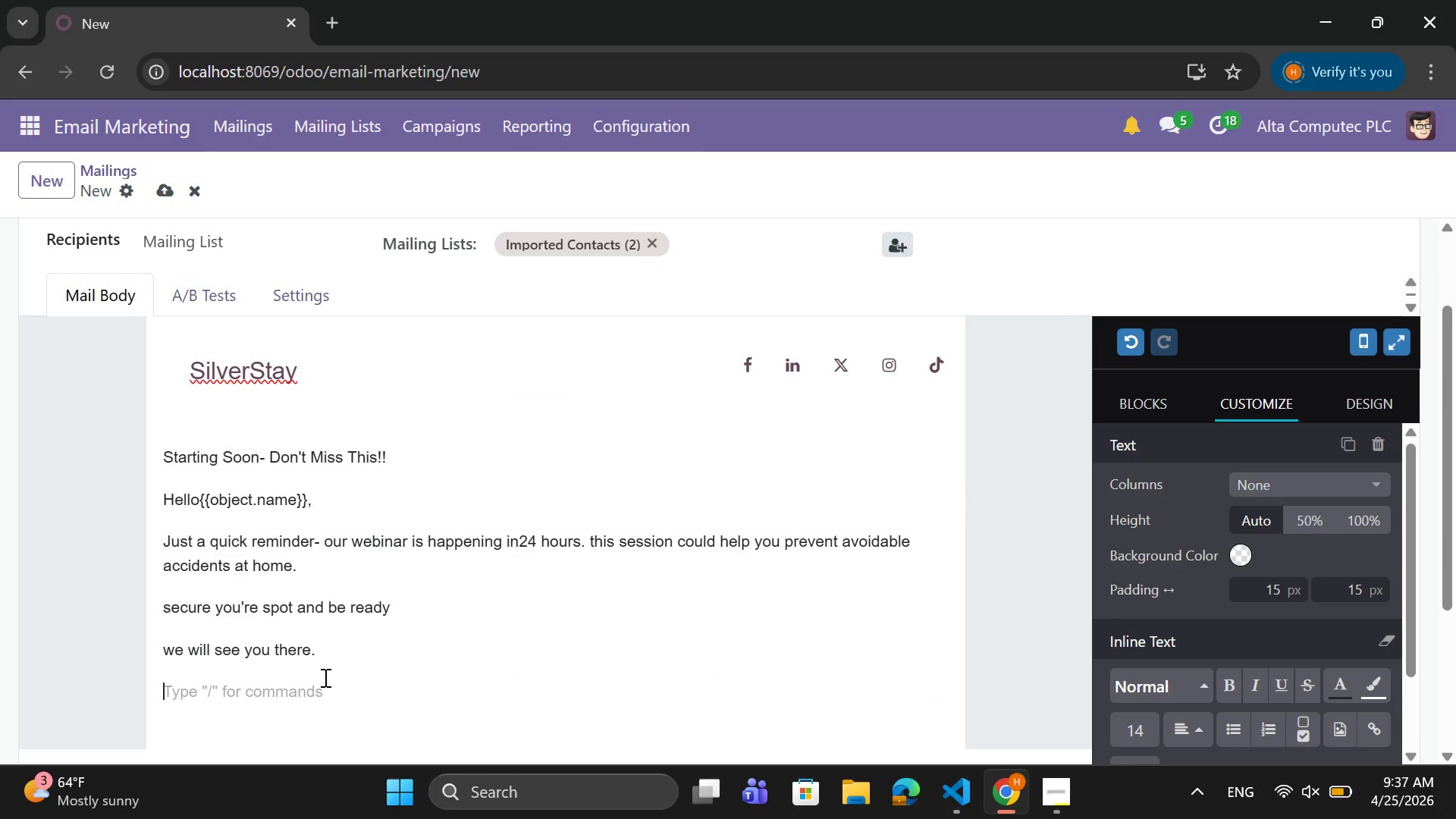 
key(Enter)
 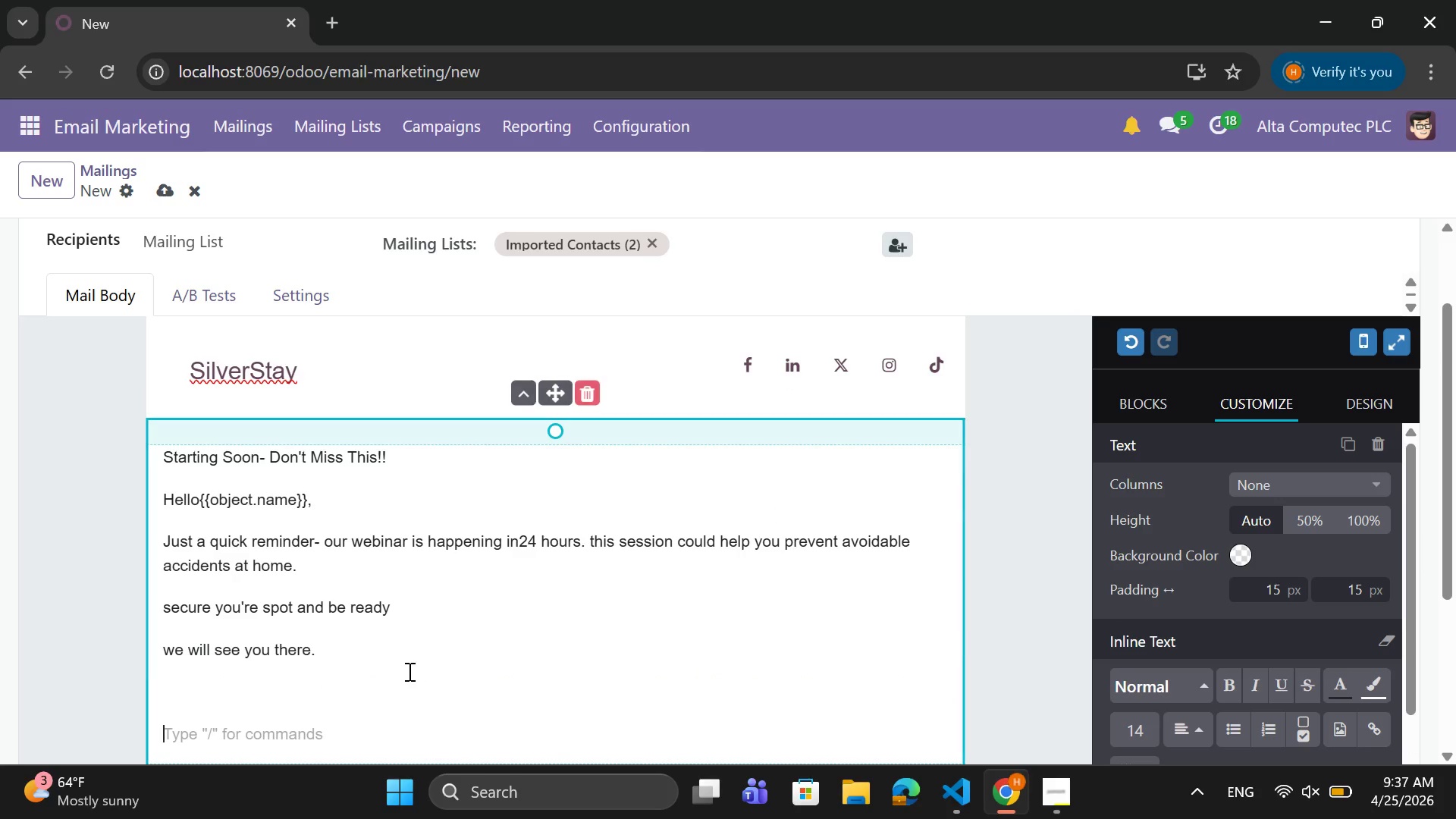 
key(Backspace)
 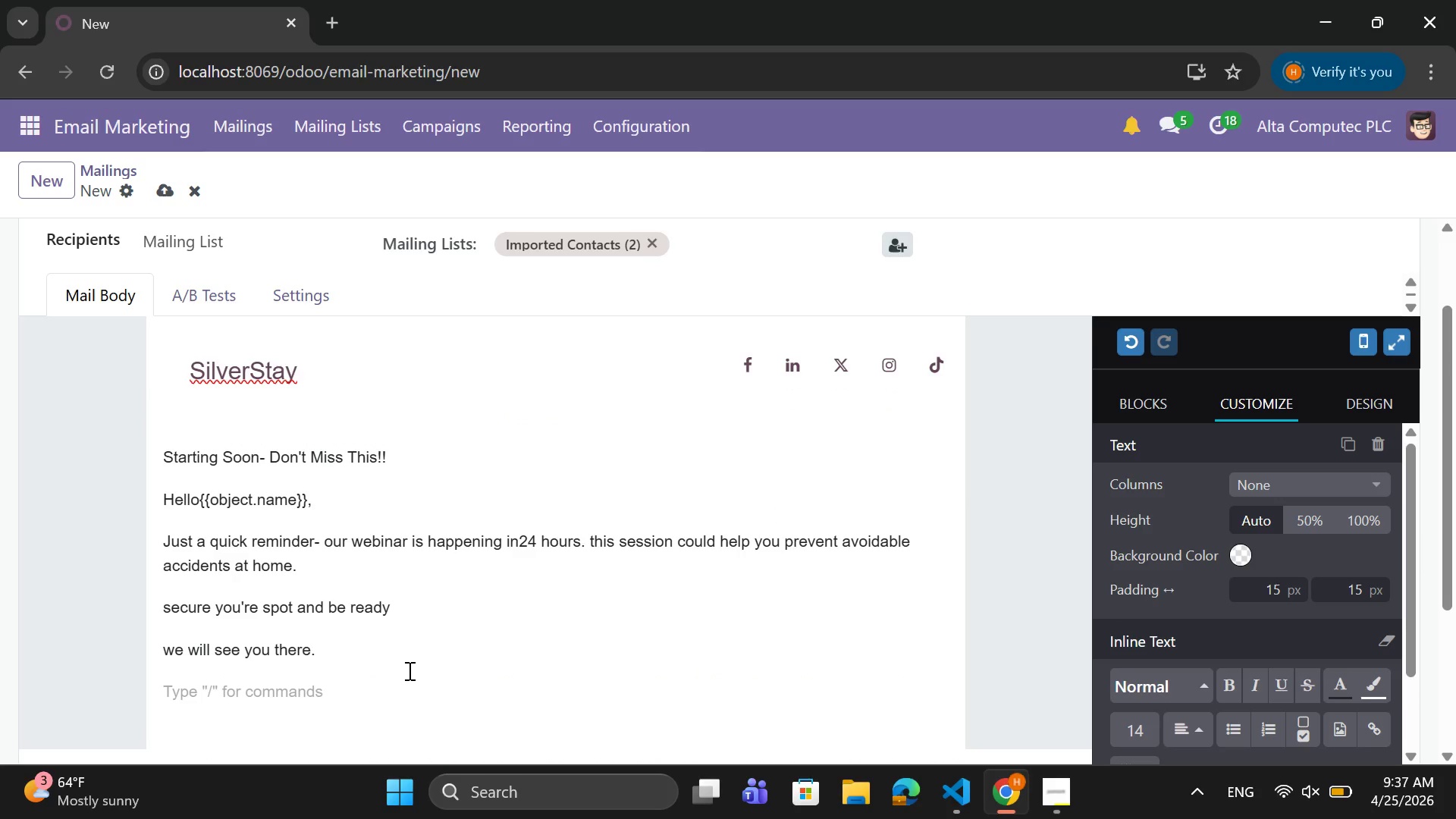 
key(Enter)
 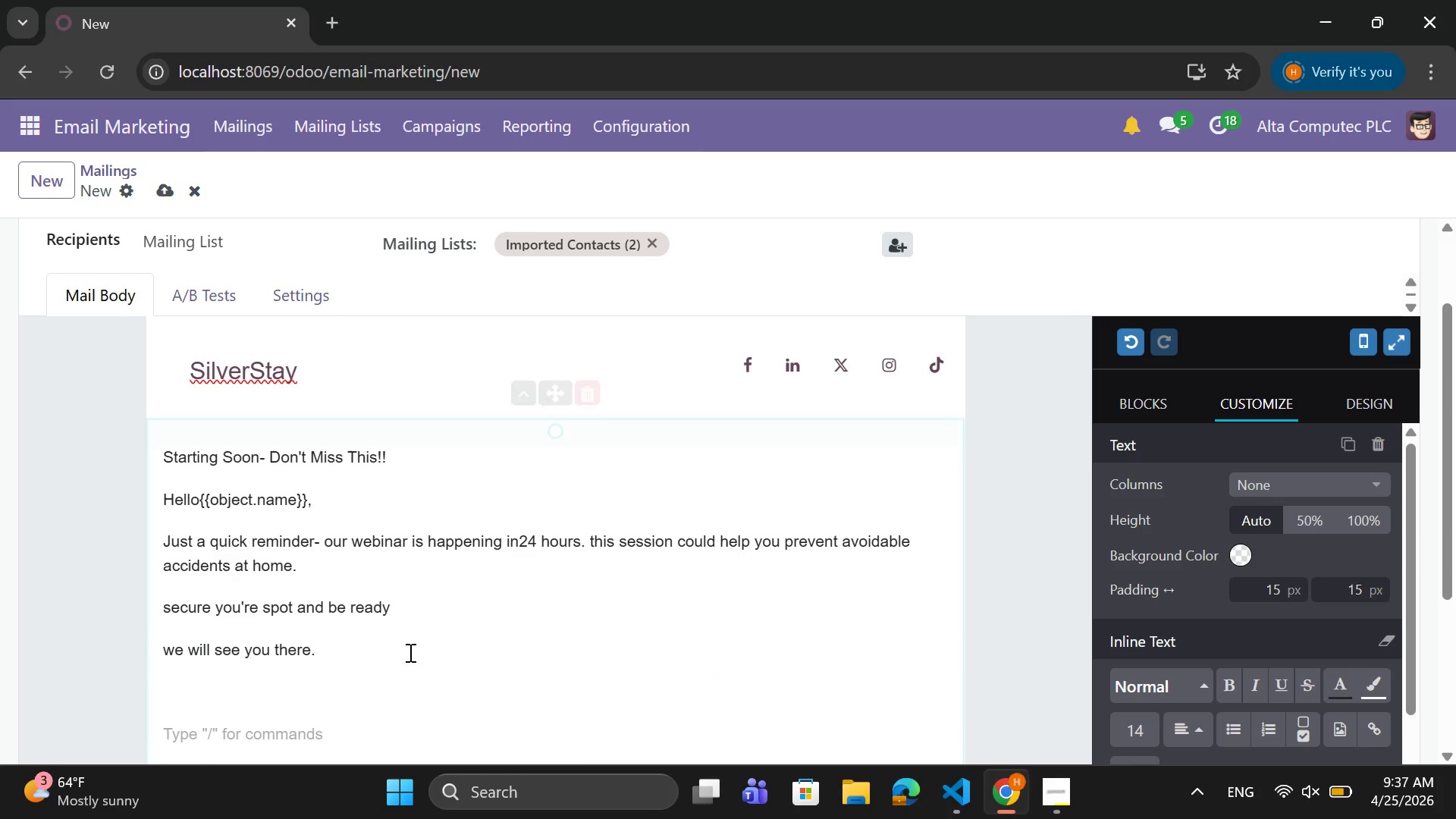 
scroll: coordinate [412, 645], scroll_direction: down, amount: 2.0
 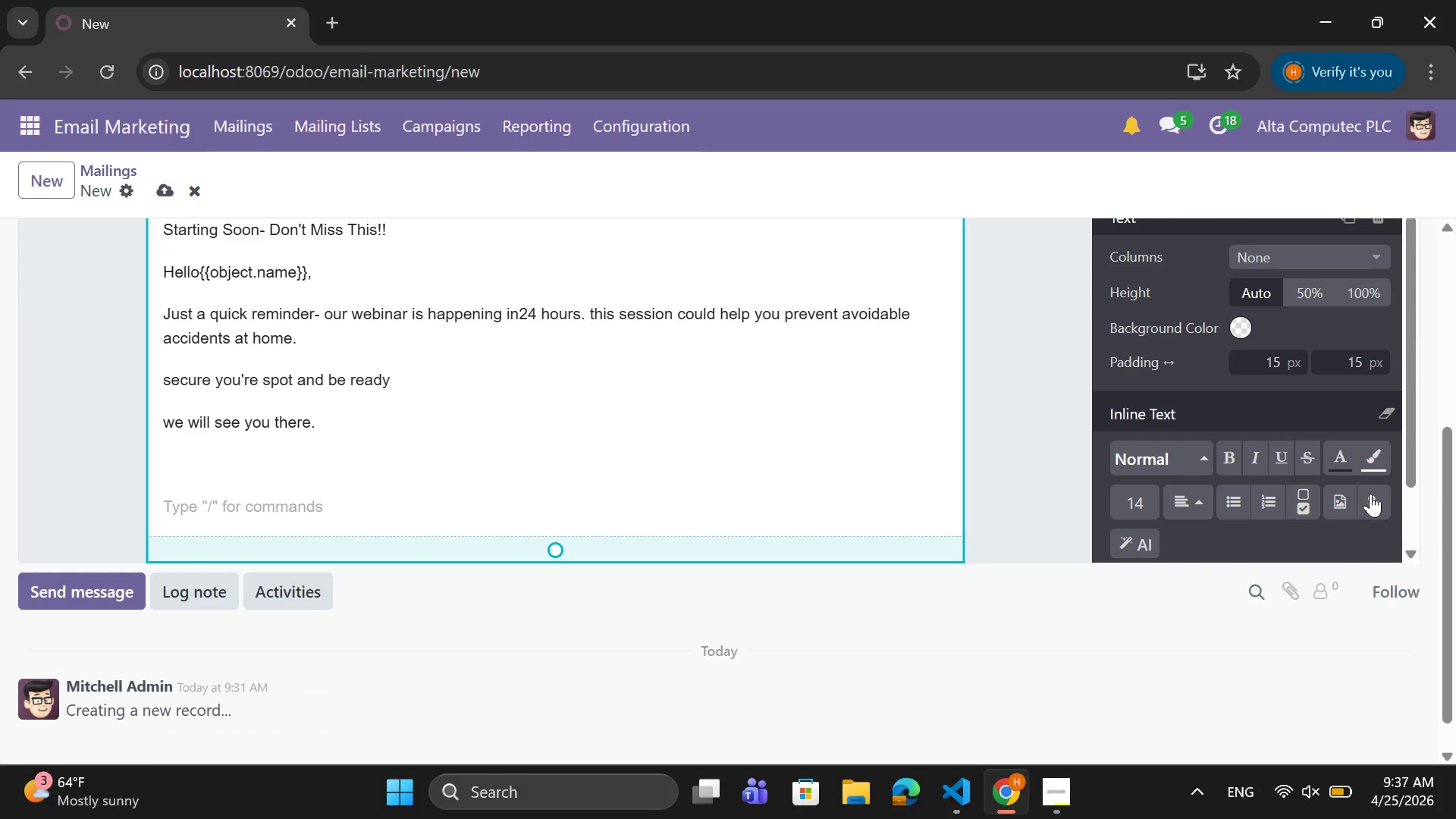 
left_click([1373, 507])
 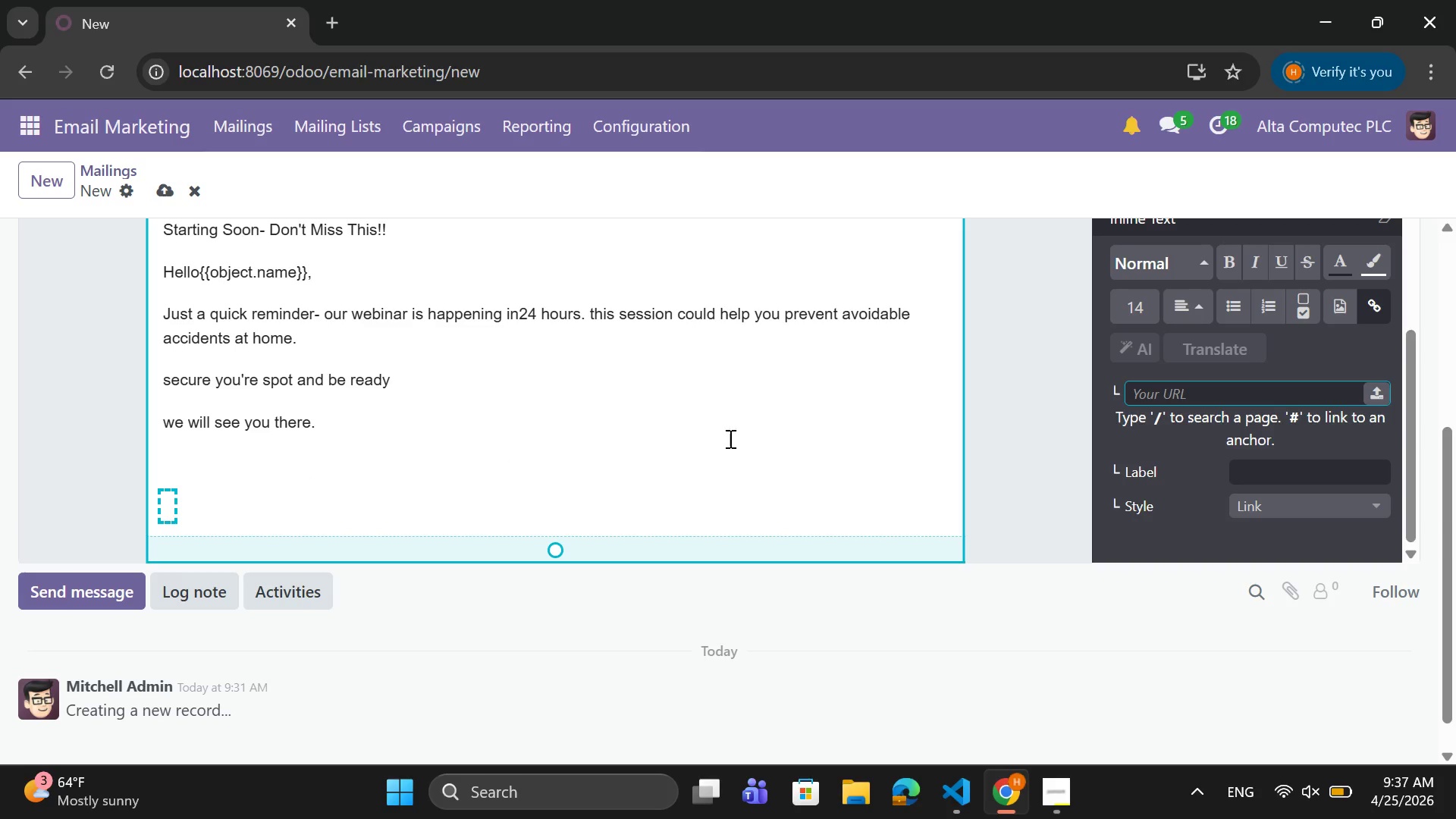 
left_click([1323, 466])
 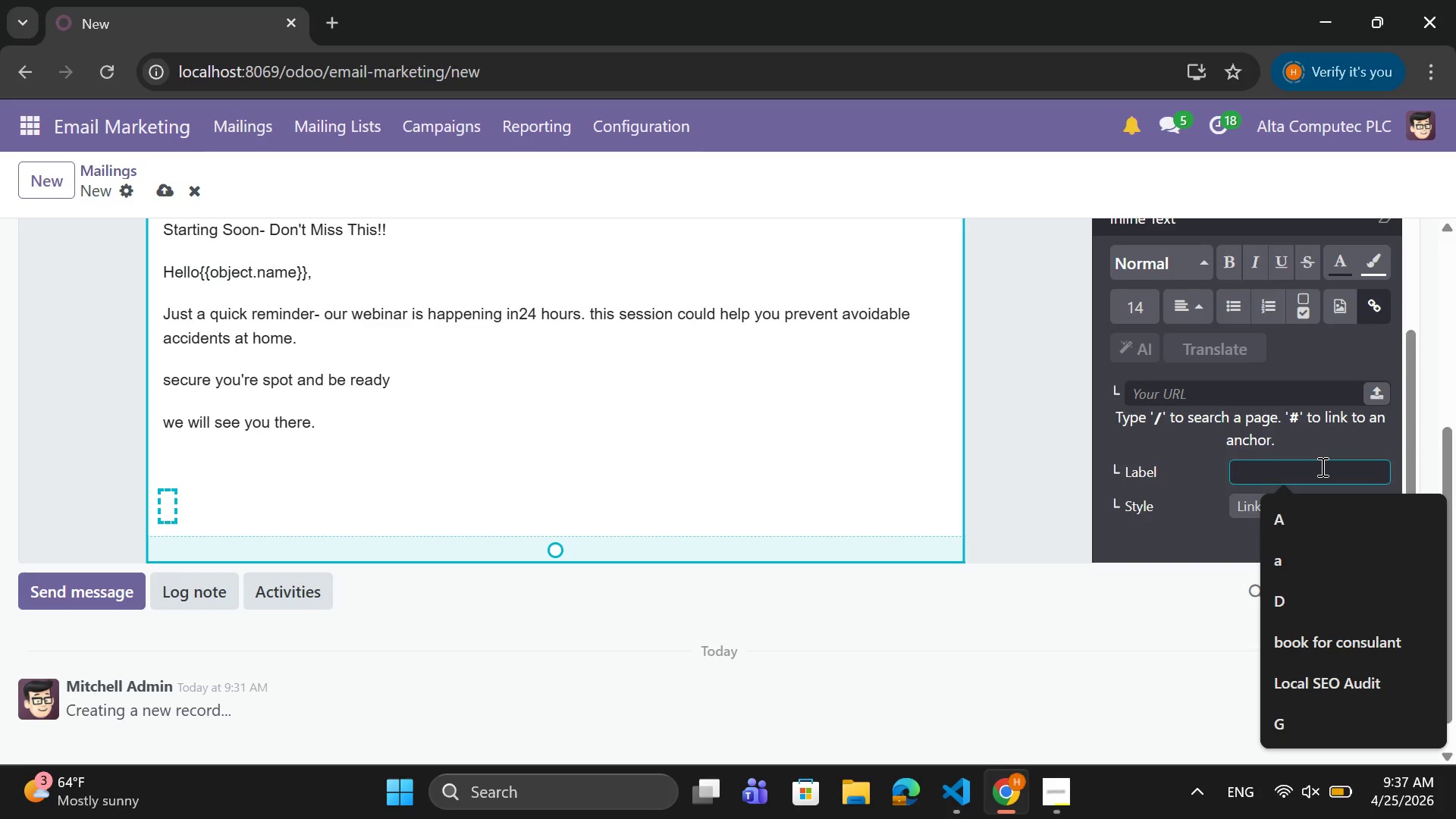 
type(SEUR)
key(Backspace)
key(Backspace)
type(CURE AND CHECKOUT A)
key(Backspace)
type(YOUR SPOT)
 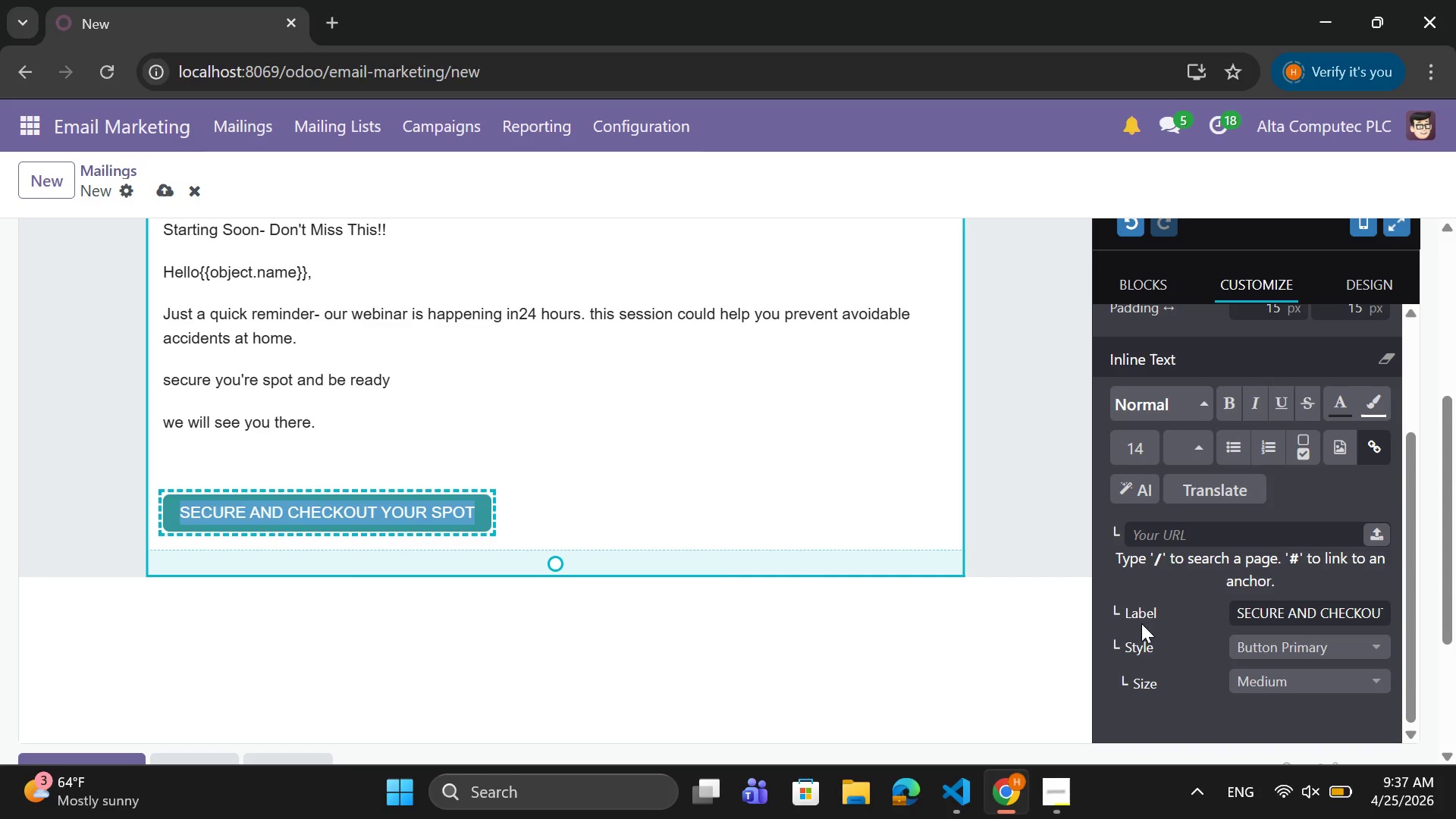 
wait(18.64)
 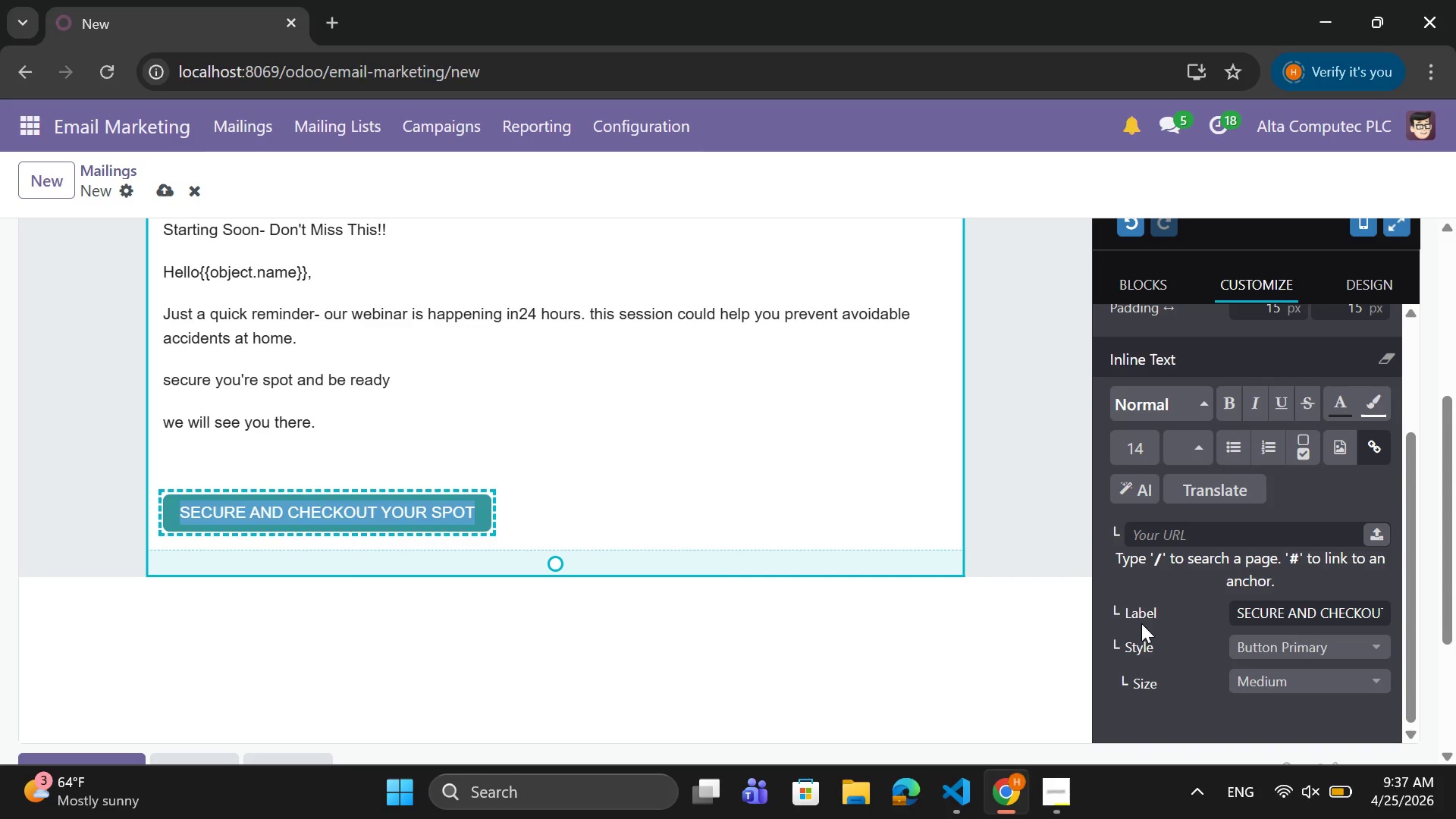 
key(H)
 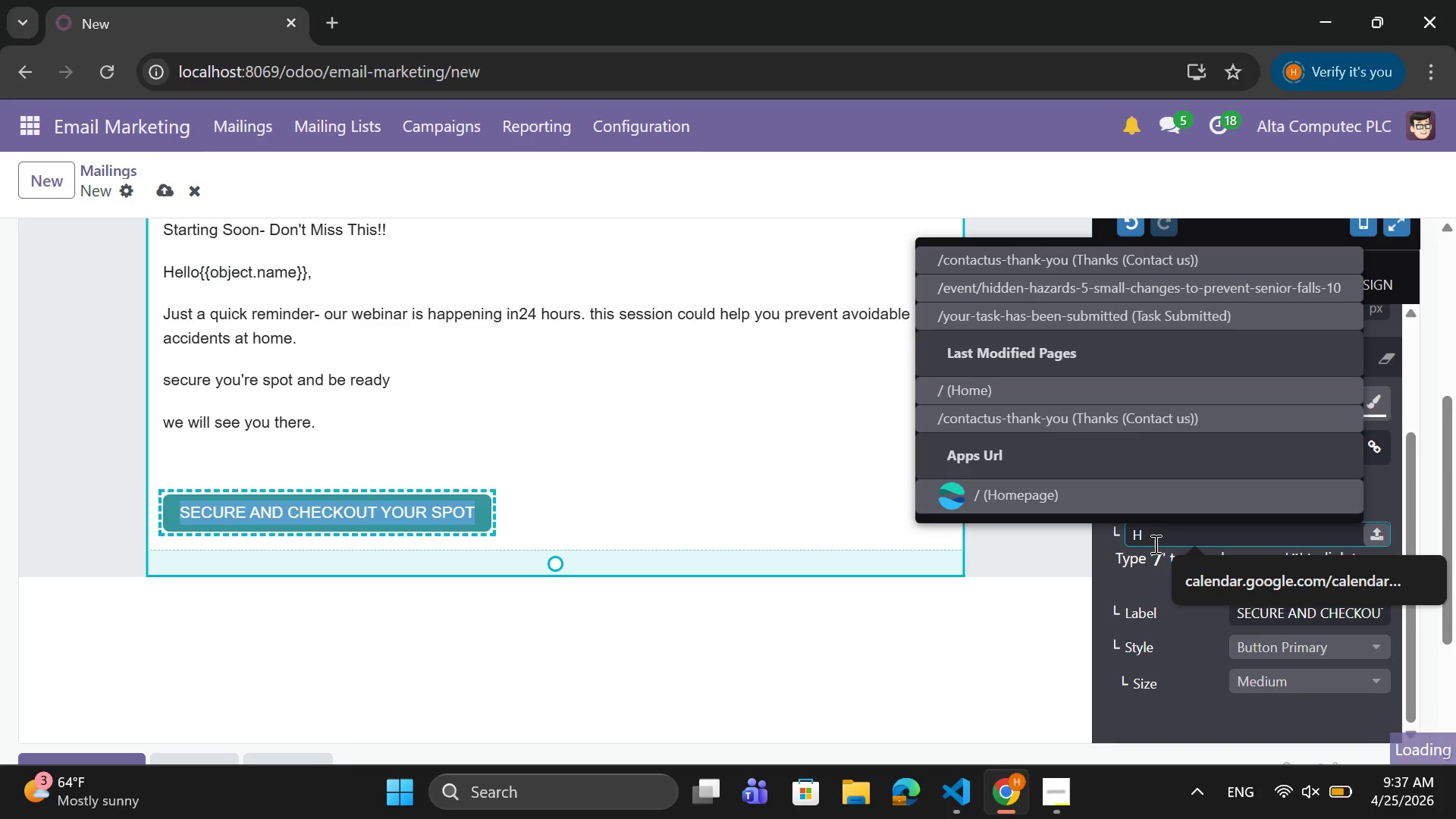 
key(Backspace)
 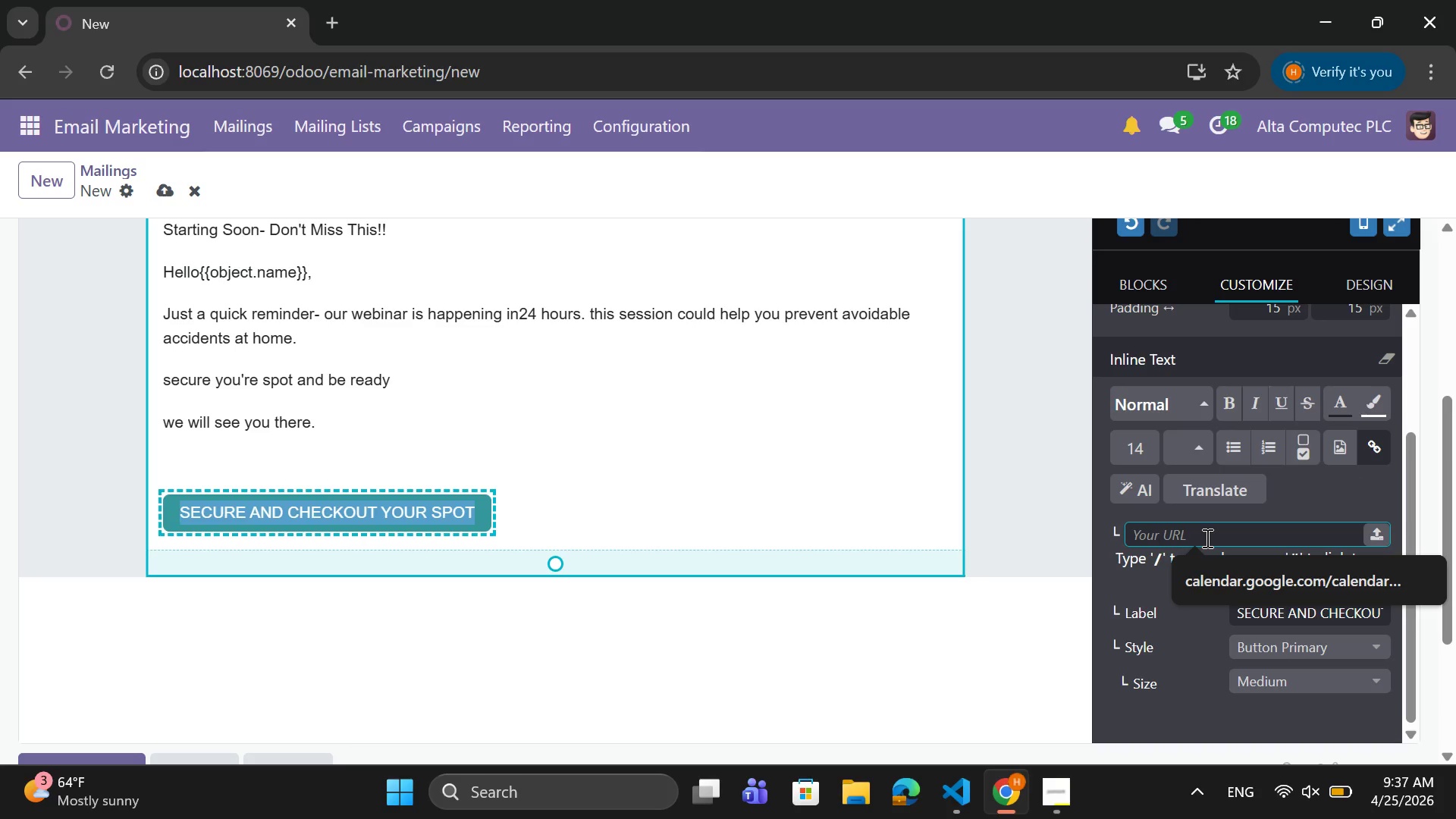 
key(H)
 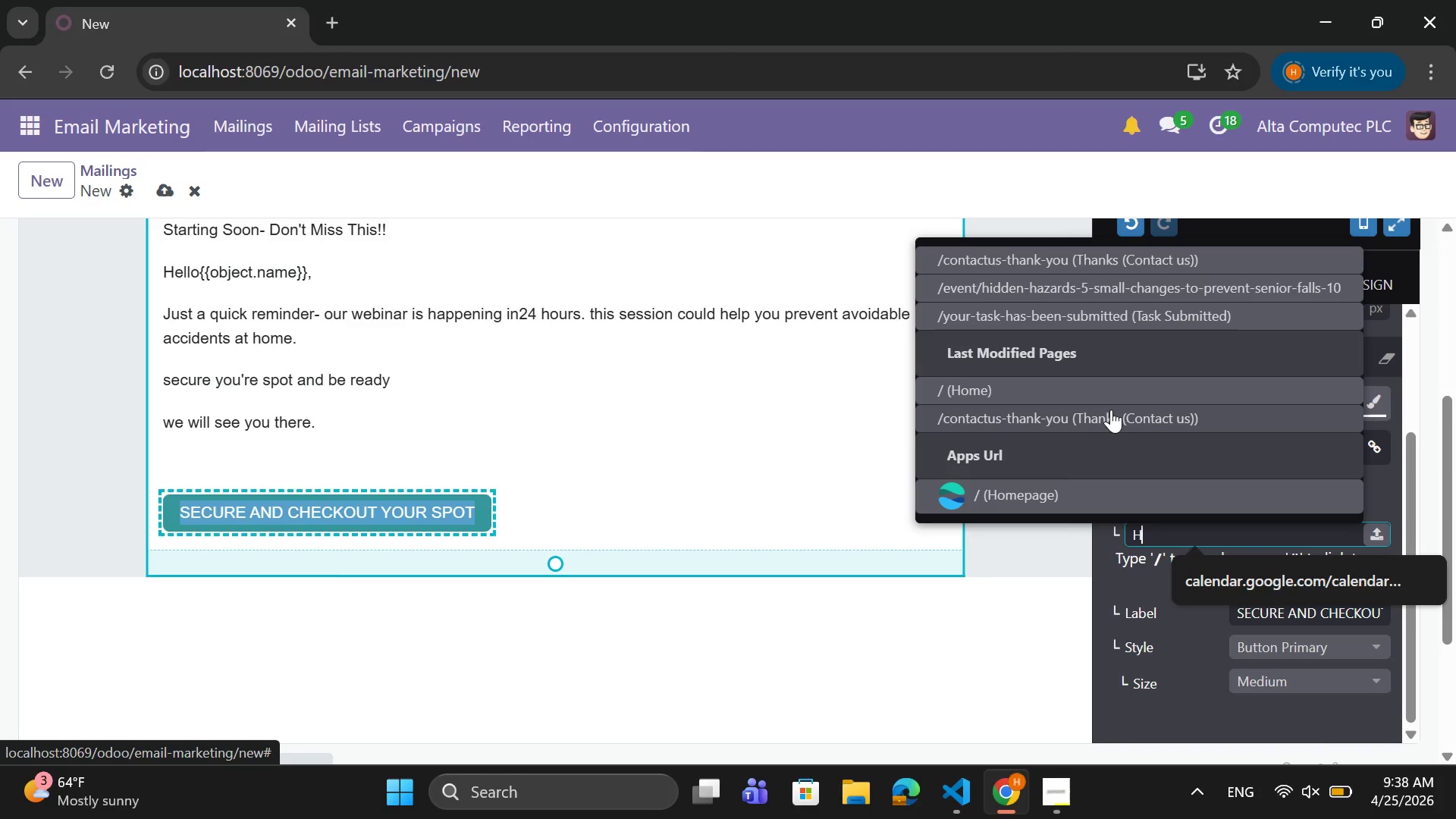 
wait(8.52)
 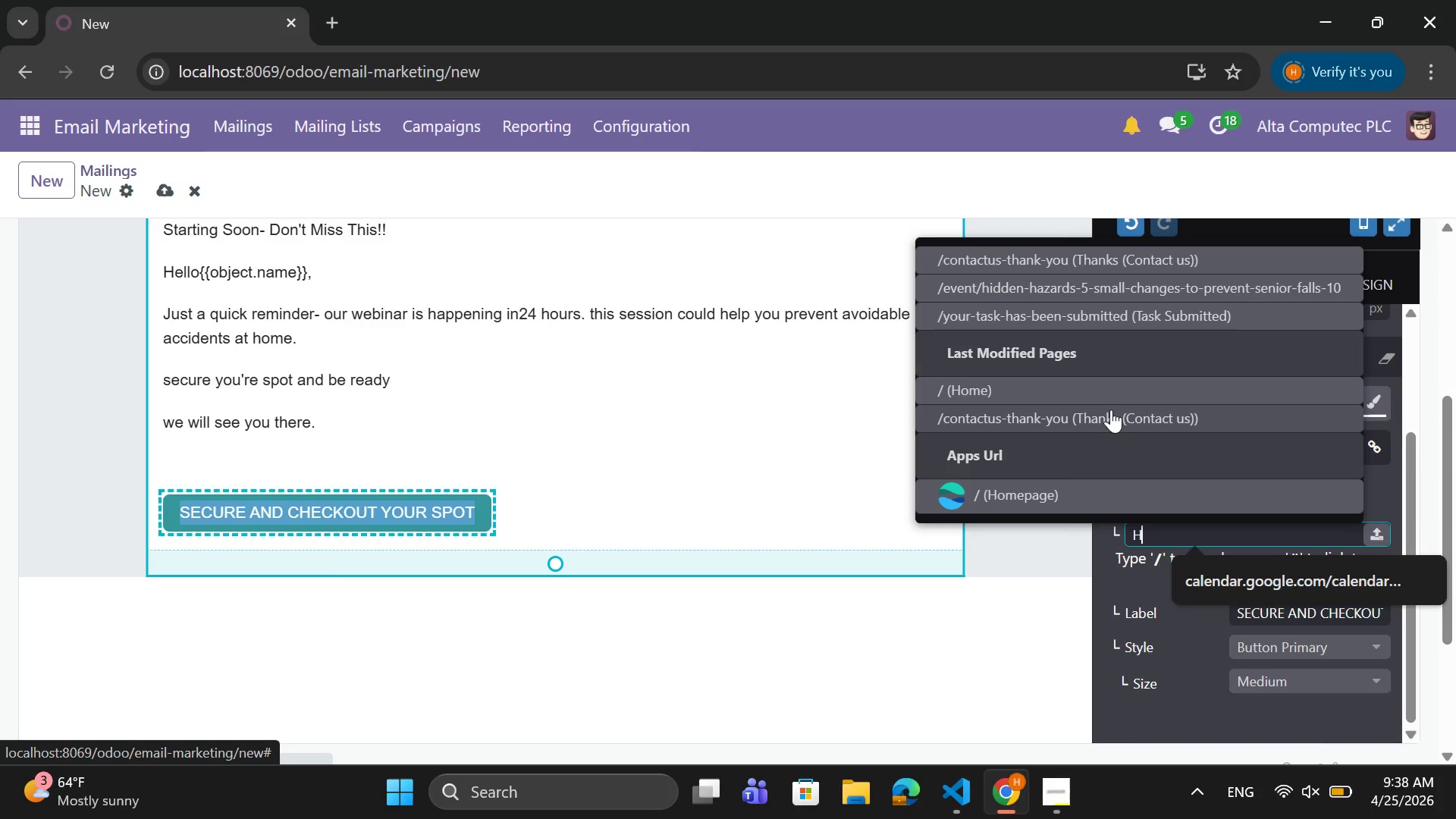 
scroll: coordinate [1201, 407], scroll_direction: down, amount: 2.0
 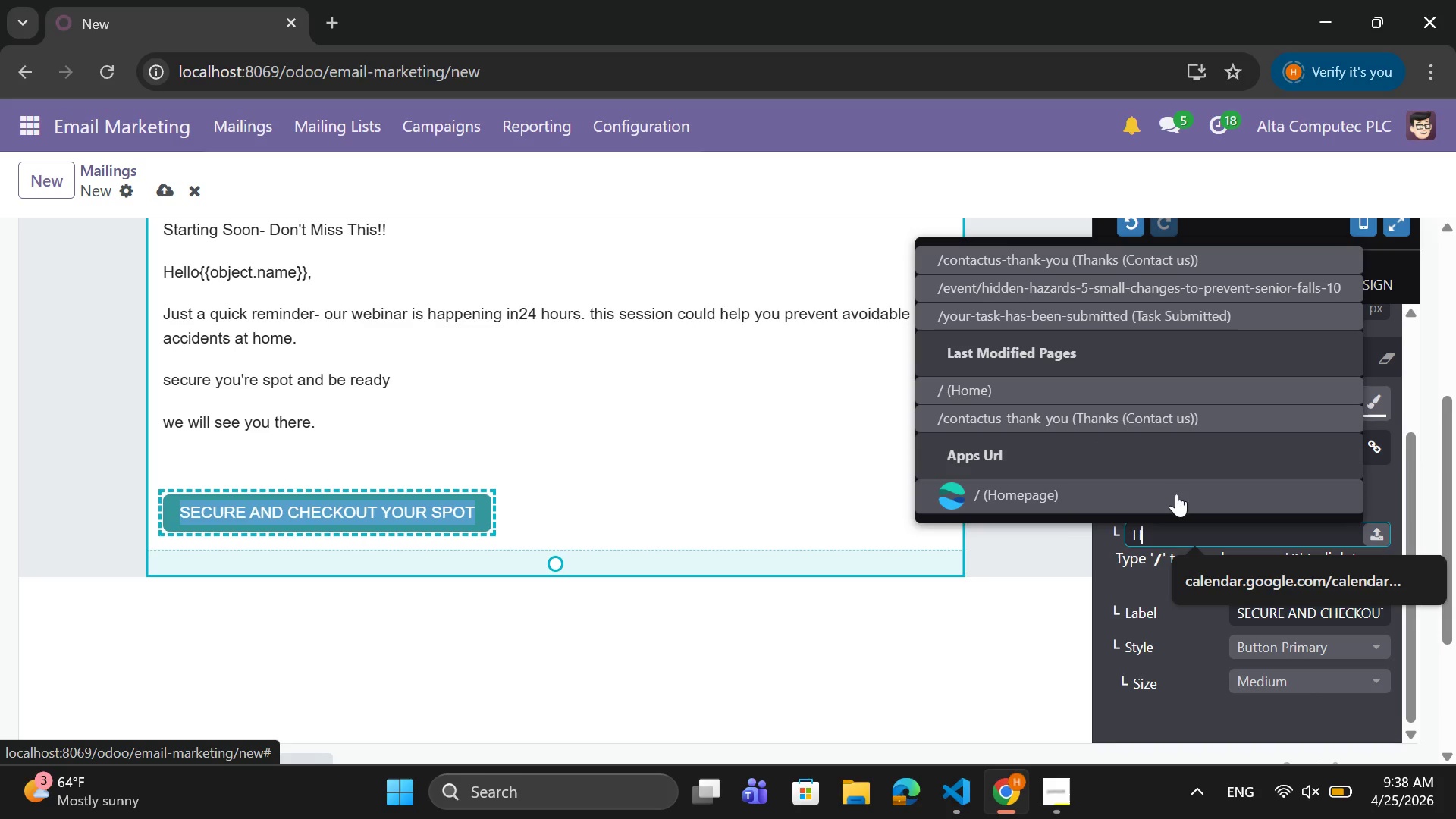 
left_click([1176, 494])
 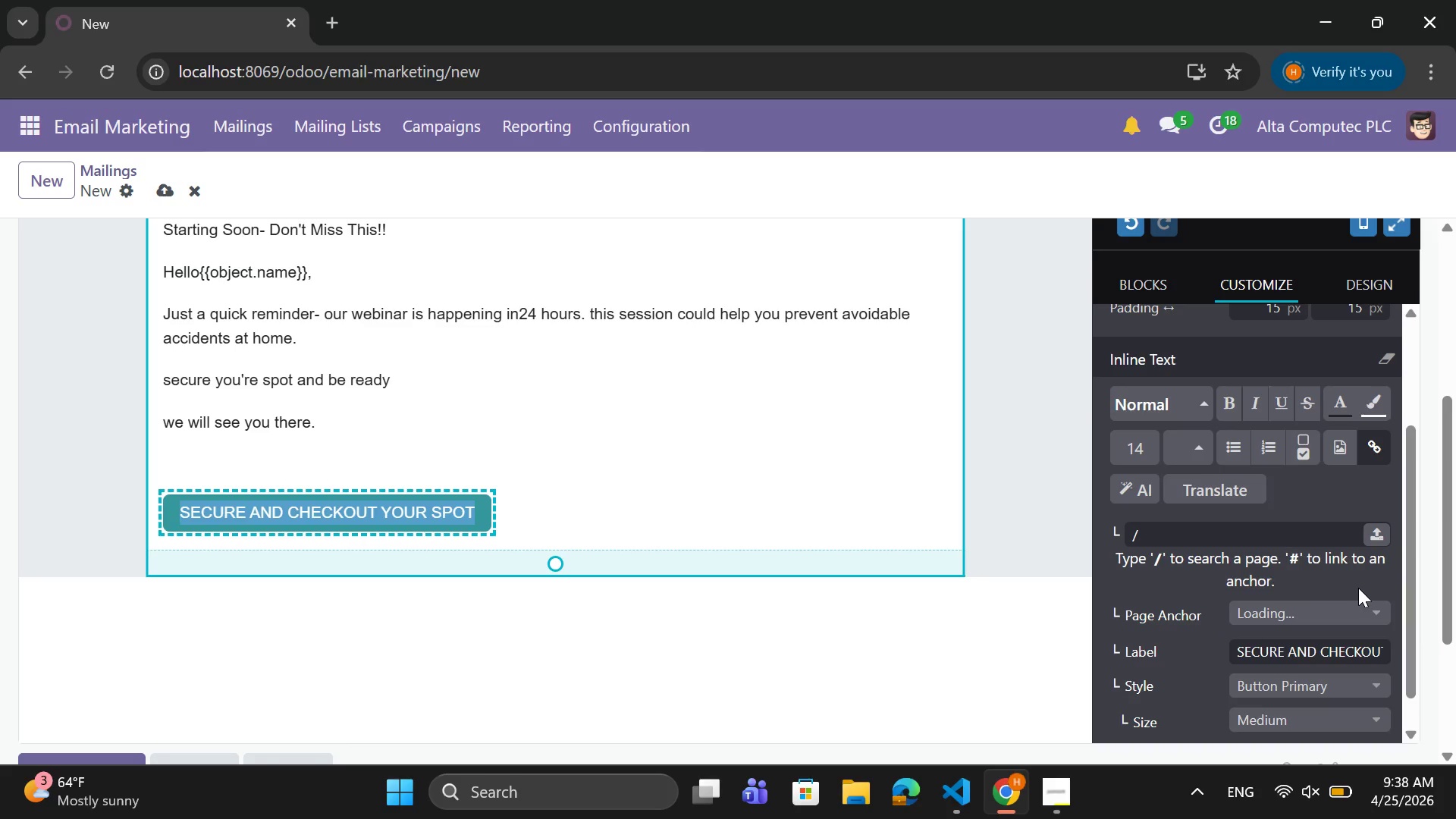 
wait(5.3)
 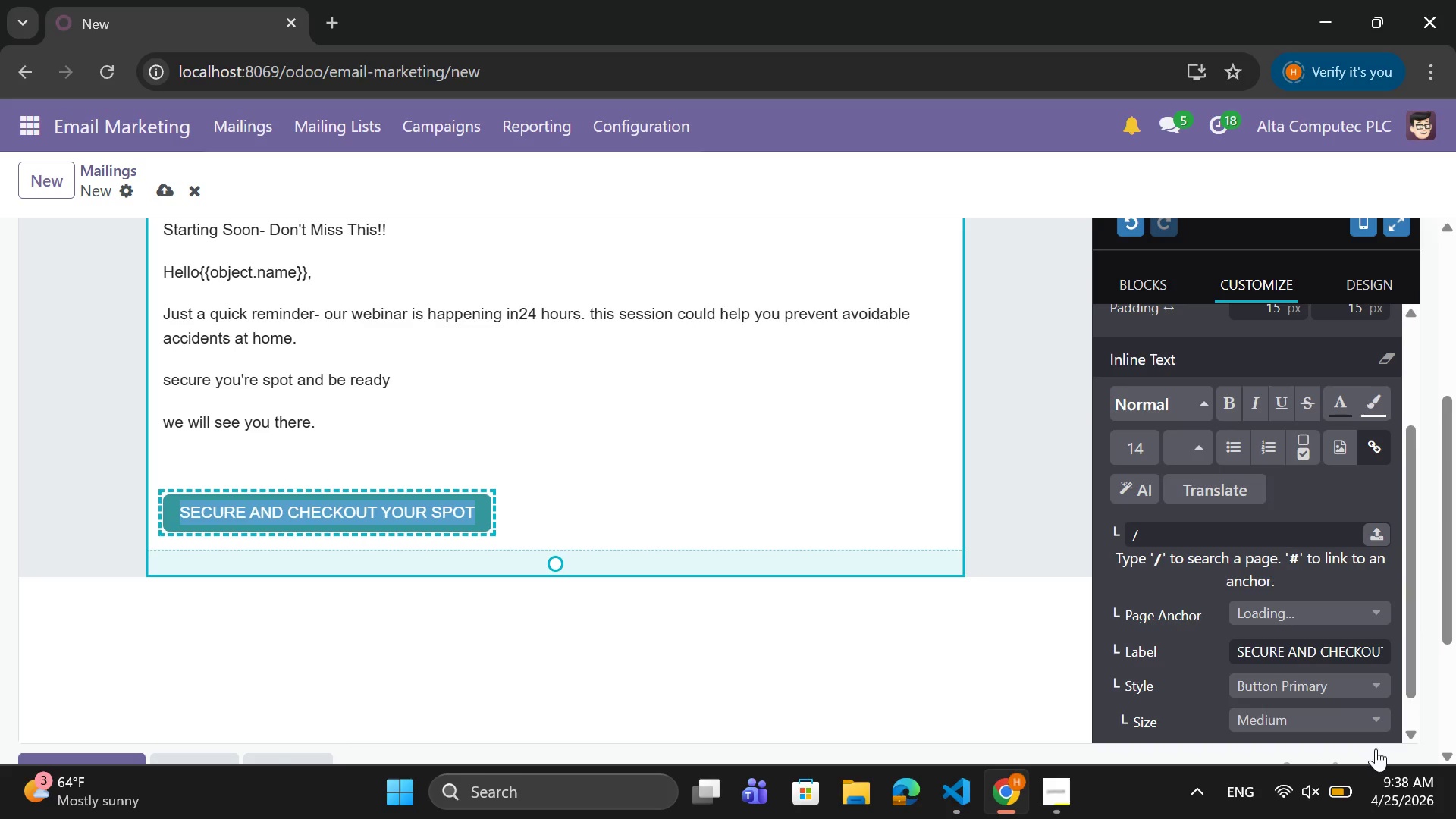 
scroll: coordinate [1181, 635], scroll_direction: down, amount: 1.0
 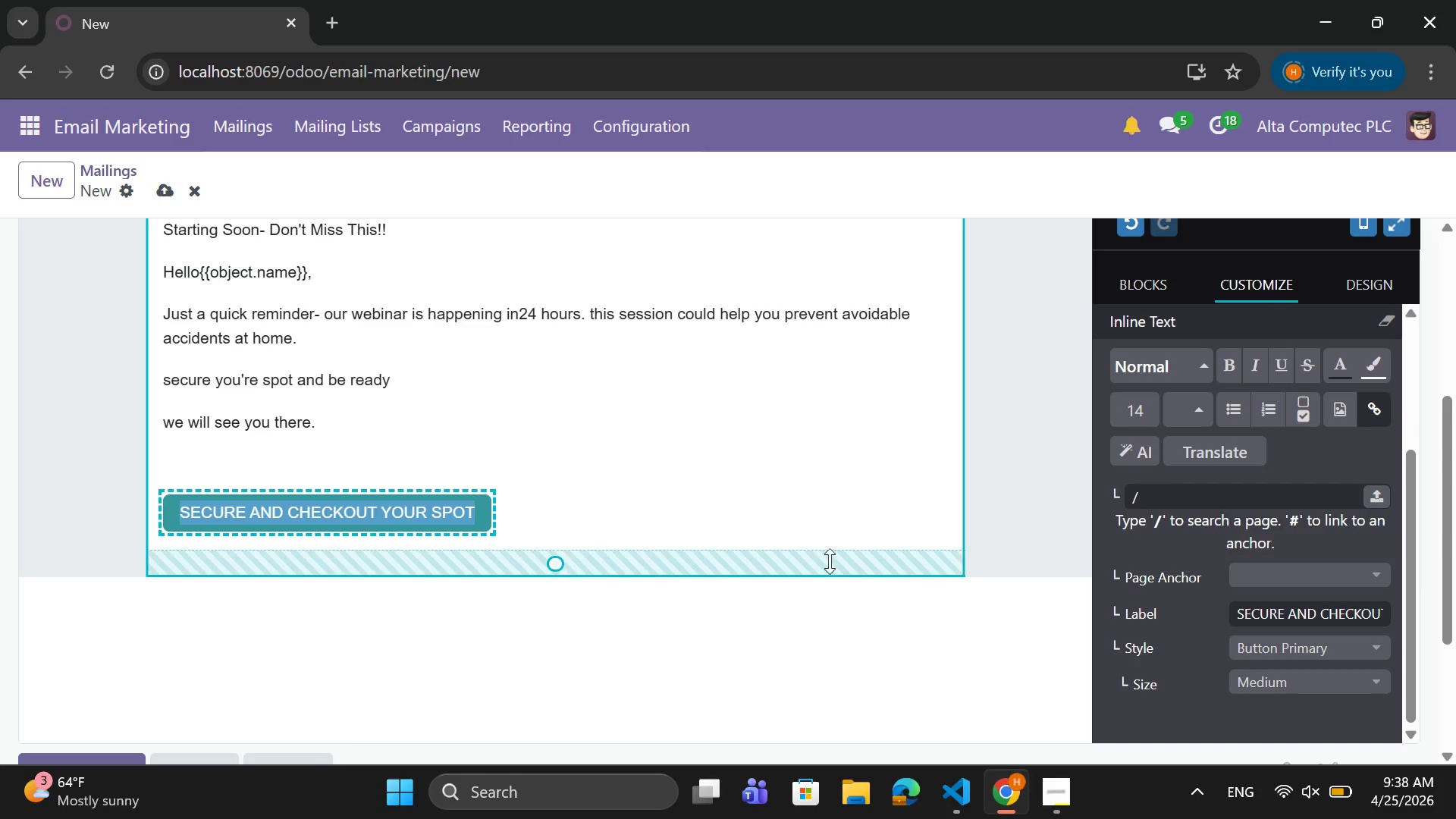 
scroll: coordinate [708, 482], scroll_direction: up, amount: 3.0
 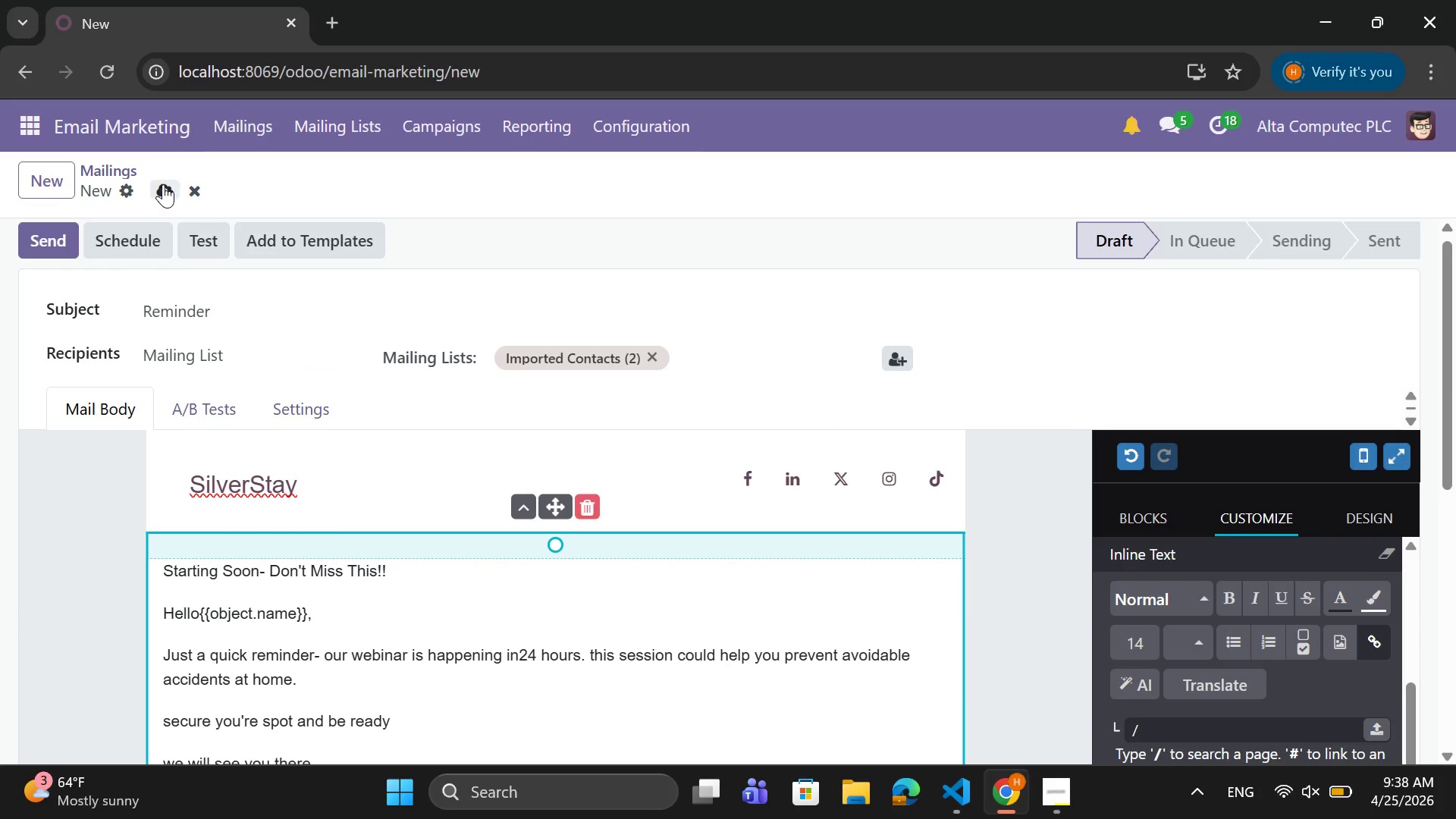 
left_click([163, 184])
 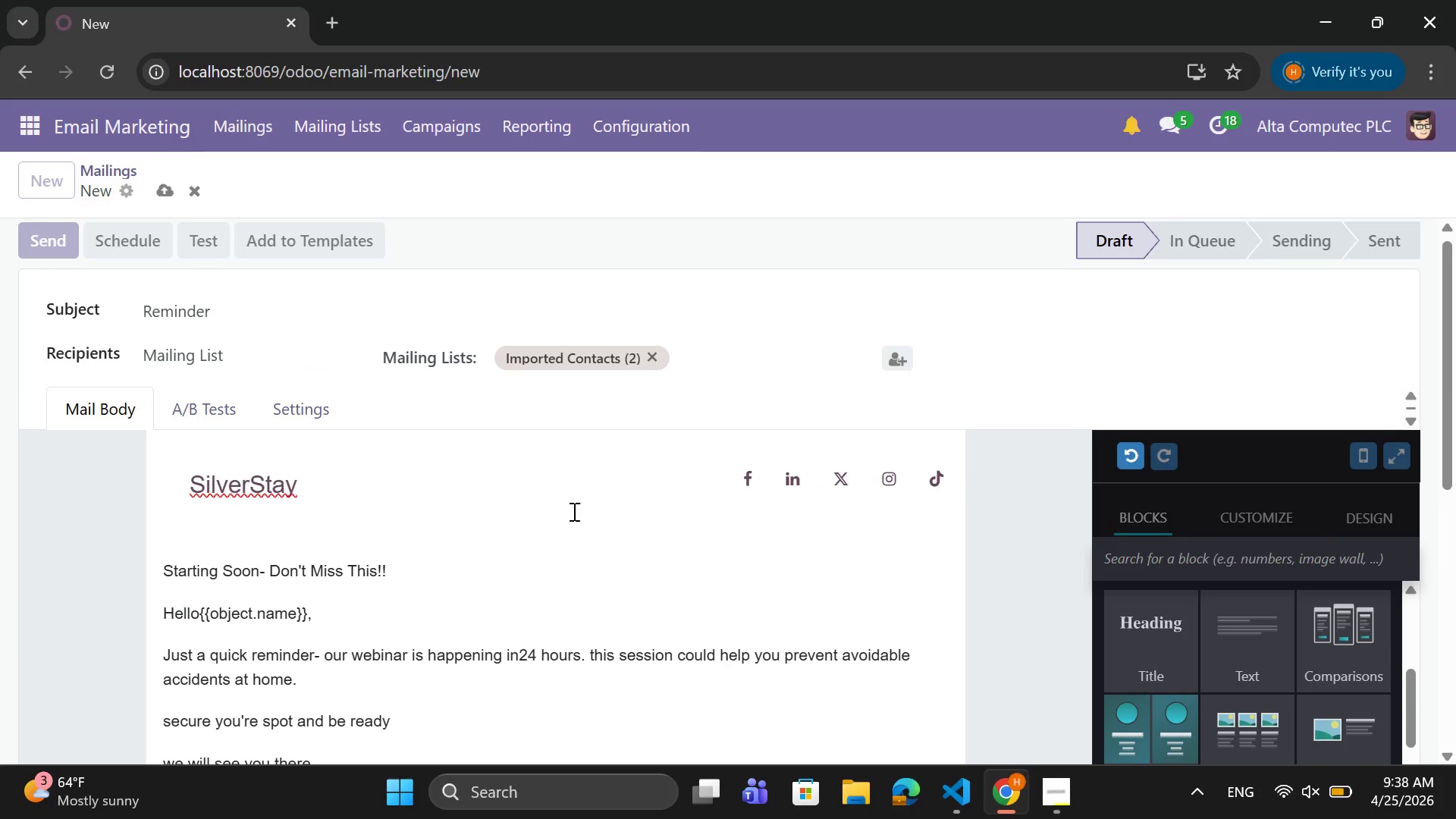 
scroll: coordinate [573, 516], scroll_direction: down, amount: 1.0
 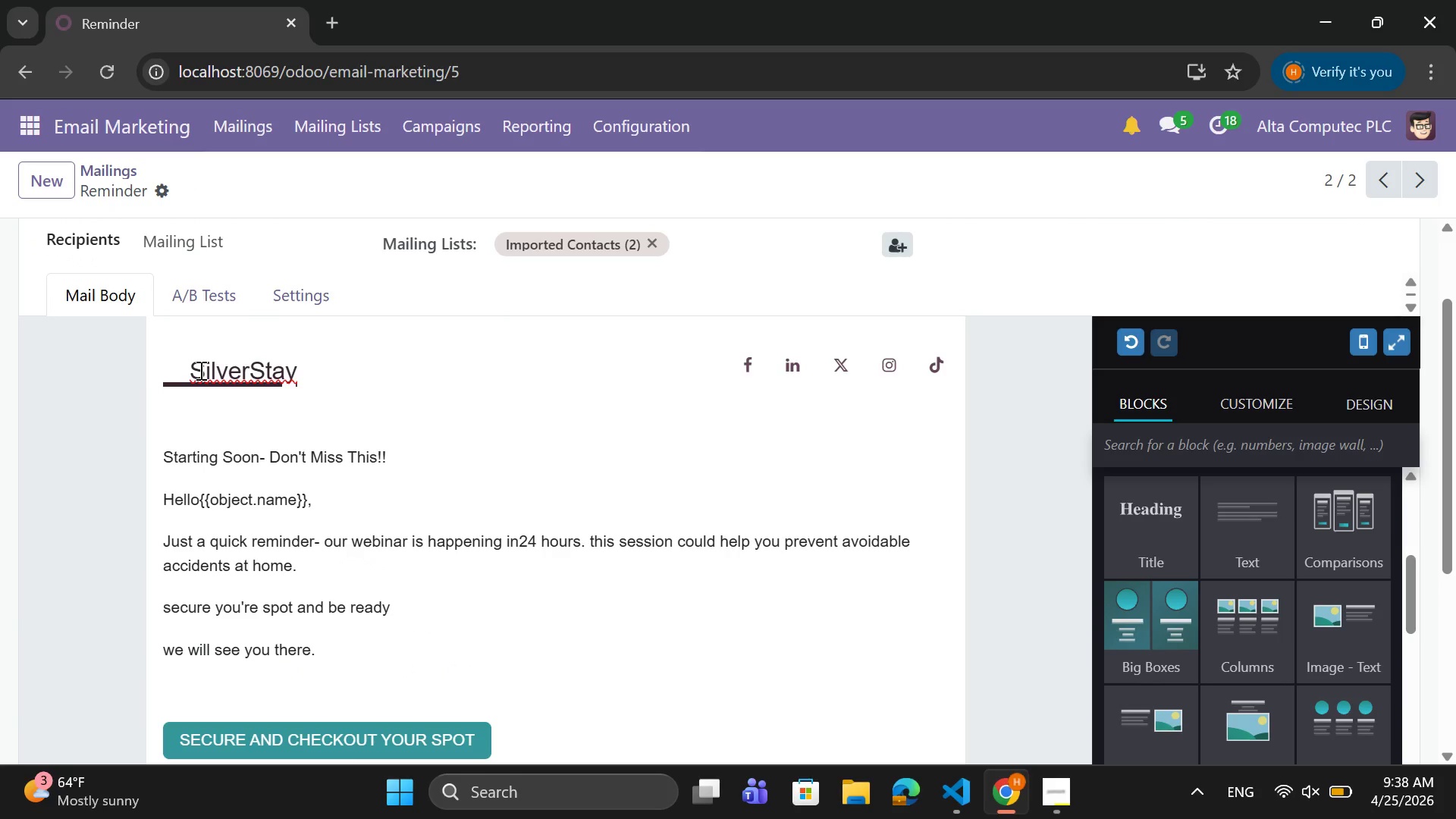 
left_click([196, 370])
 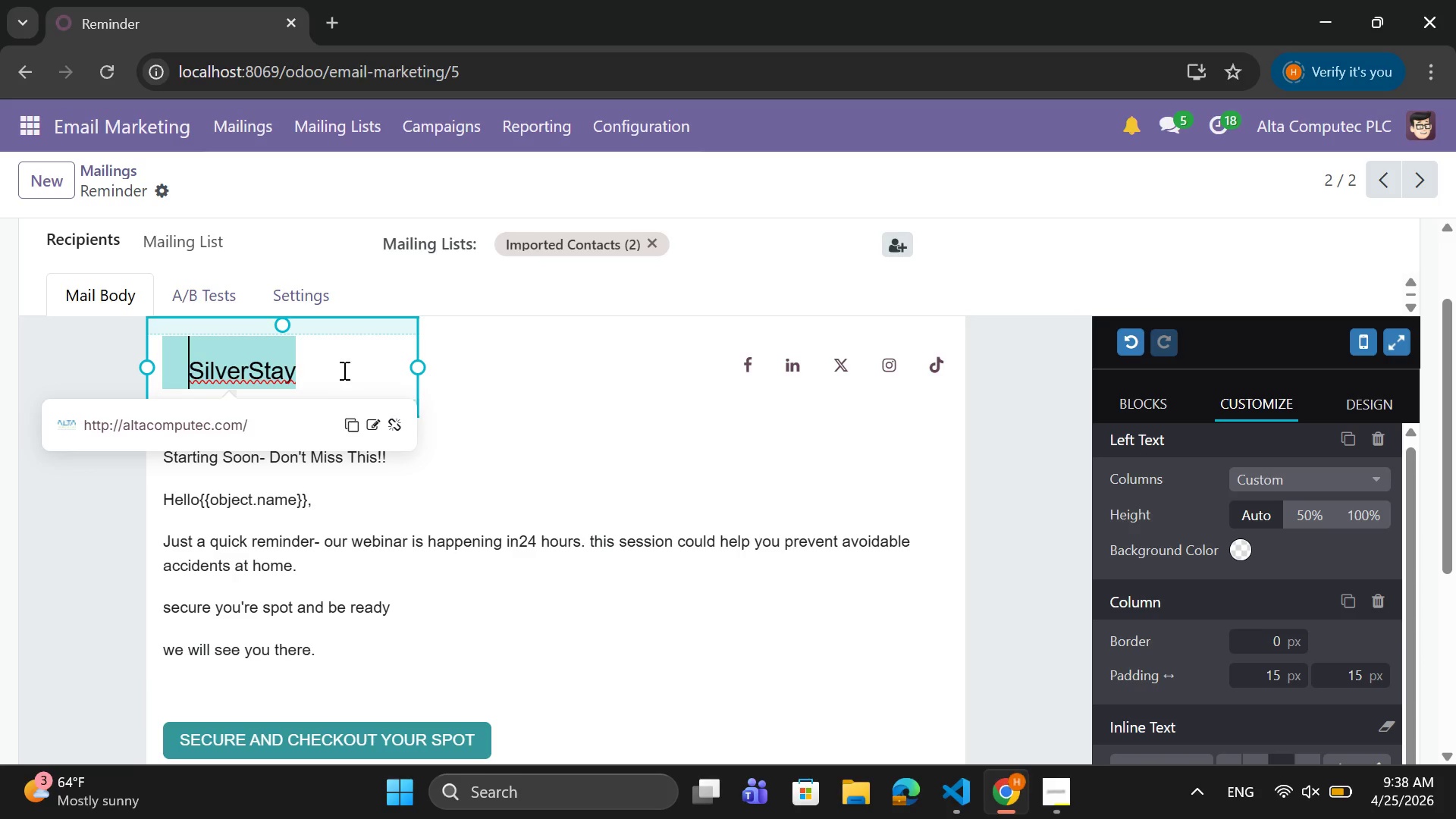 
key(Backspace)
 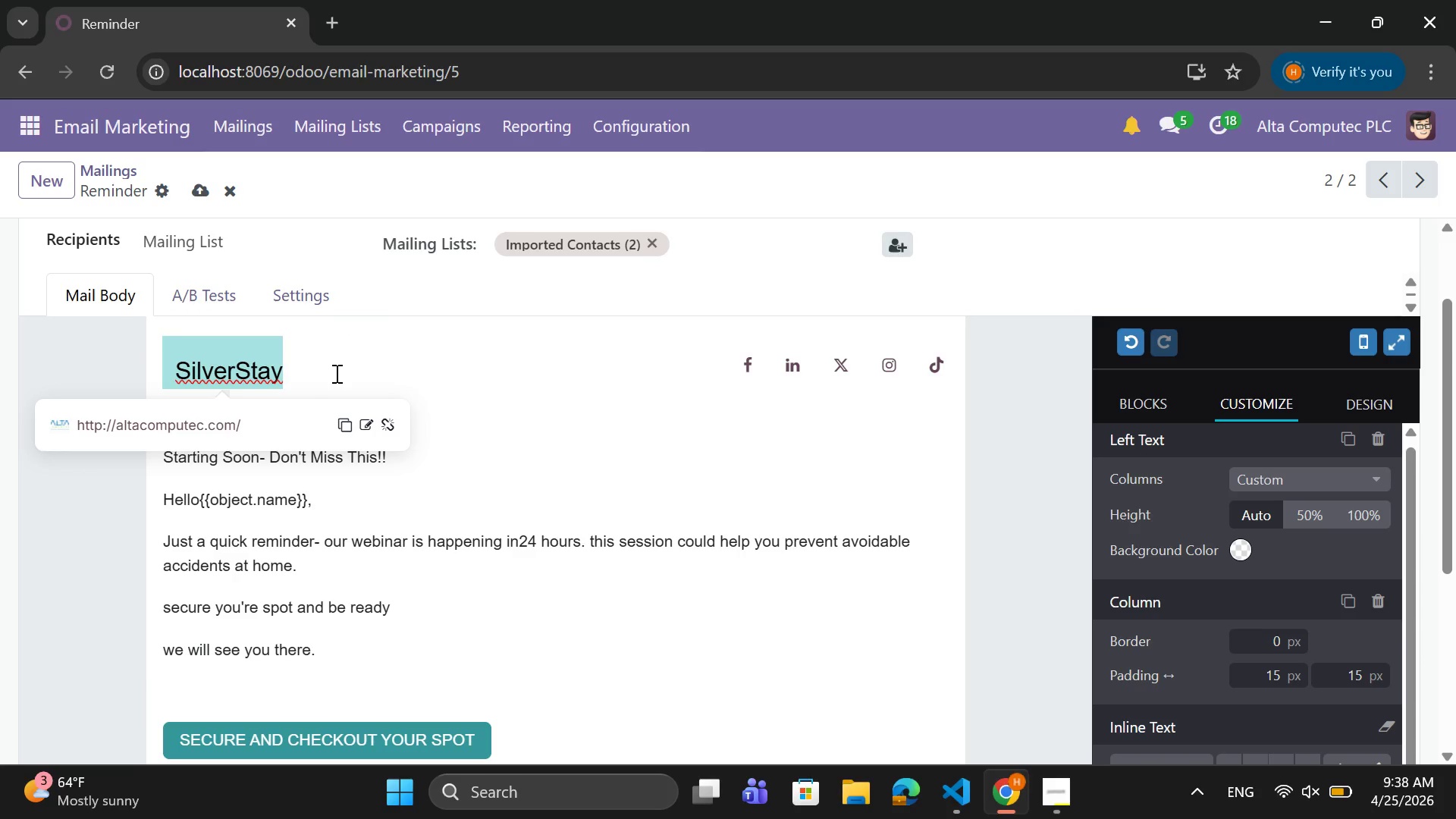 
left_click([335, 373])
 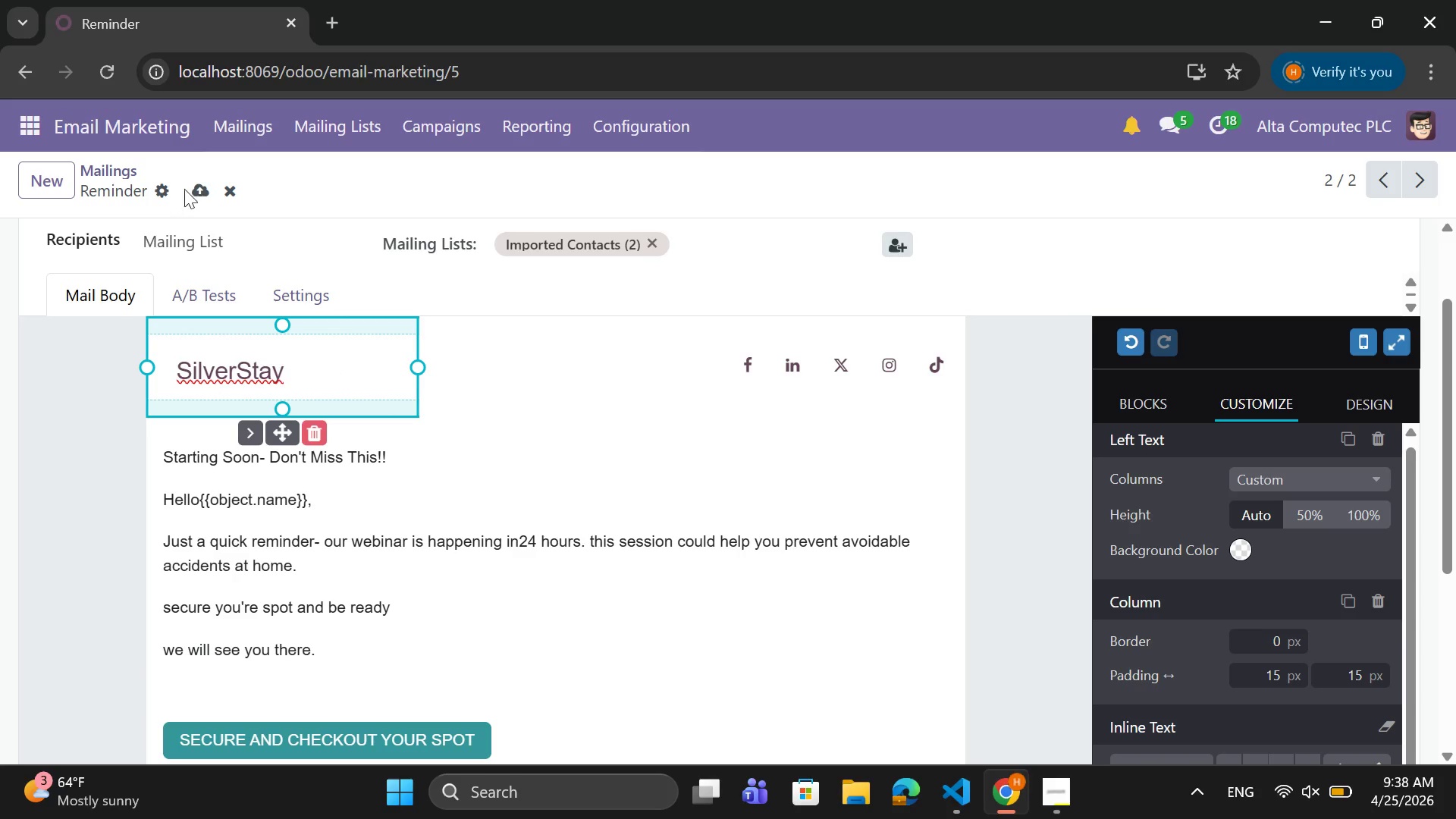 
left_click([202, 186])
 